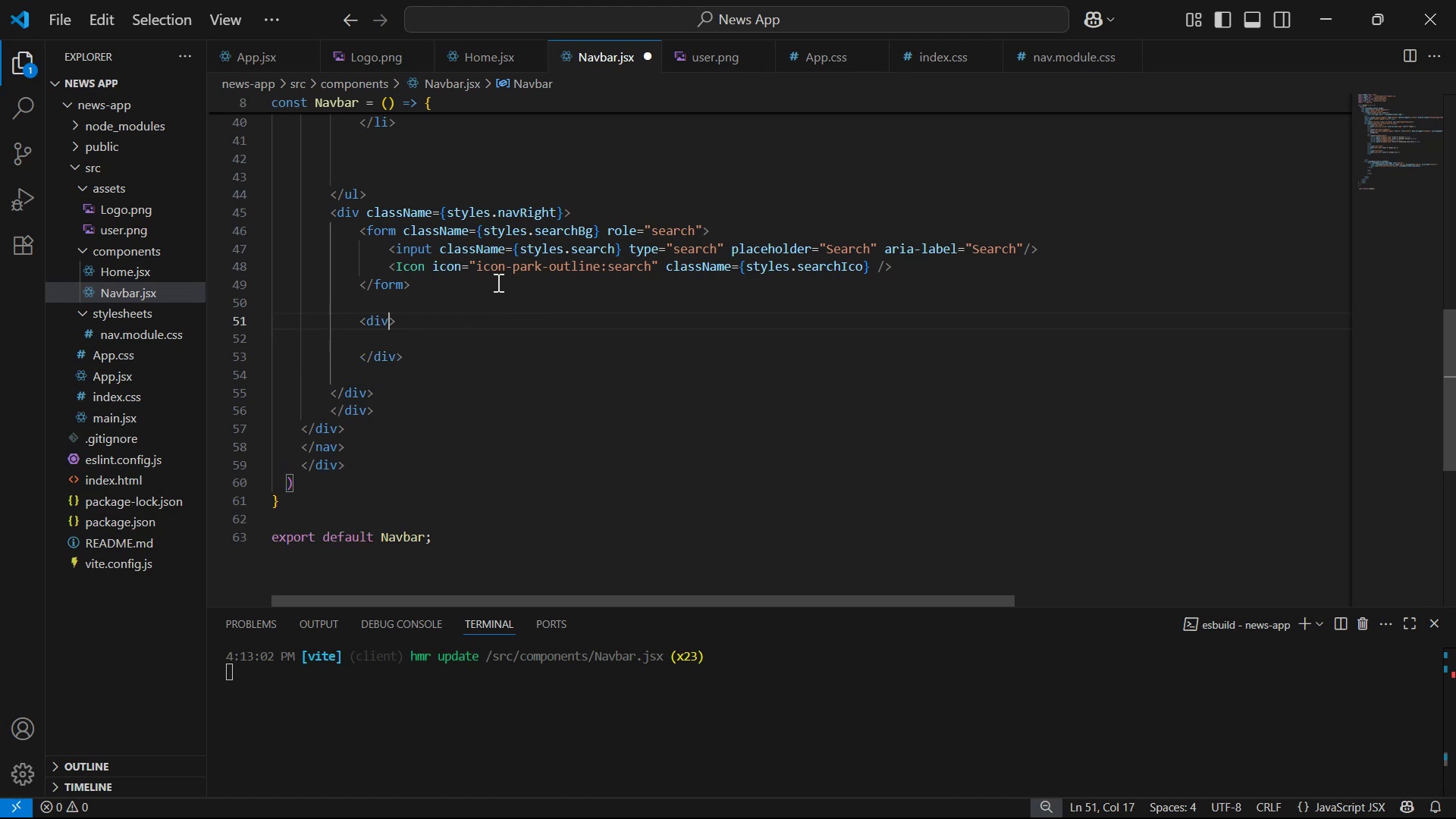 
type( cla)
 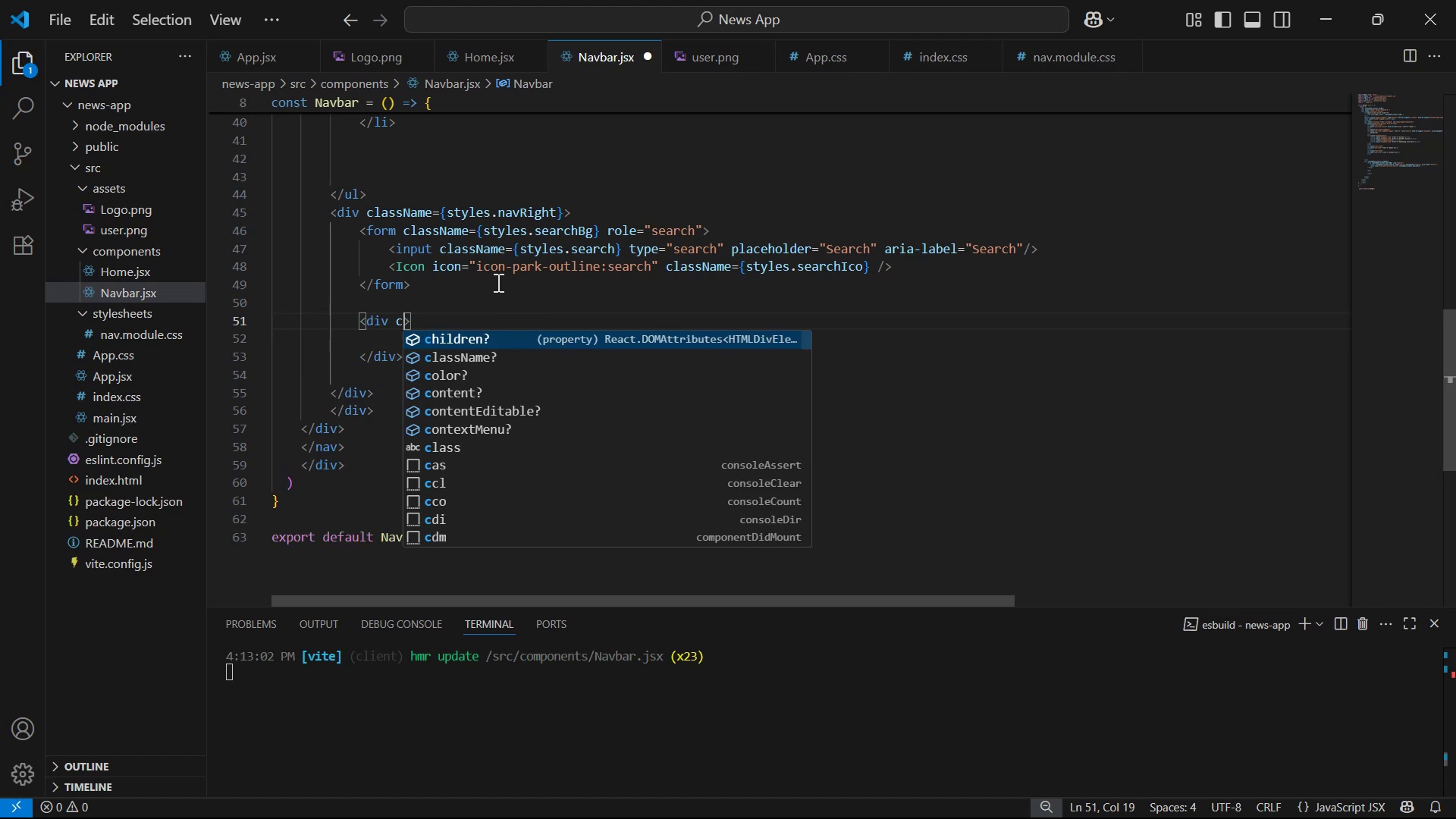 
key(Enter)
 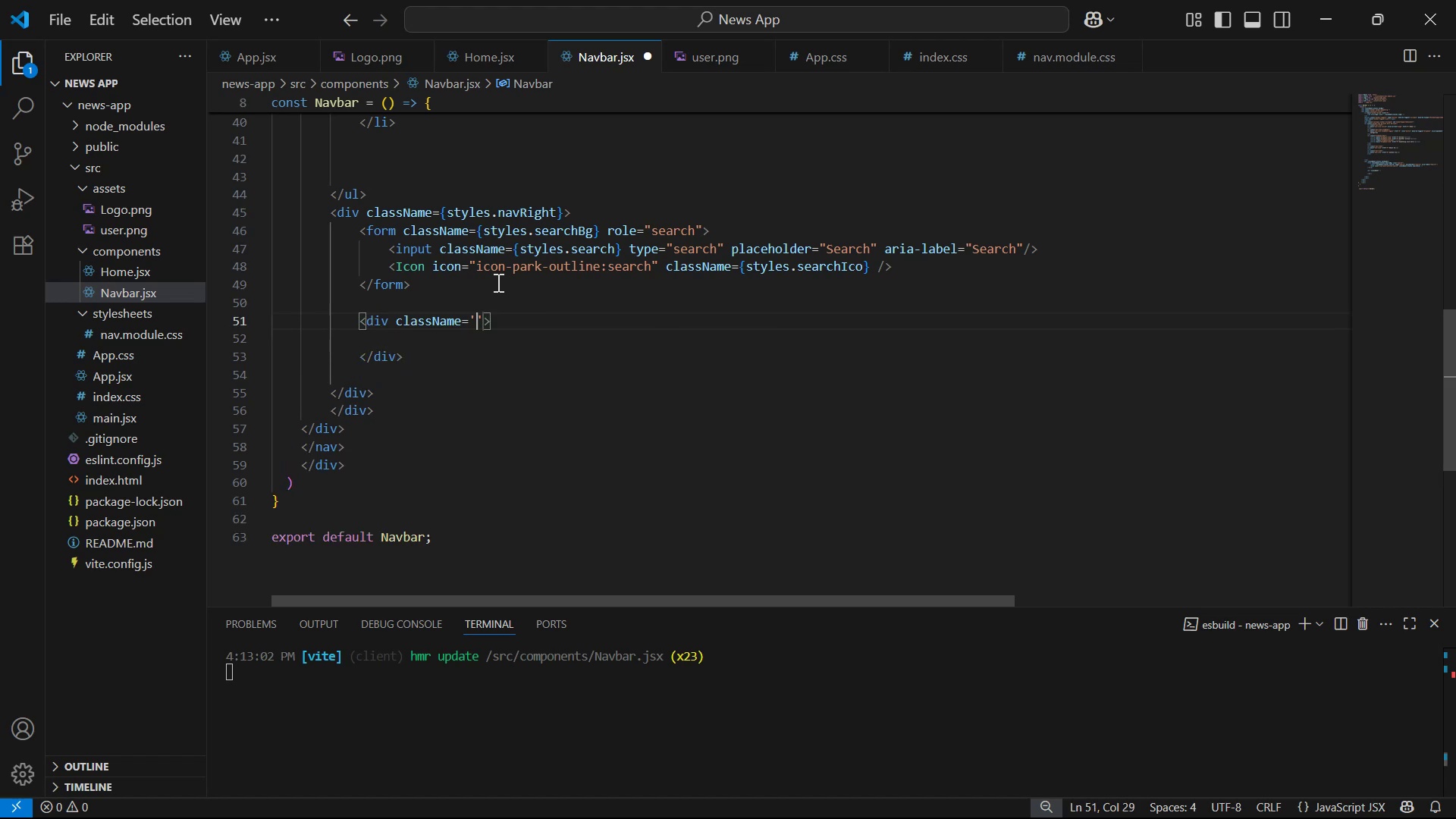 
key(ArrowRight)
 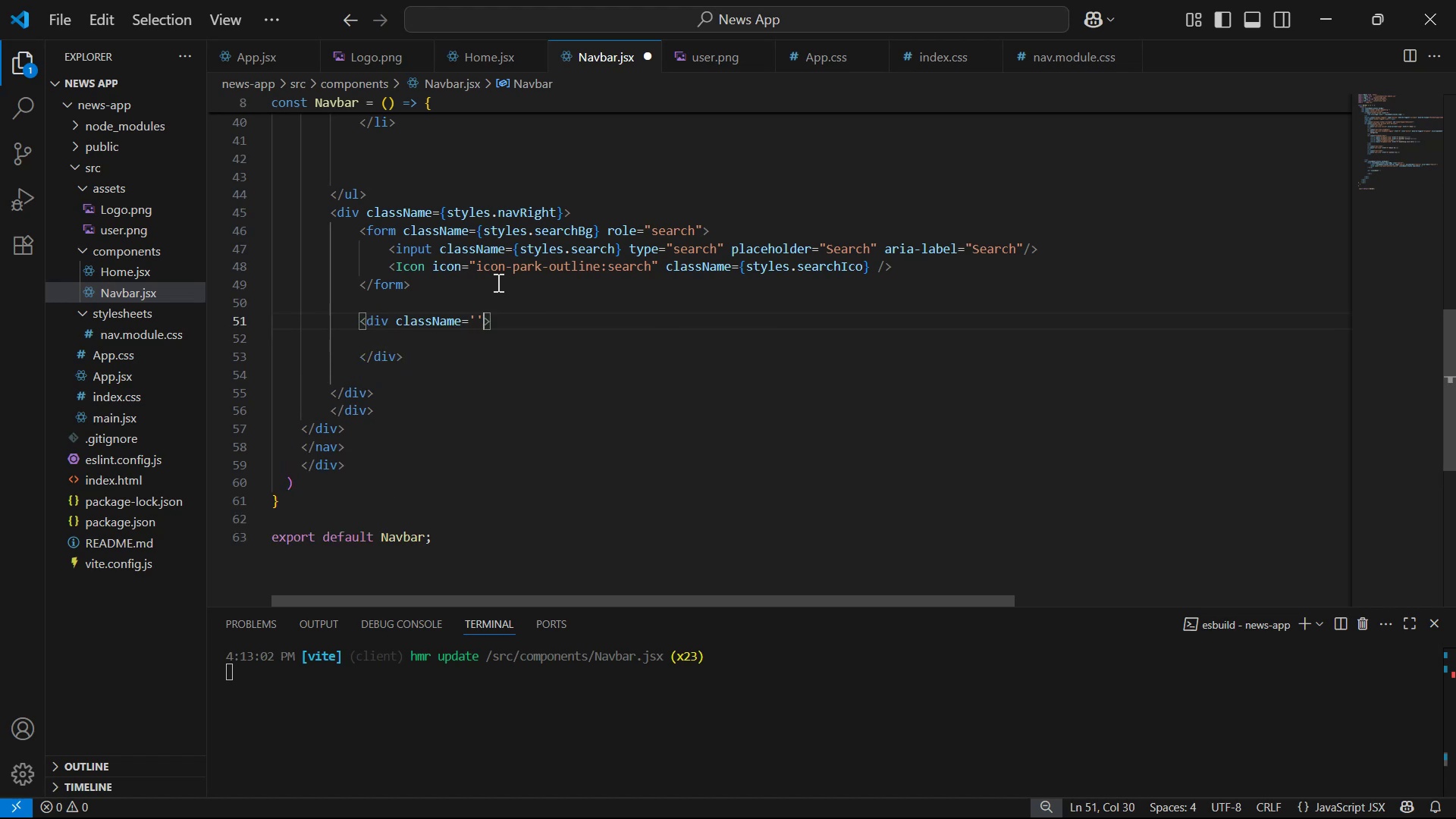 
key(Backspace)
key(Backspace)
type({sty)
 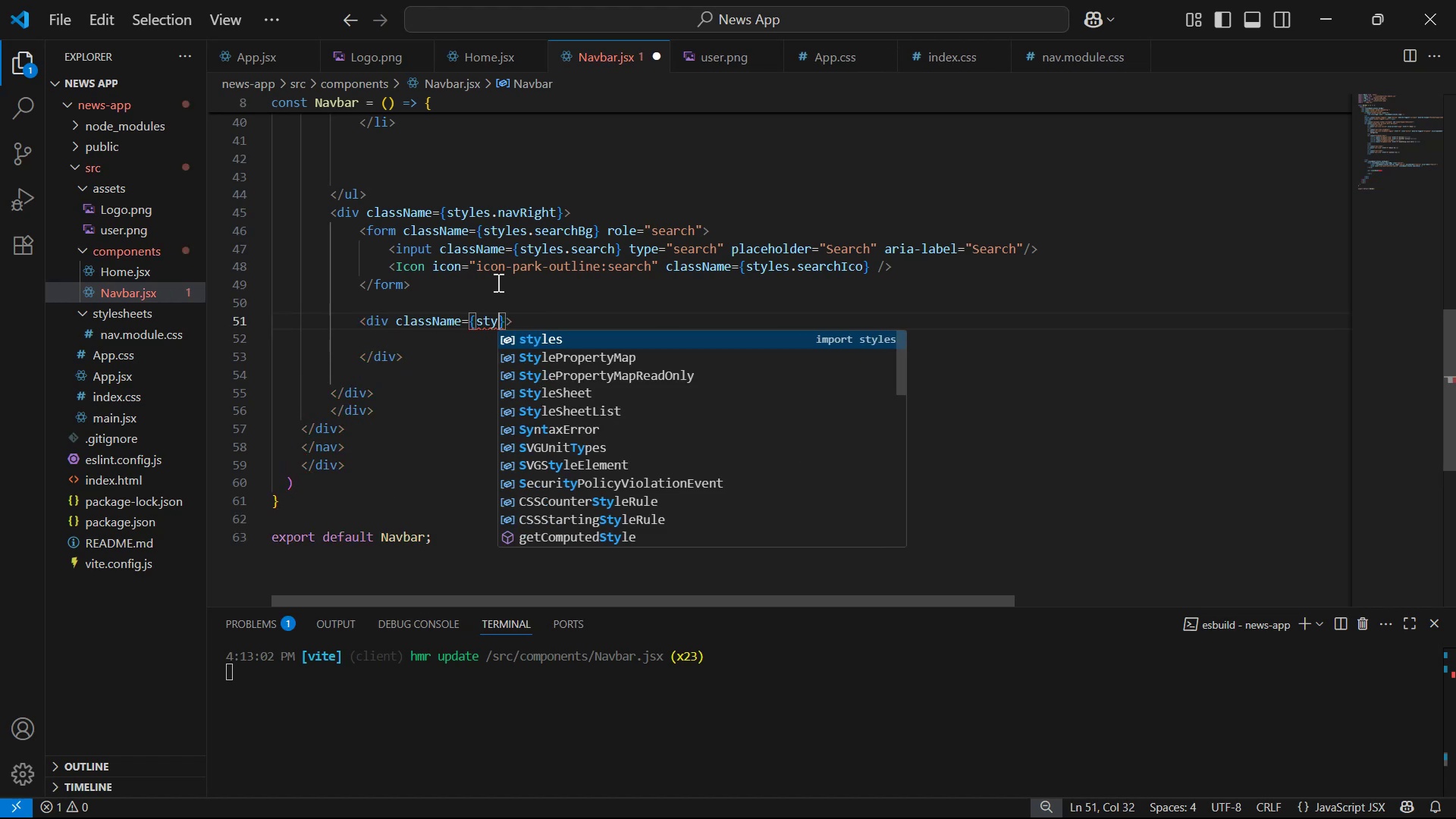 
key(Enter)
 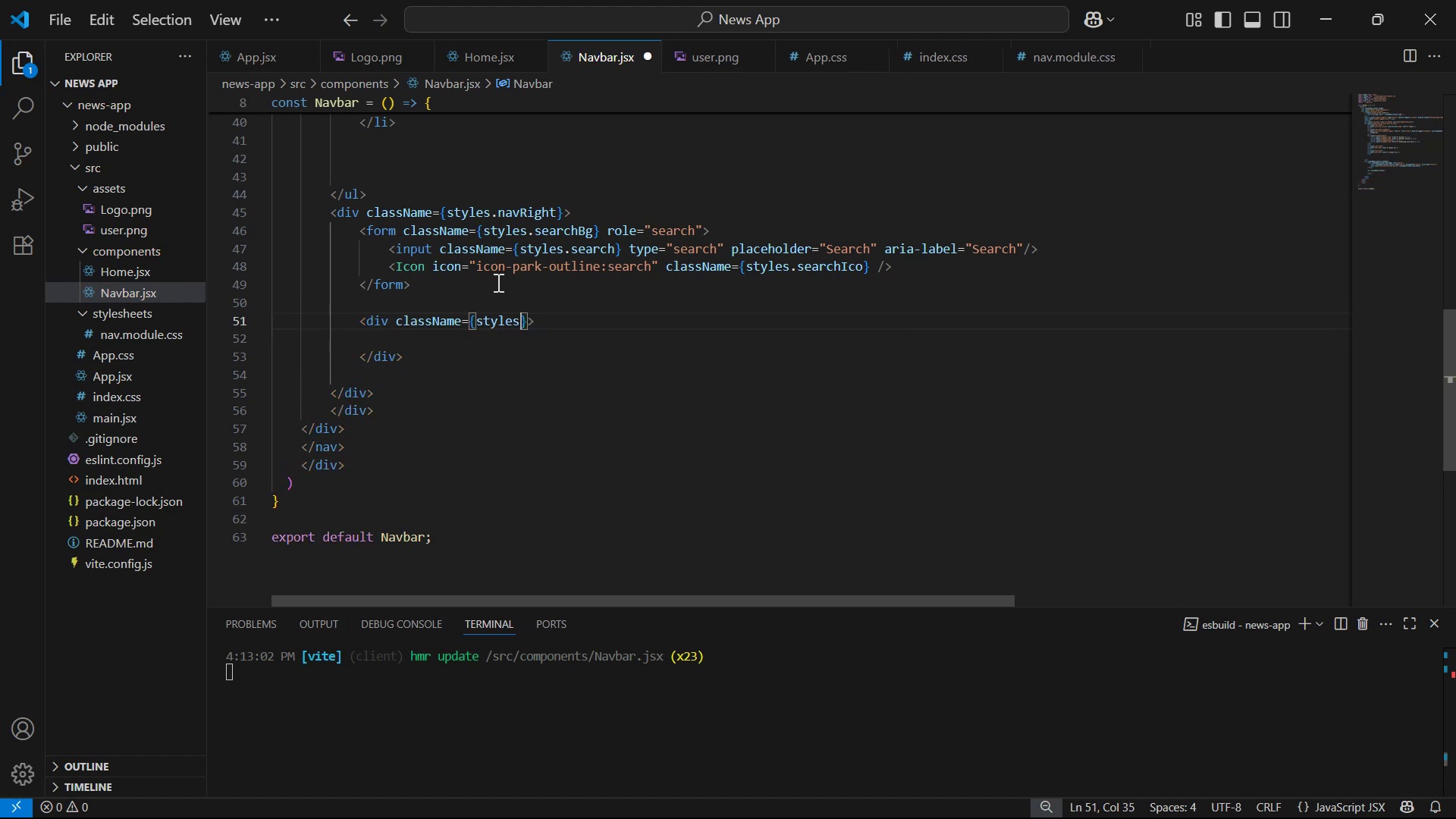 
type(.user )
key(Backspace)
 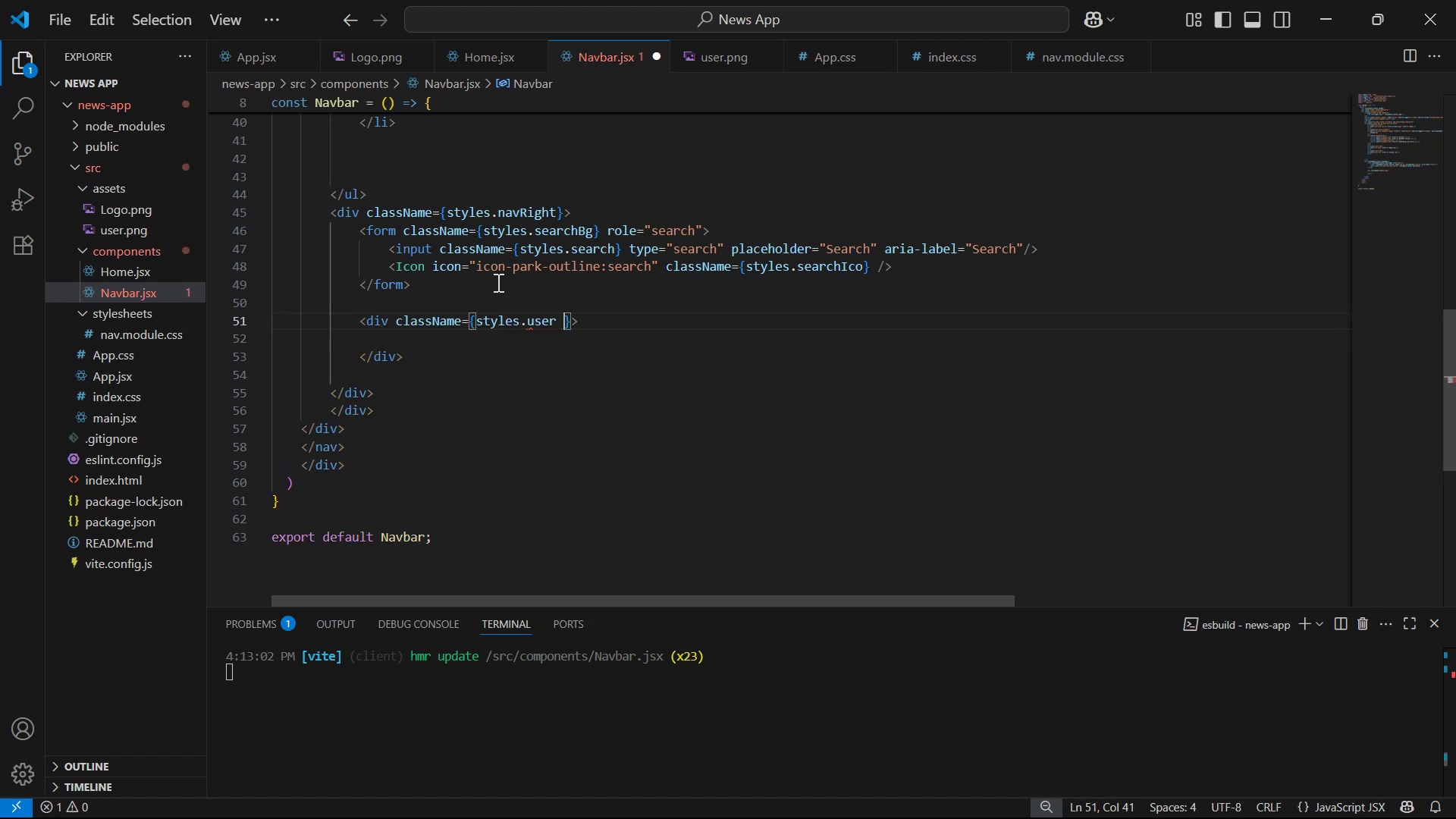 
key(Control+S)
 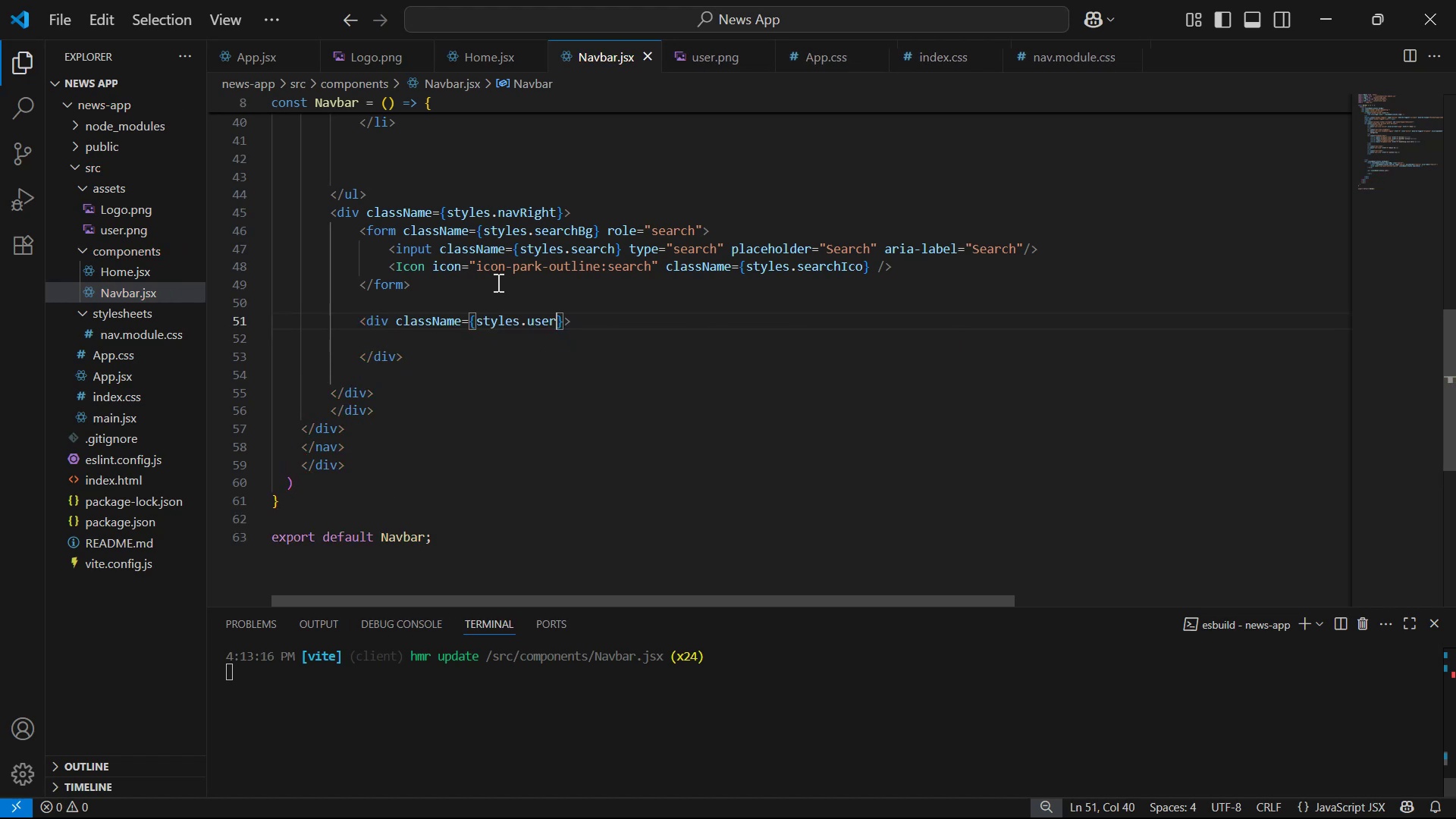 
key(ArrowRight)
 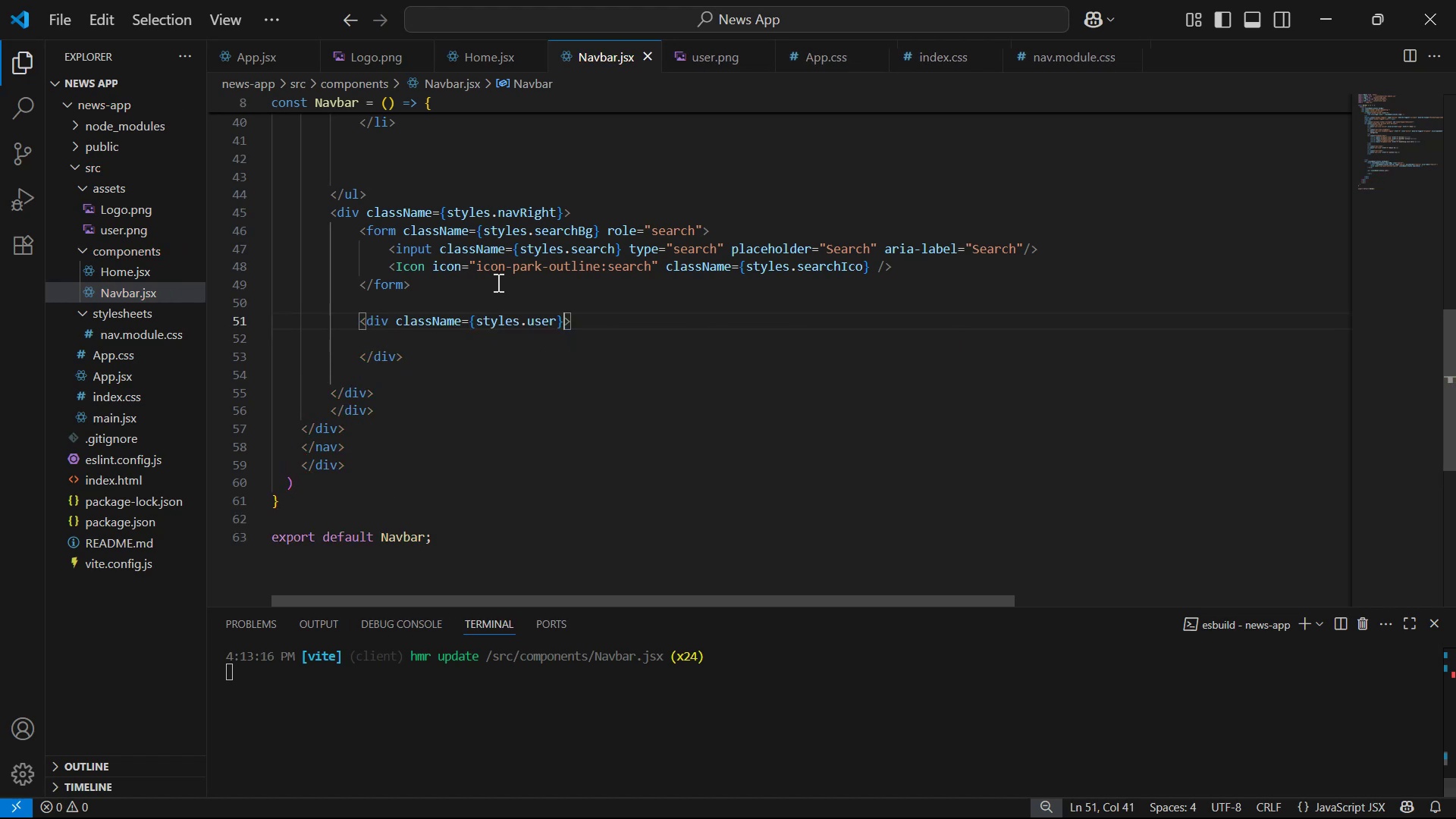 
key(ArrowRight)
 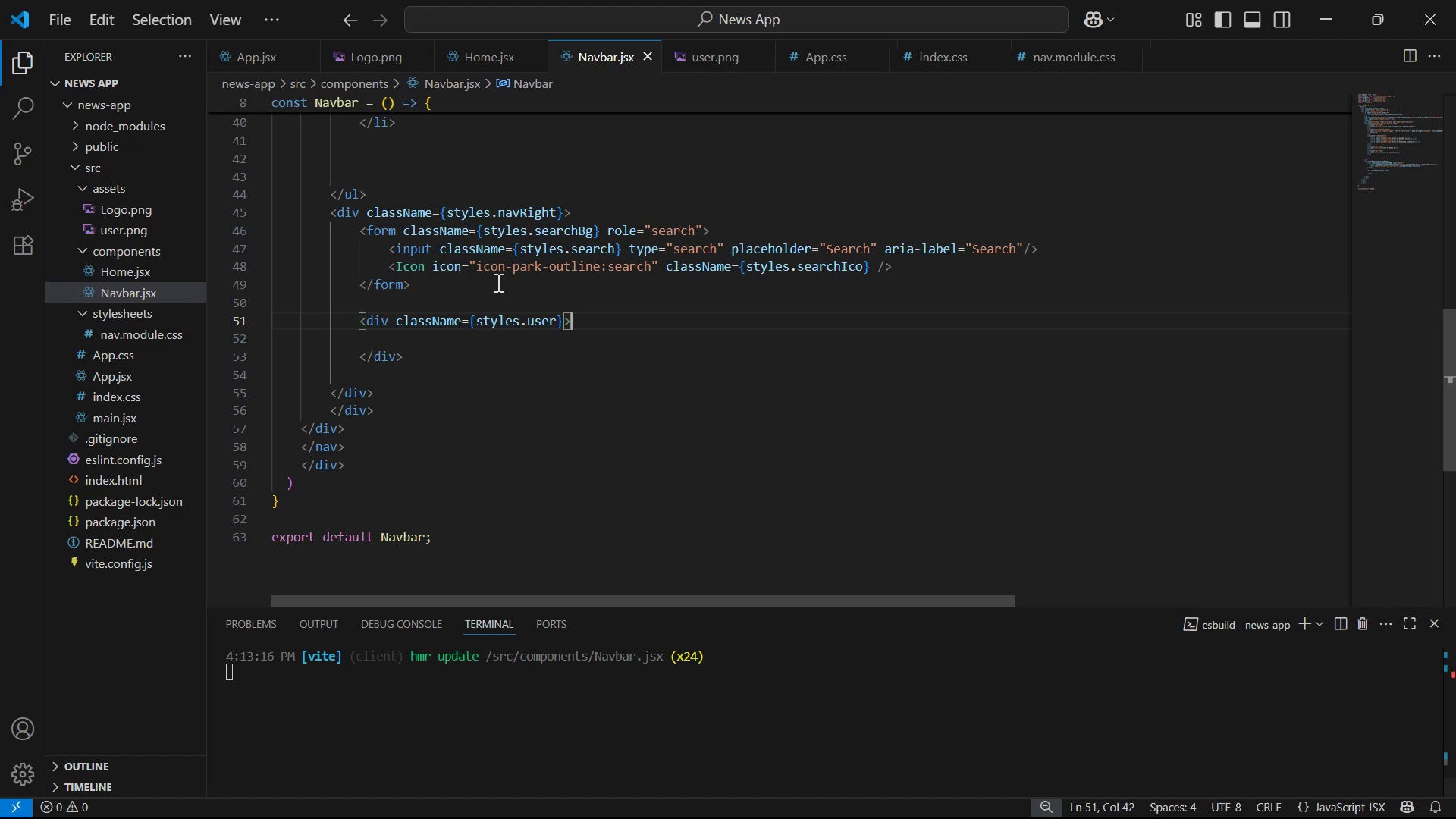 
key(Enter)
 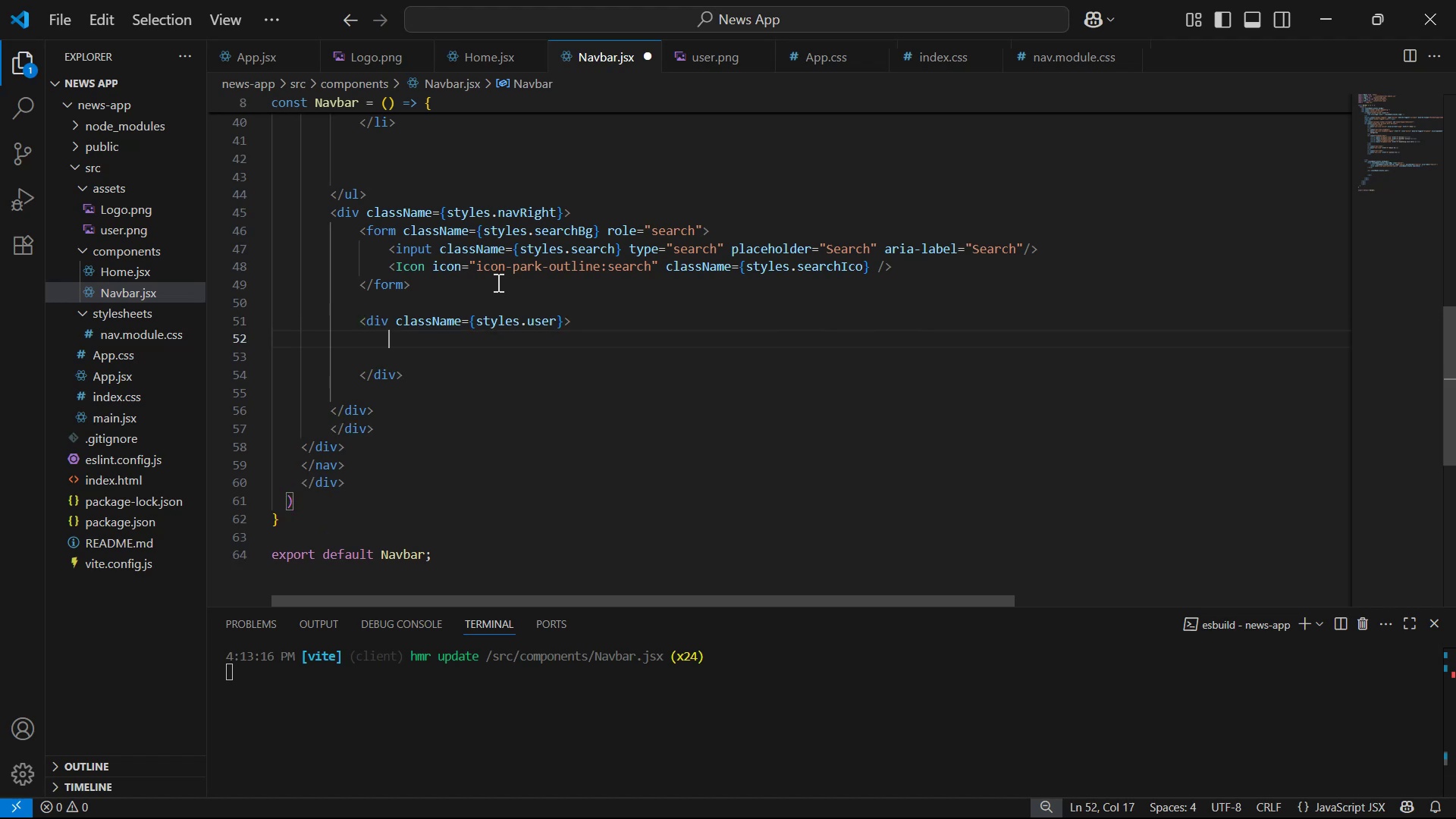 
type(img)
 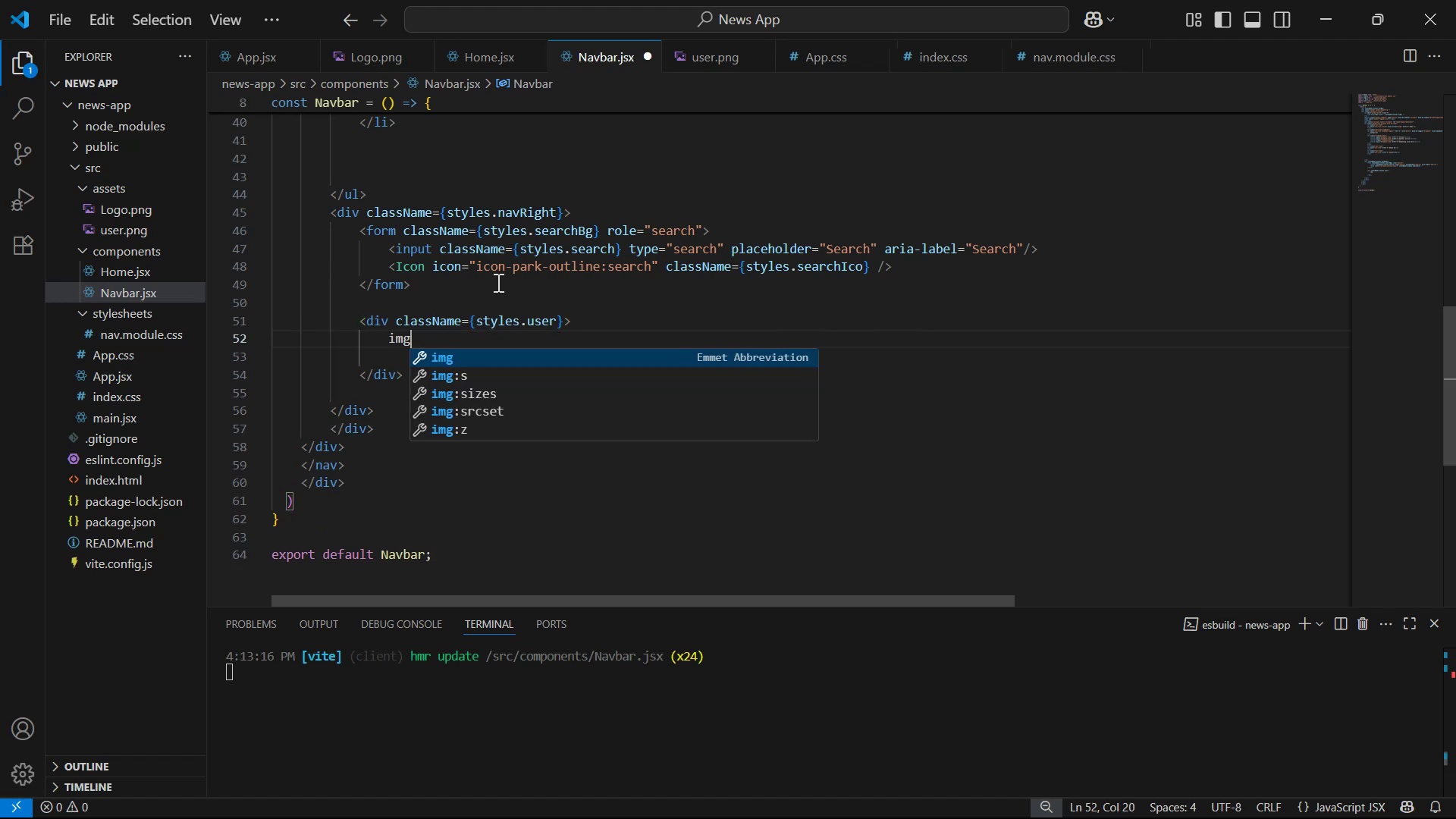 
key(Enter)
 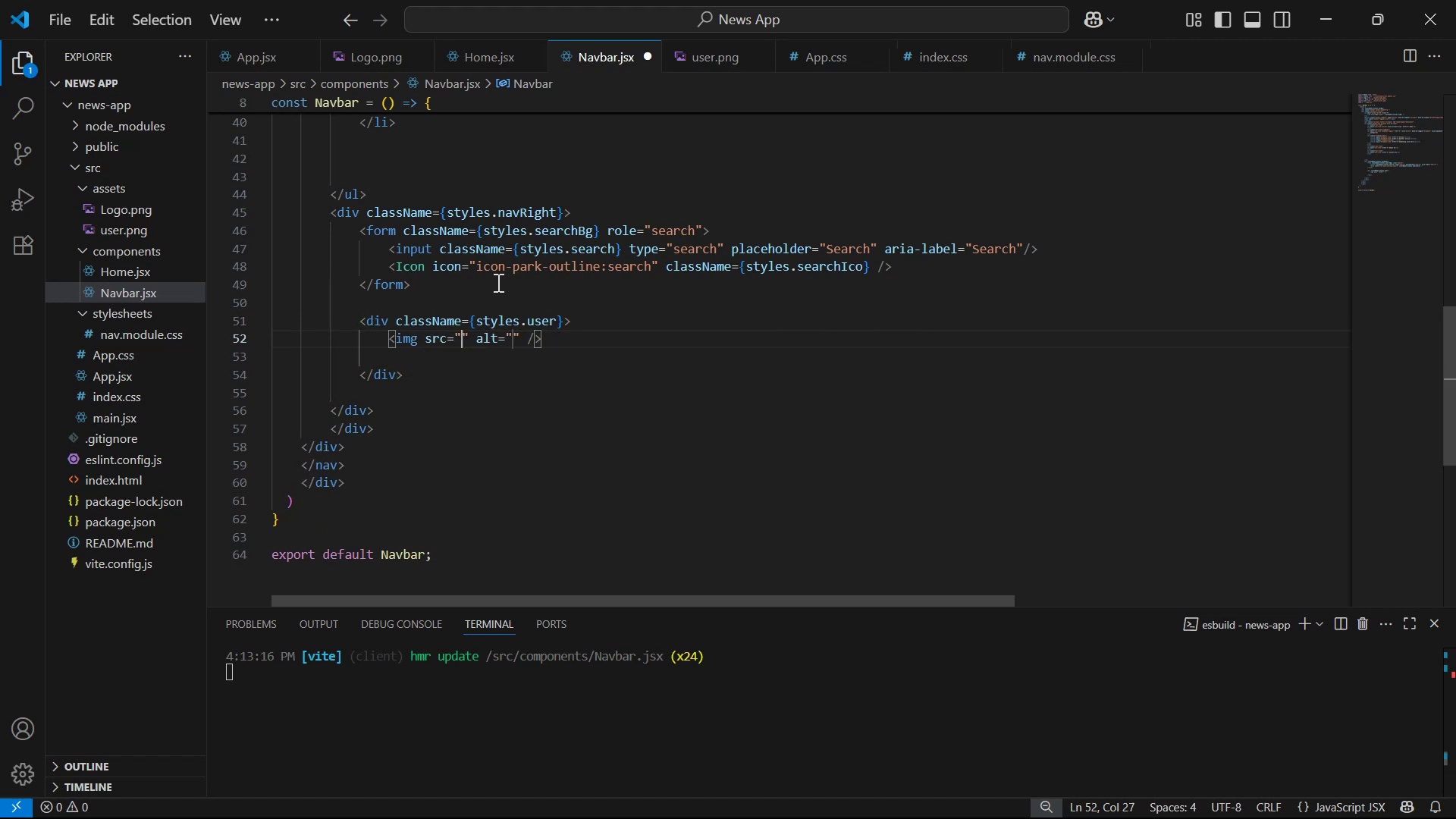 
key(ArrowRight)
 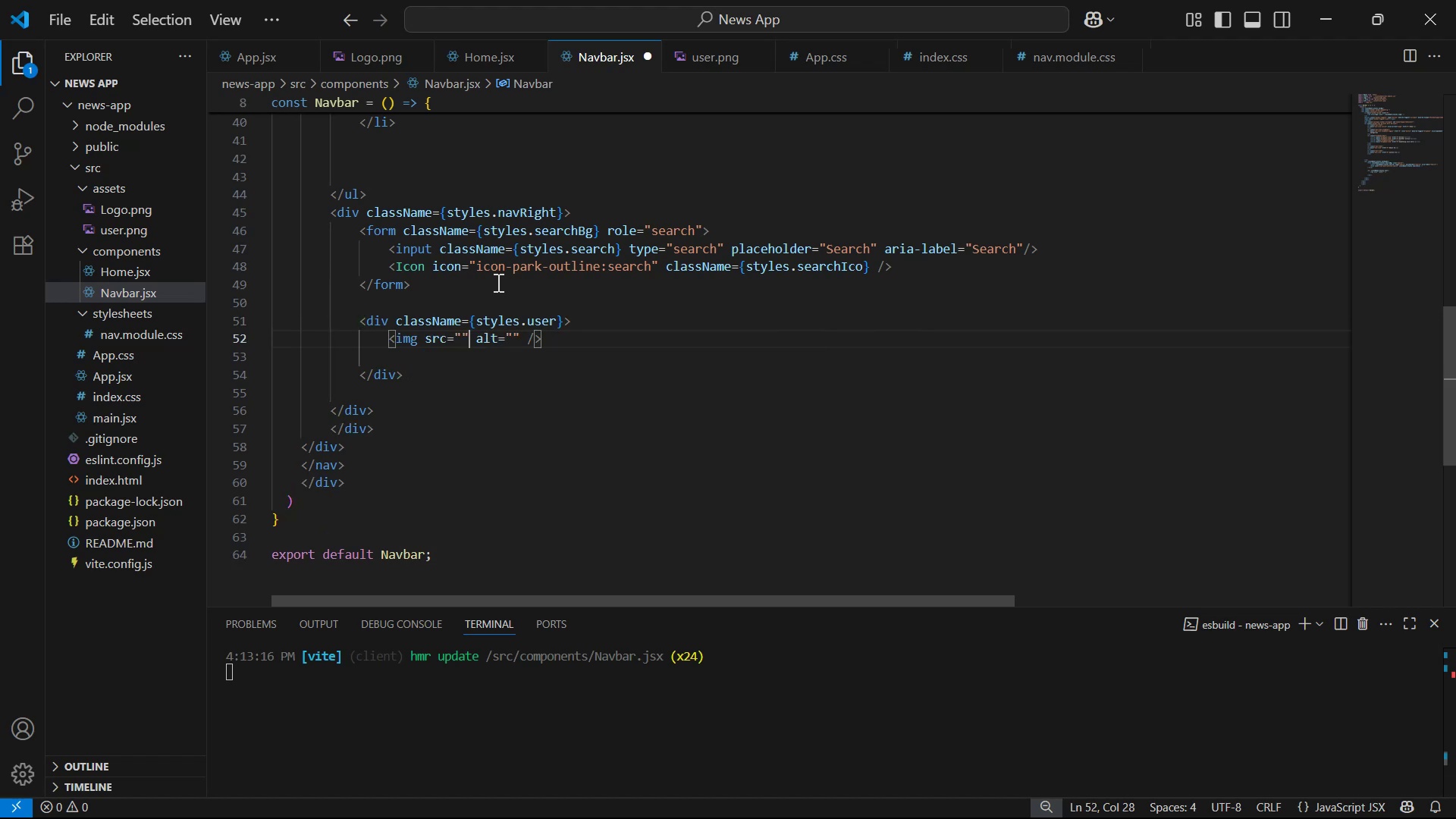 
key(Backspace)
key(Backspace)
type({use)
 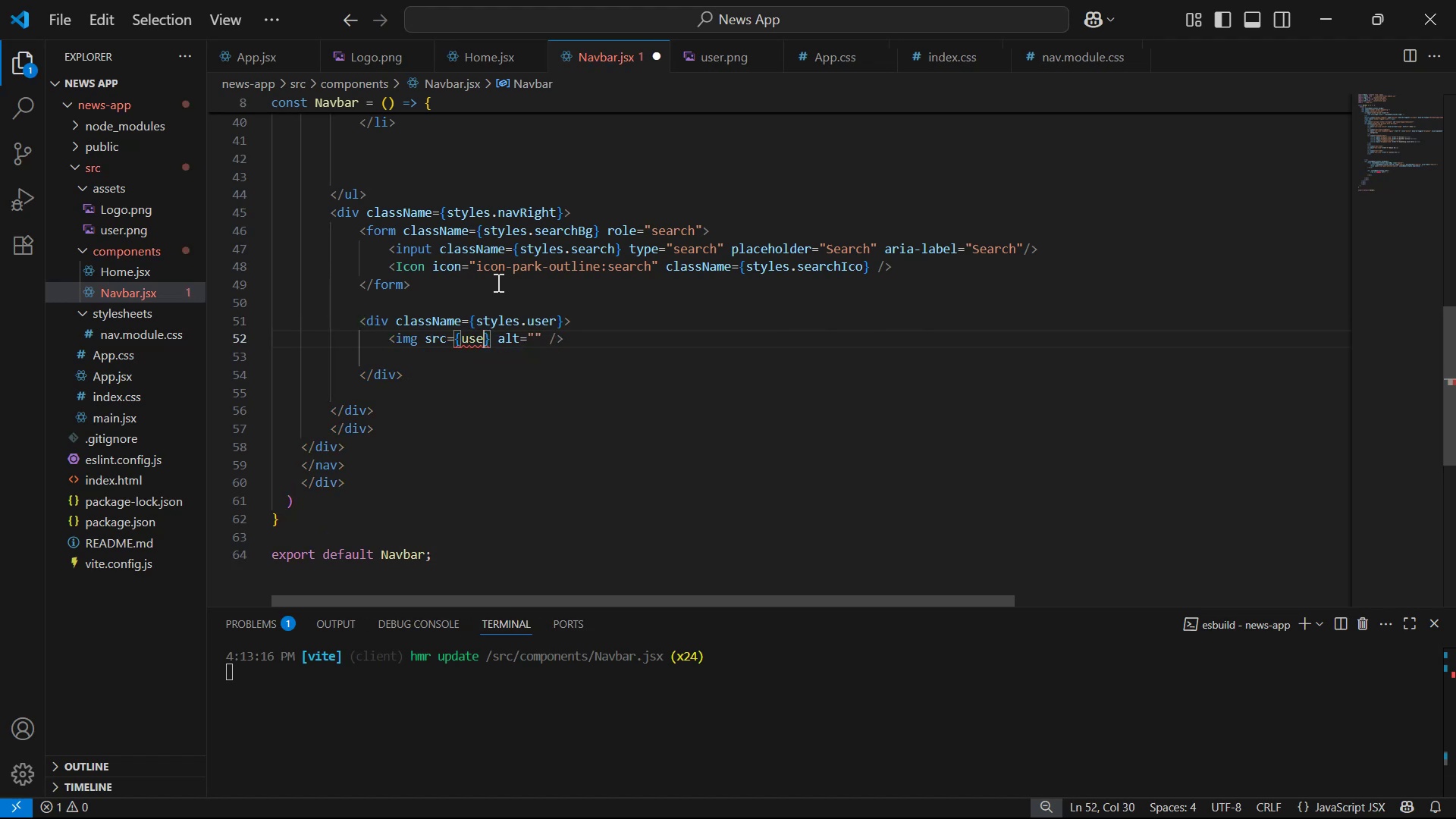 
 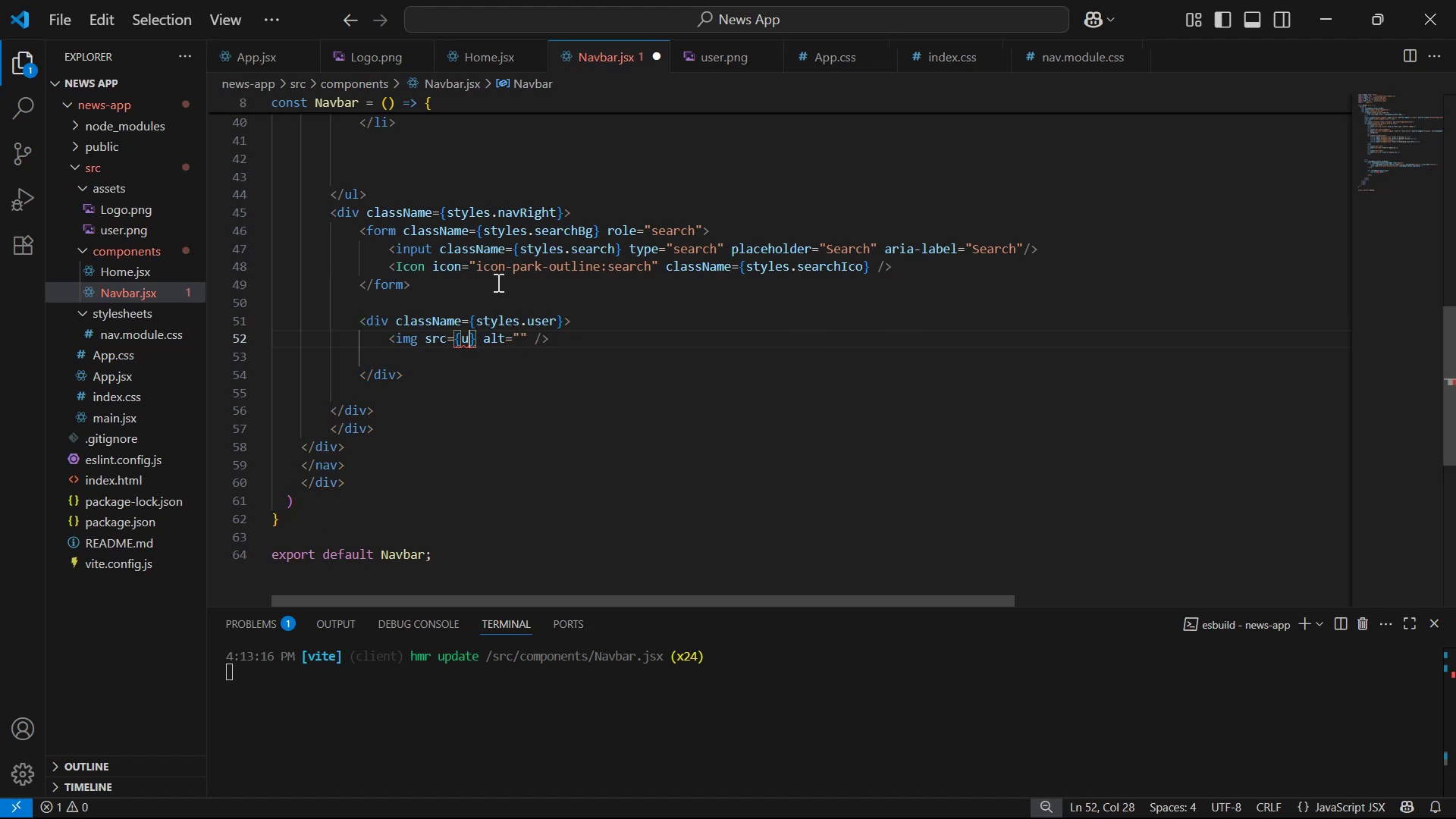 
key(Enter)
 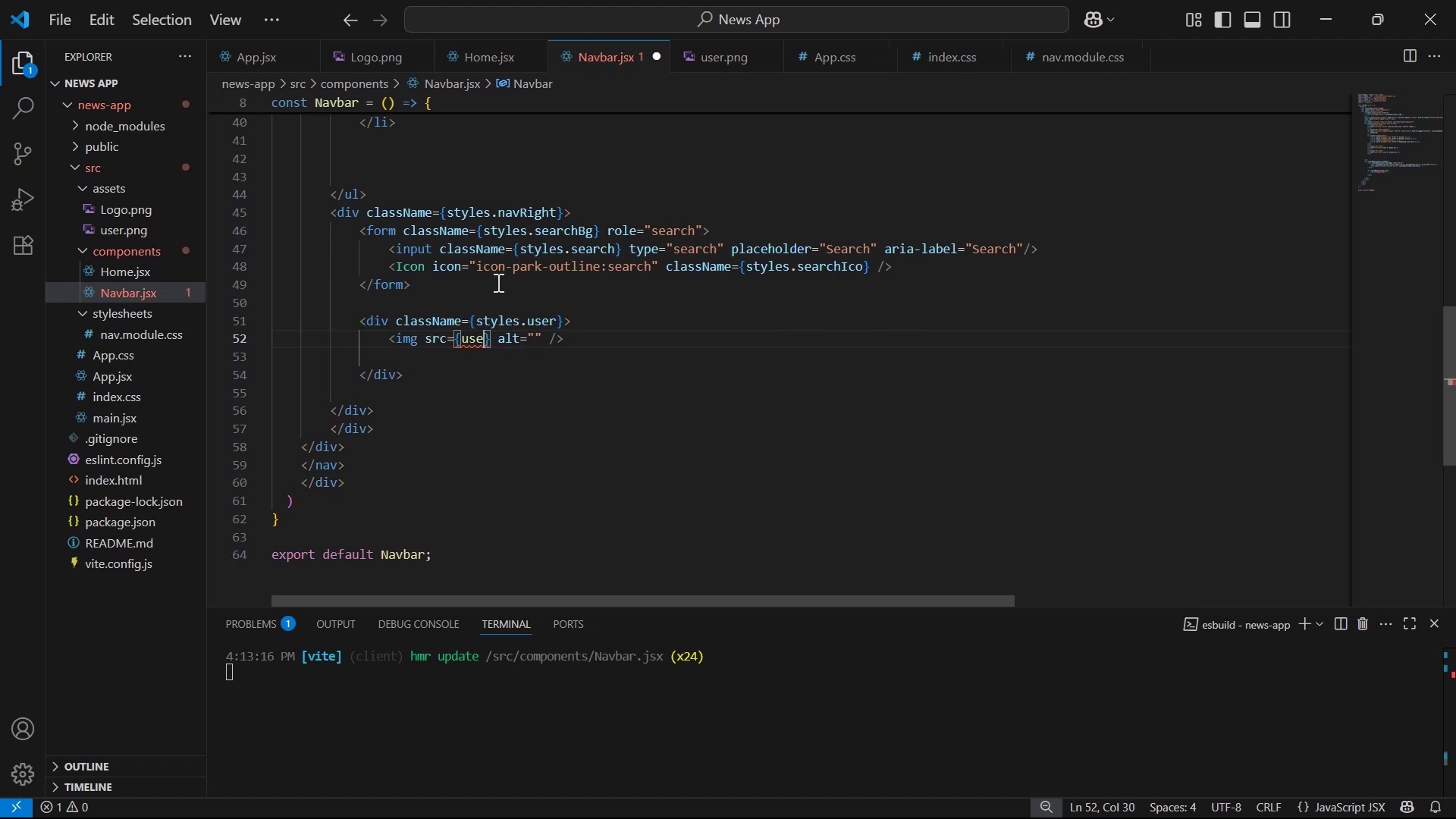 
hold_key(key=ArrowRight, duration=0.42)
 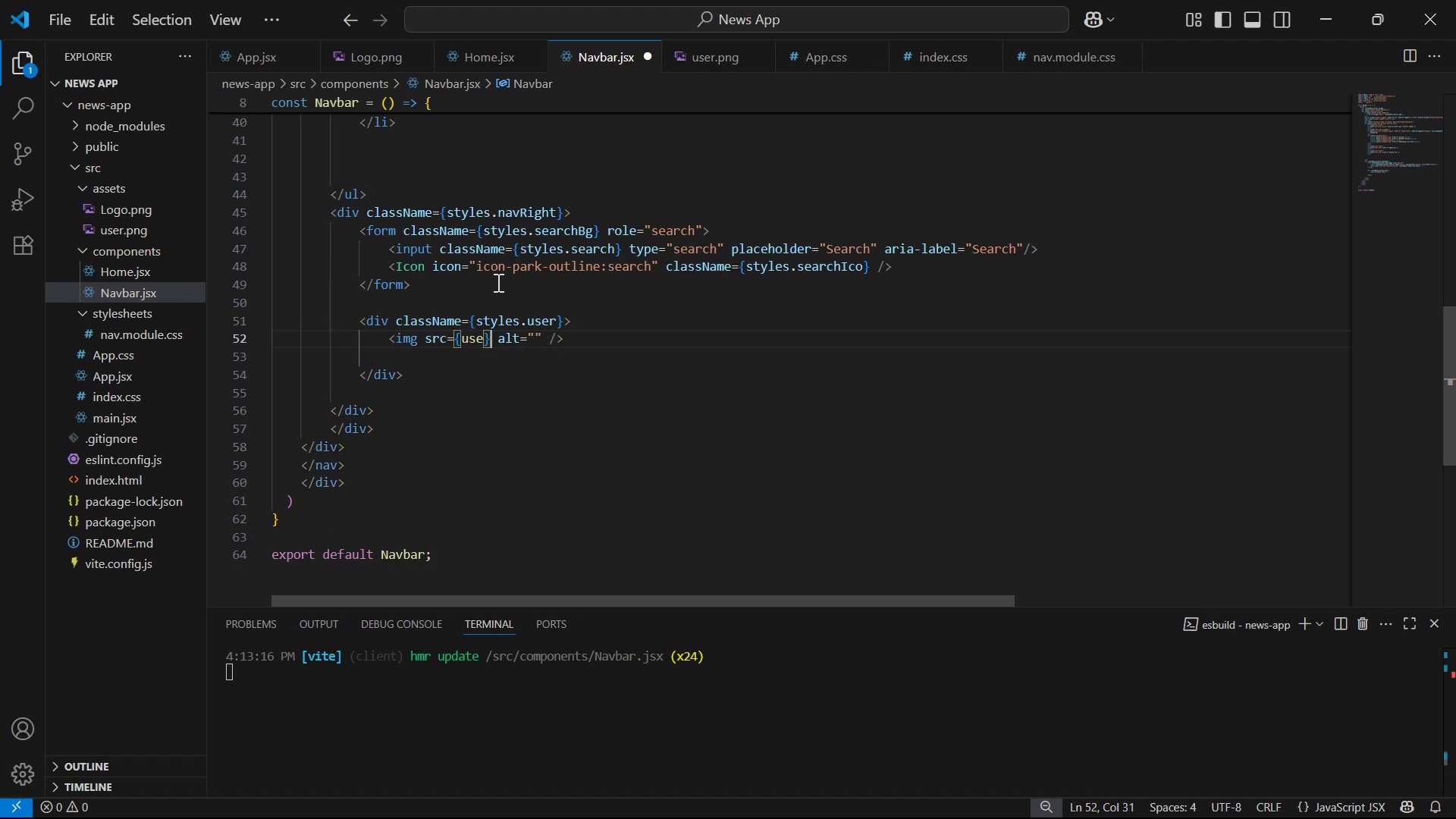 
key(ArrowLeft)
 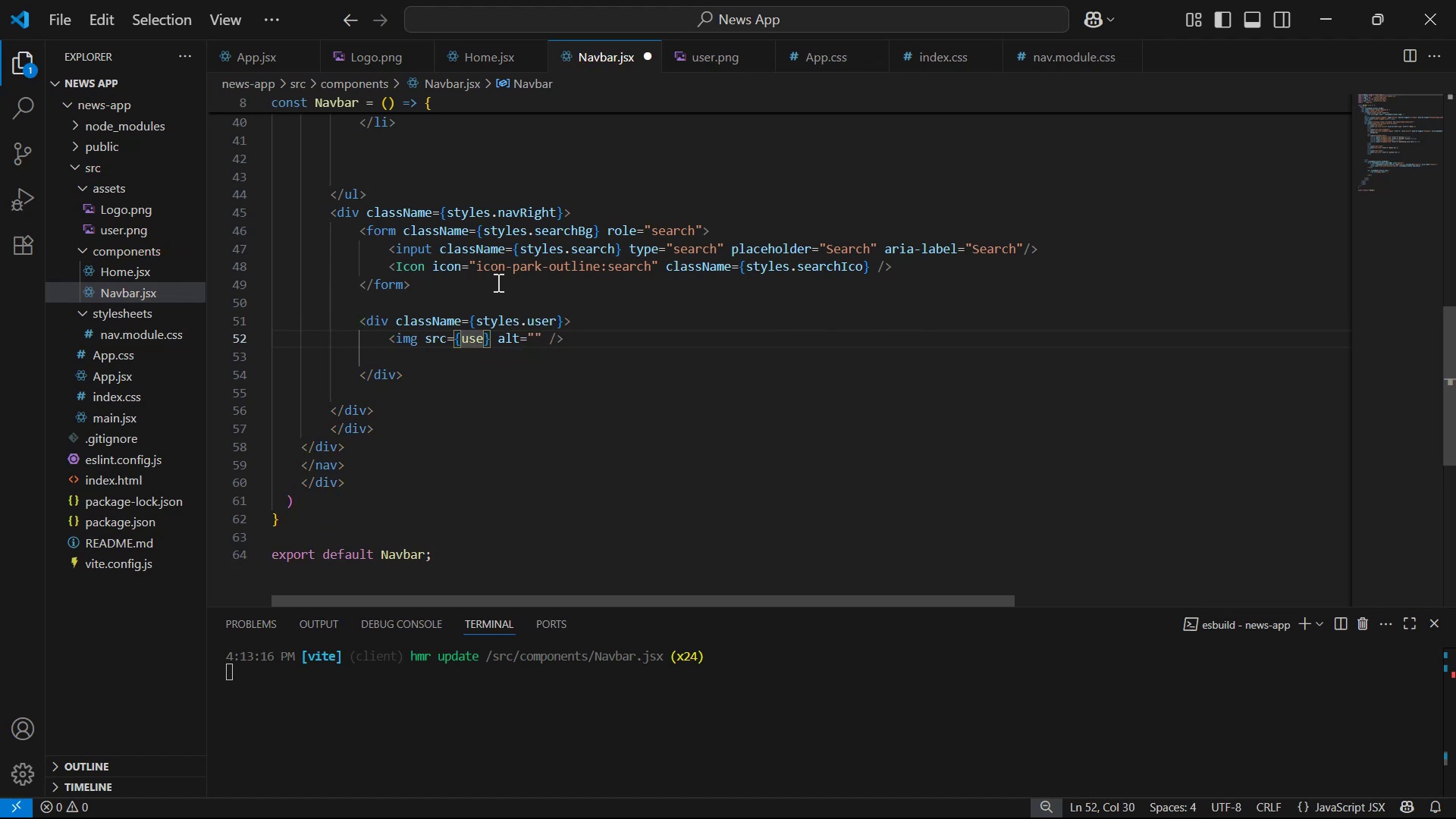 
key(Control+Z)
 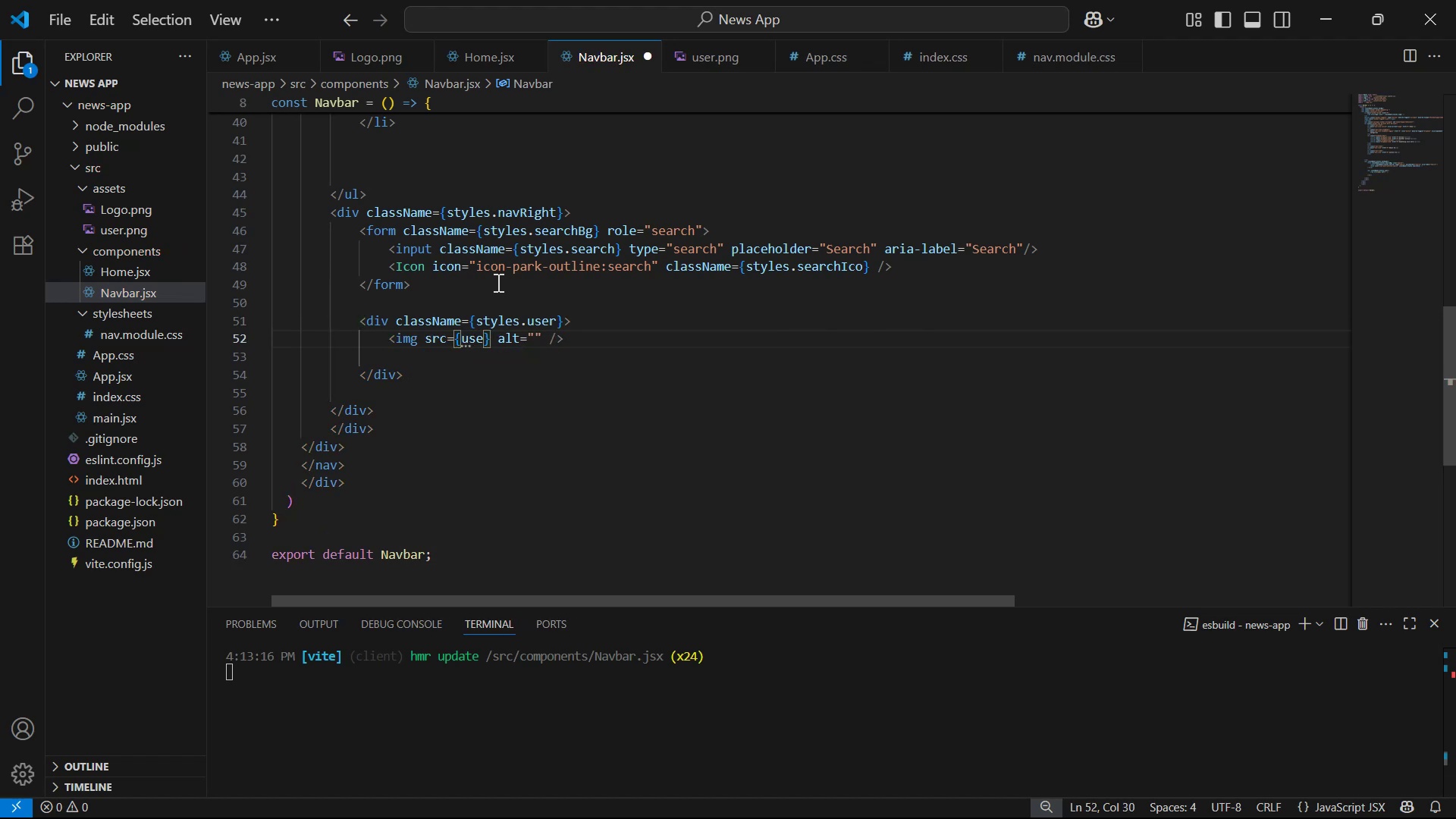 
key(R)
 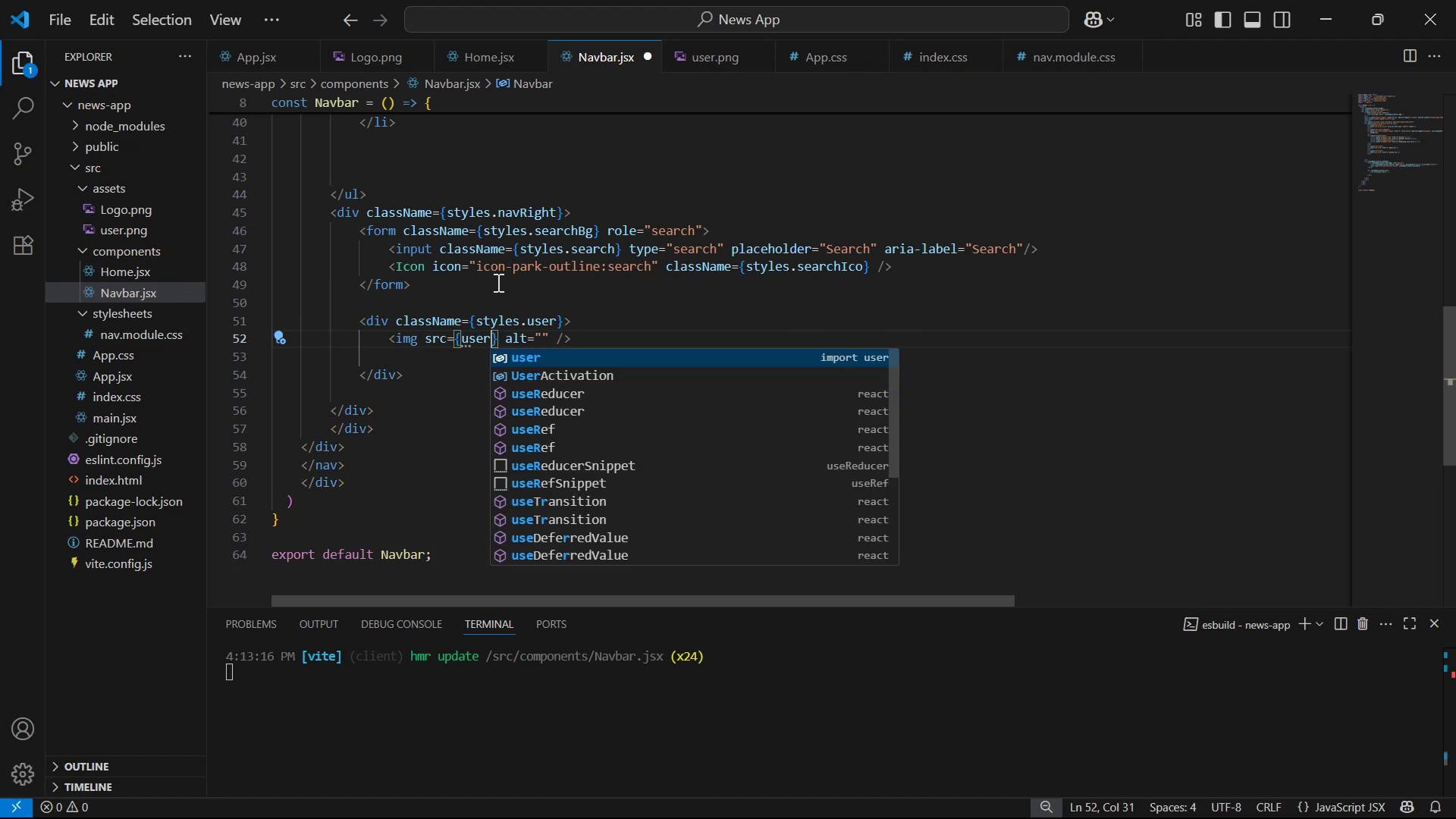 
key(Enter)
 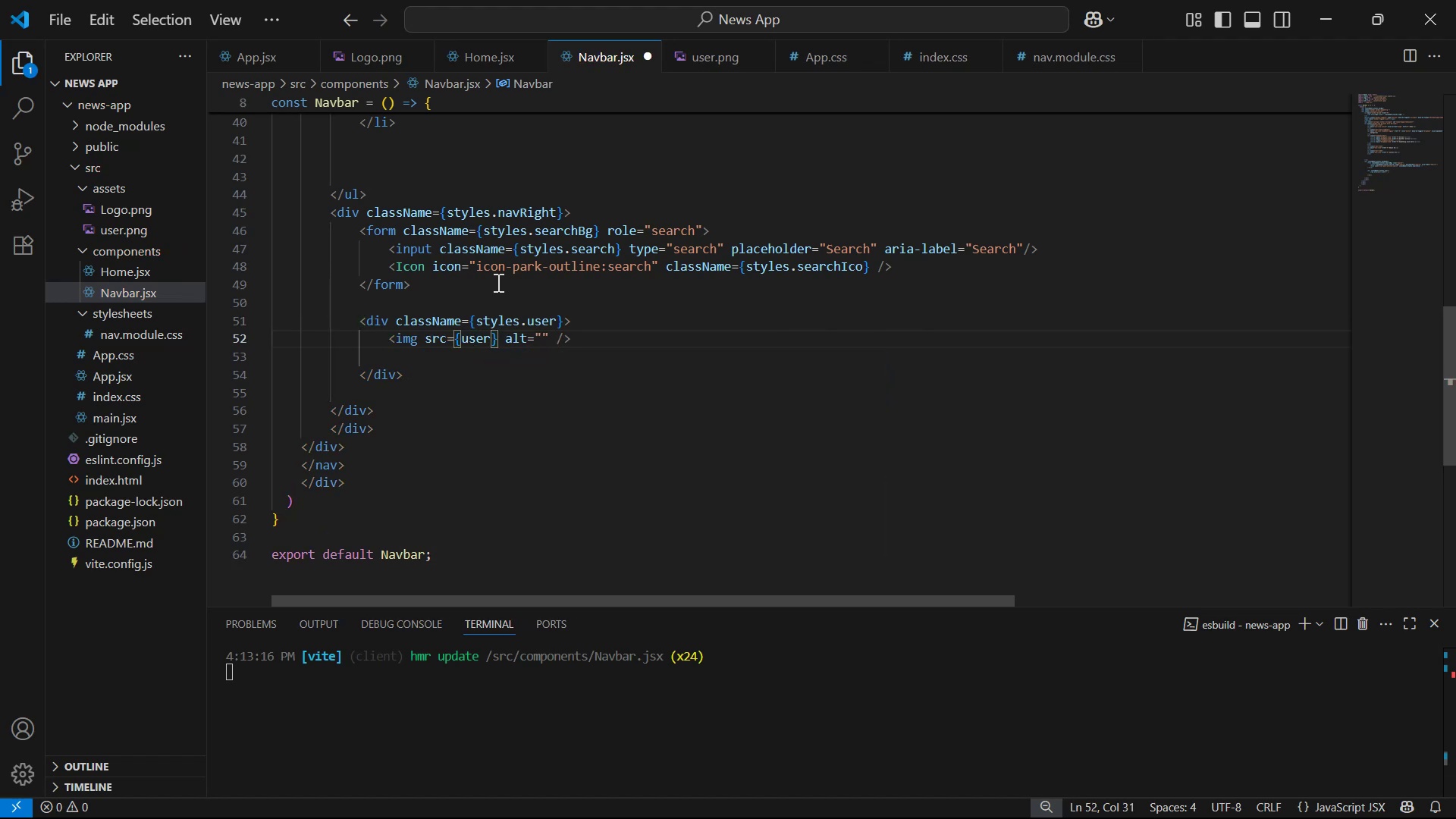 
hold_key(key=ArrowRight, duration=0.7)
 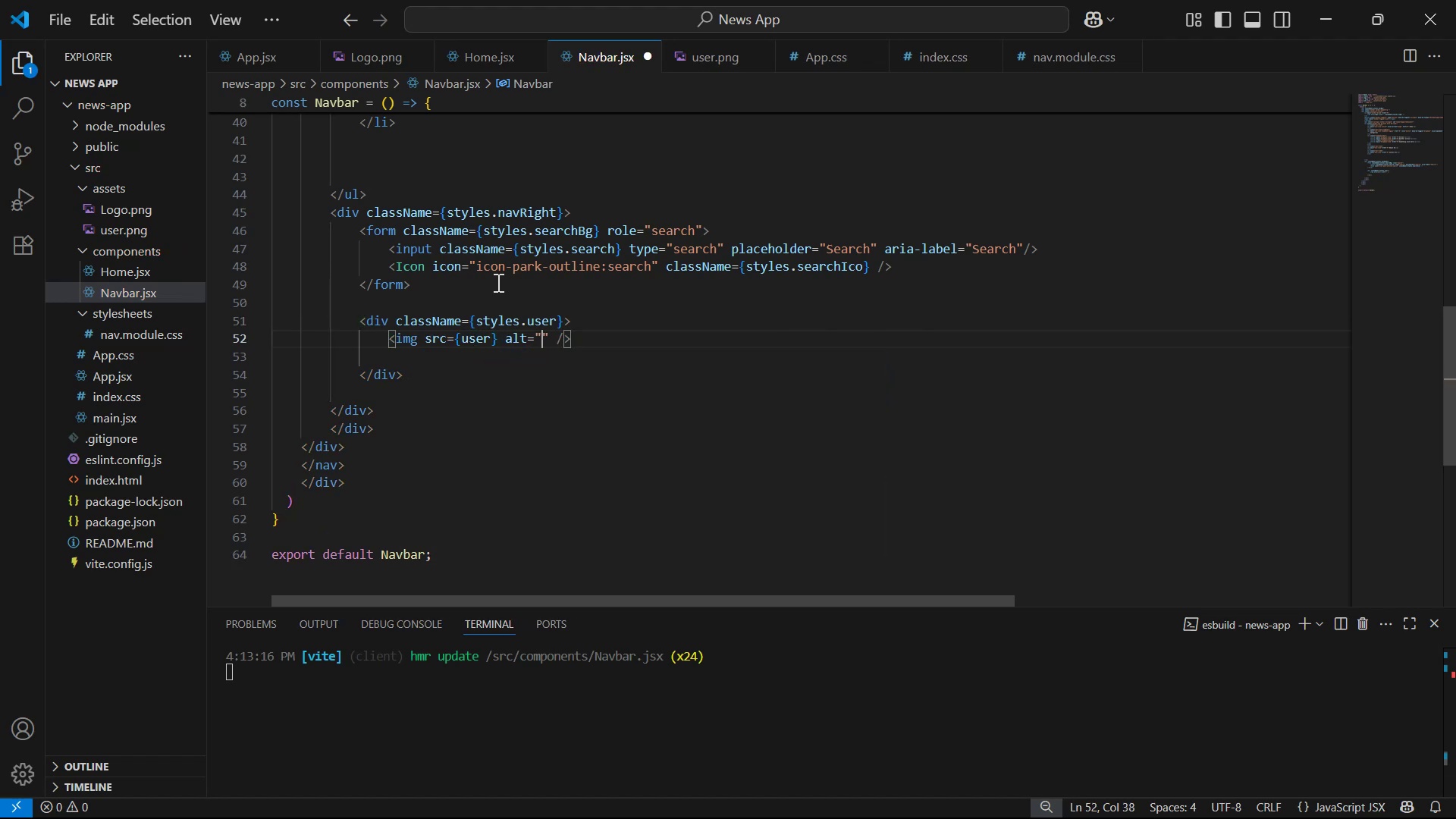 
key(ArrowRight)
 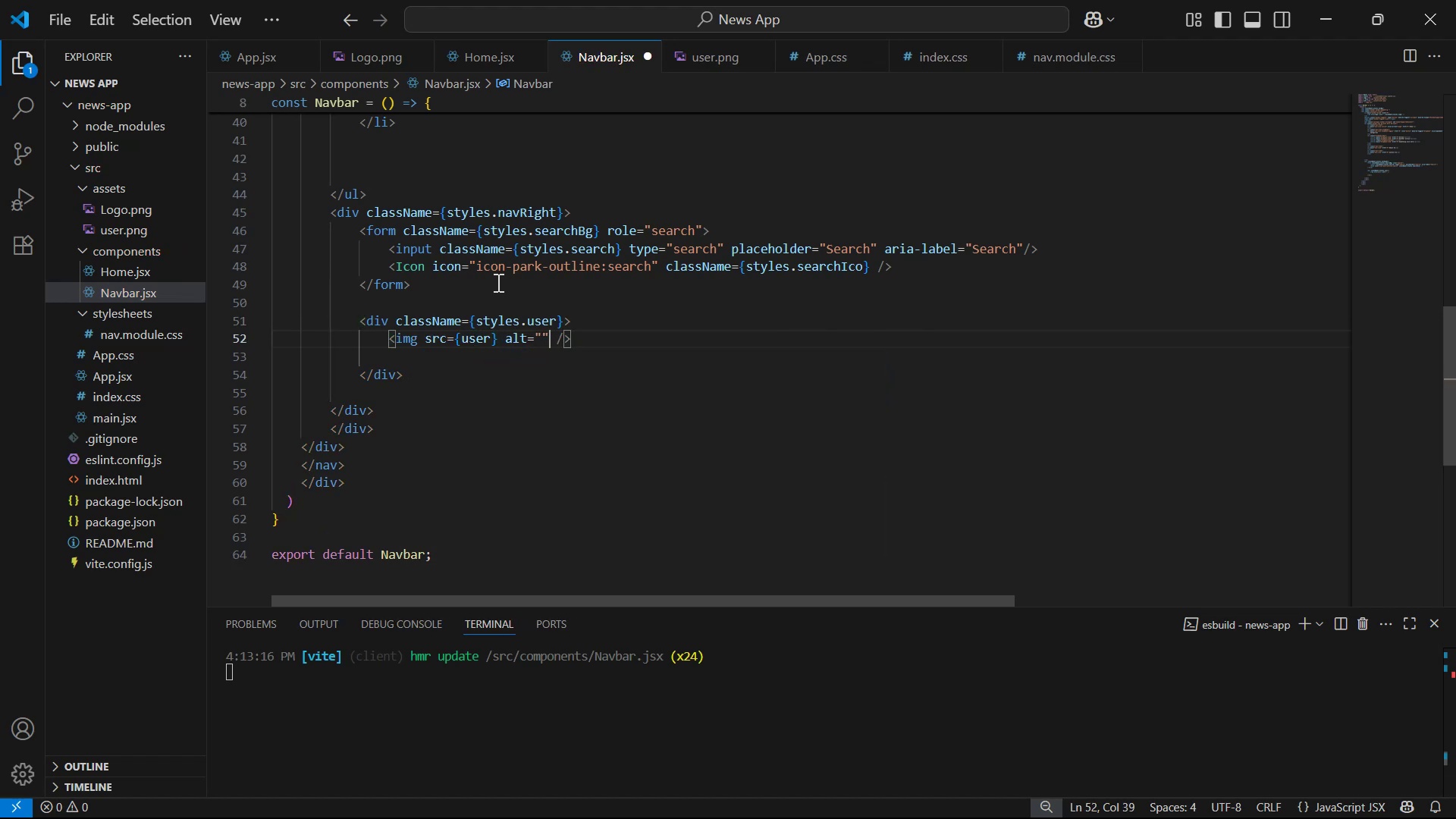 
type( cla)
 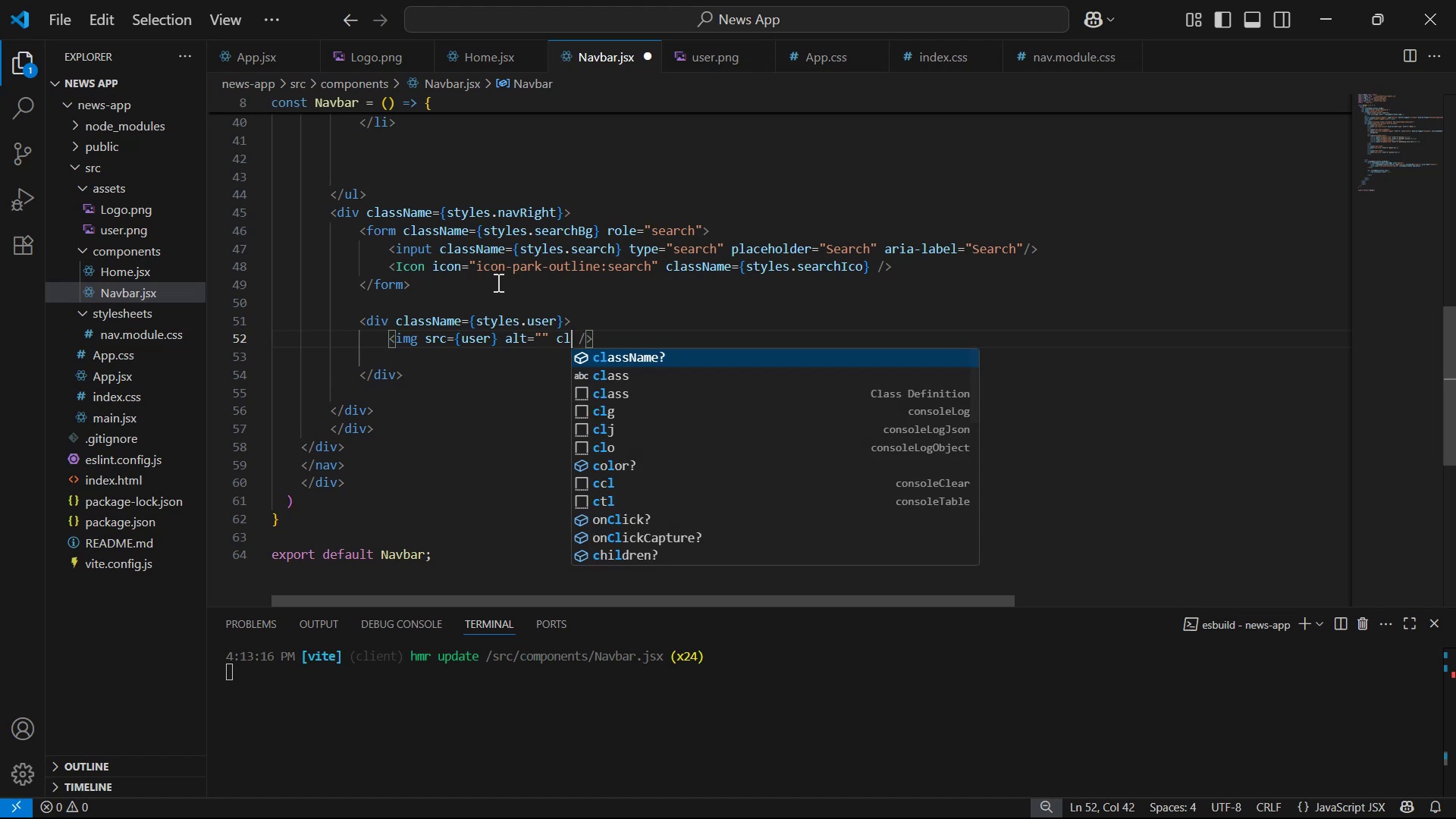 
key(Enter)
 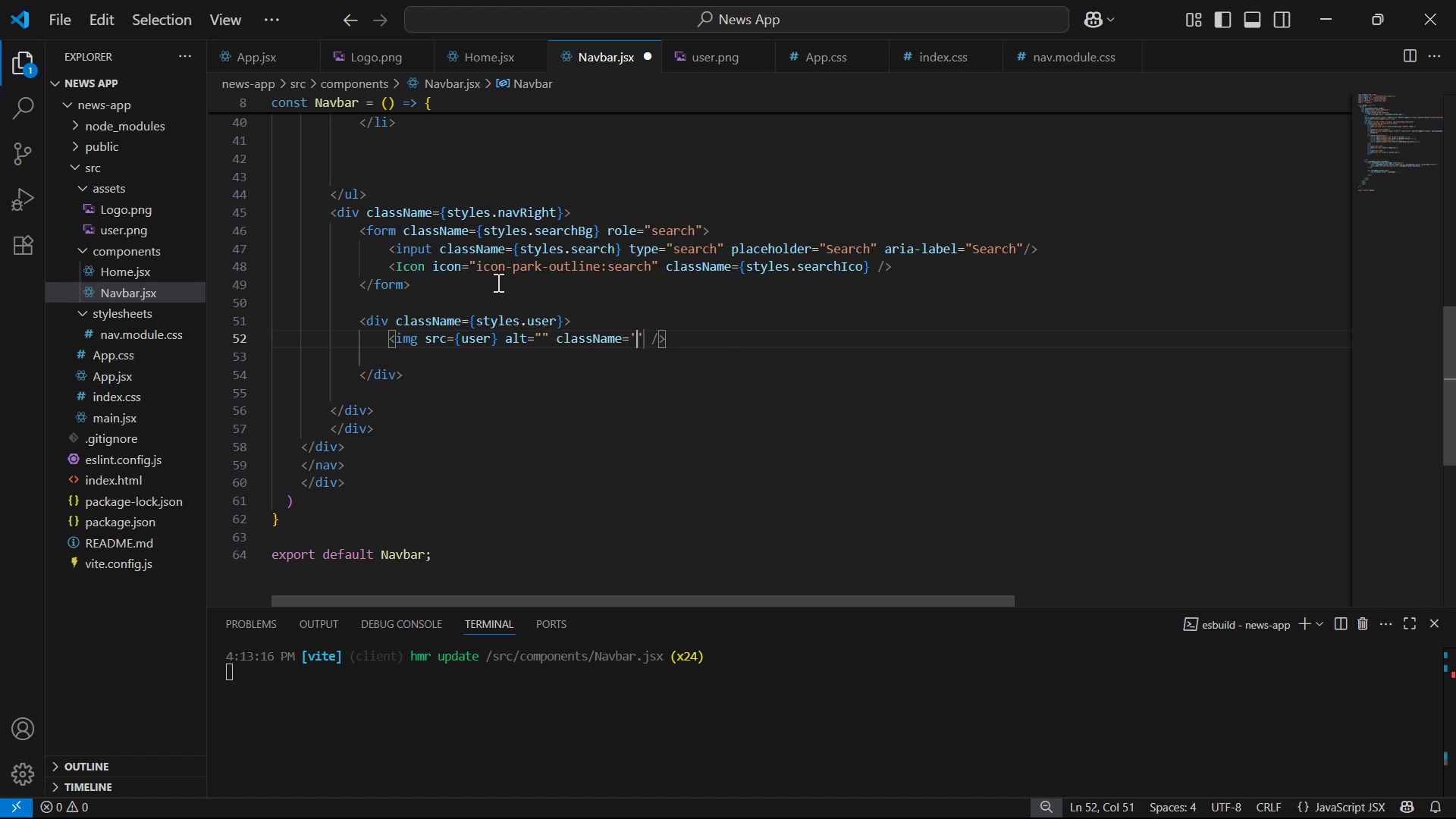 
key(ArrowRight)
 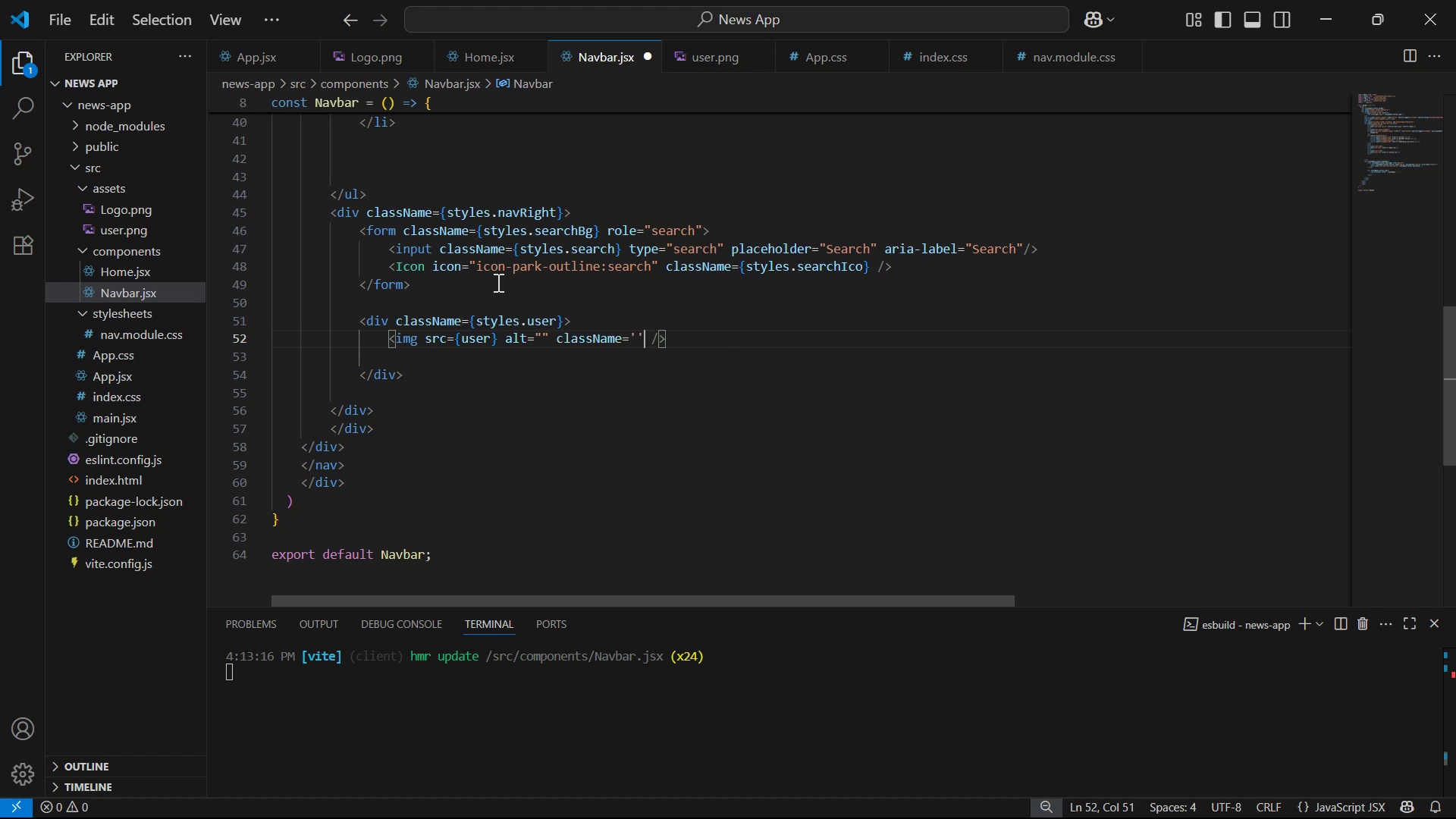 
key(Backspace)
key(Backspace)
type({sty)
 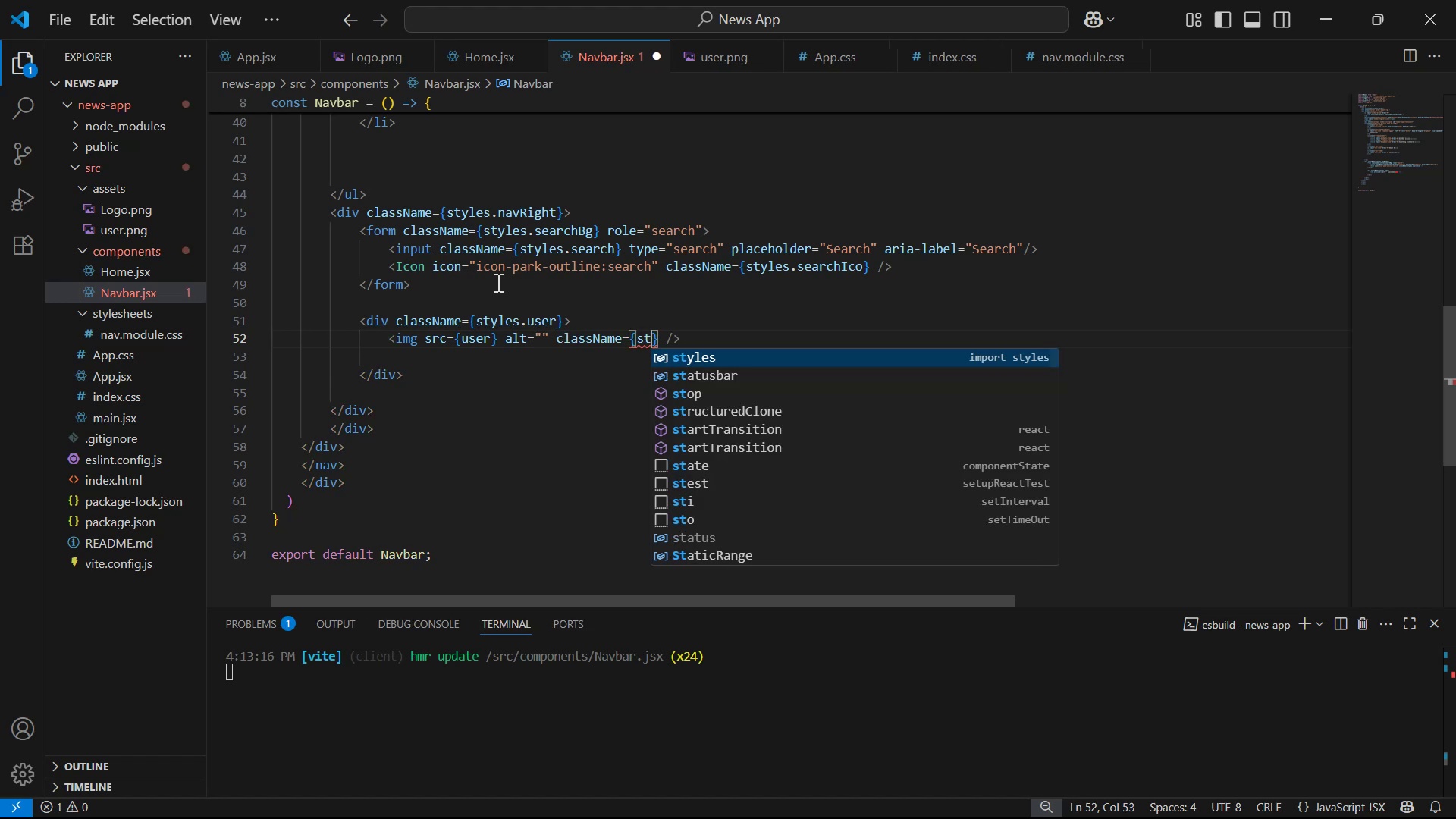 
key(Enter)
 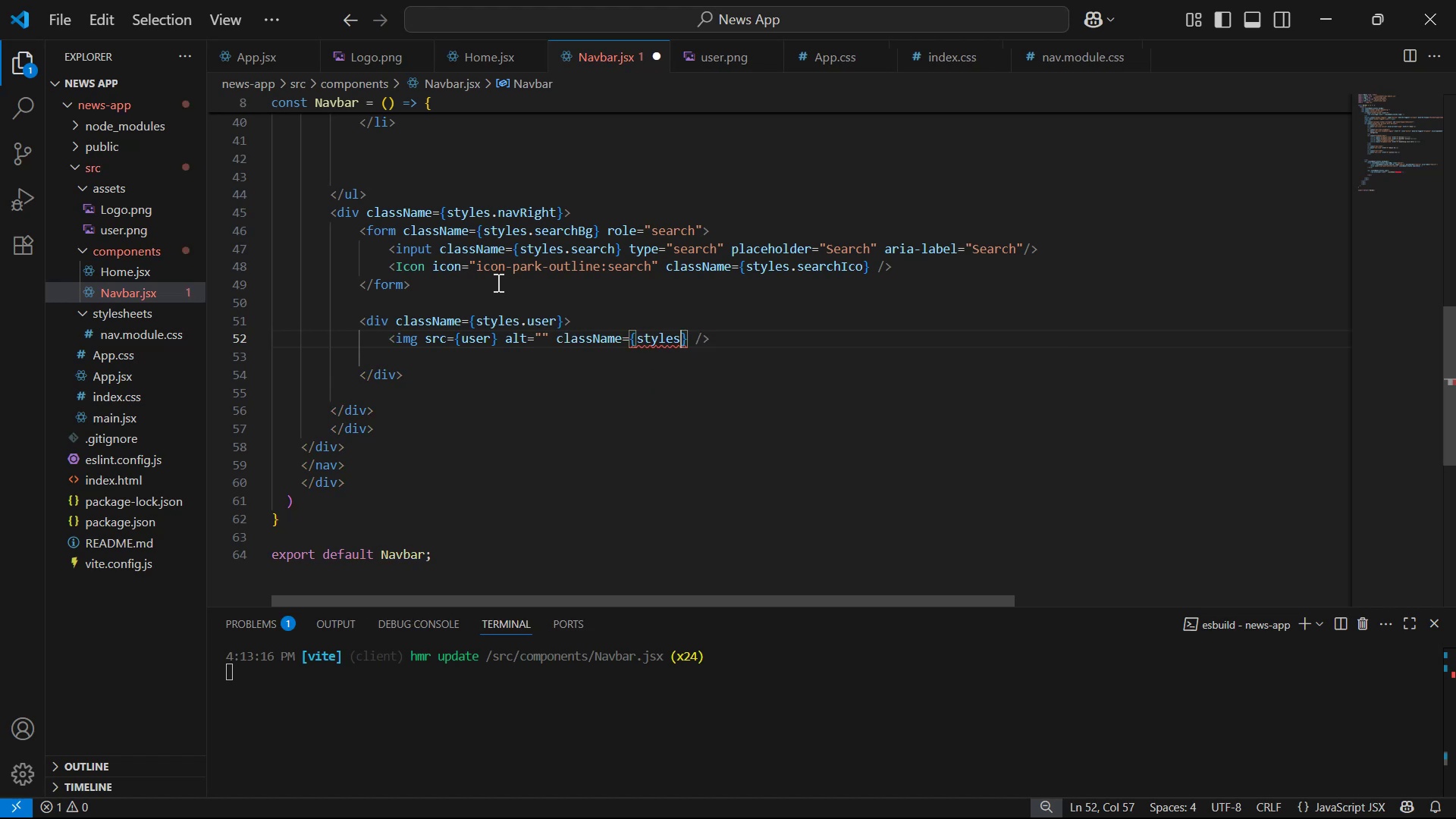 
type(.userImg )
key(Backspace)
 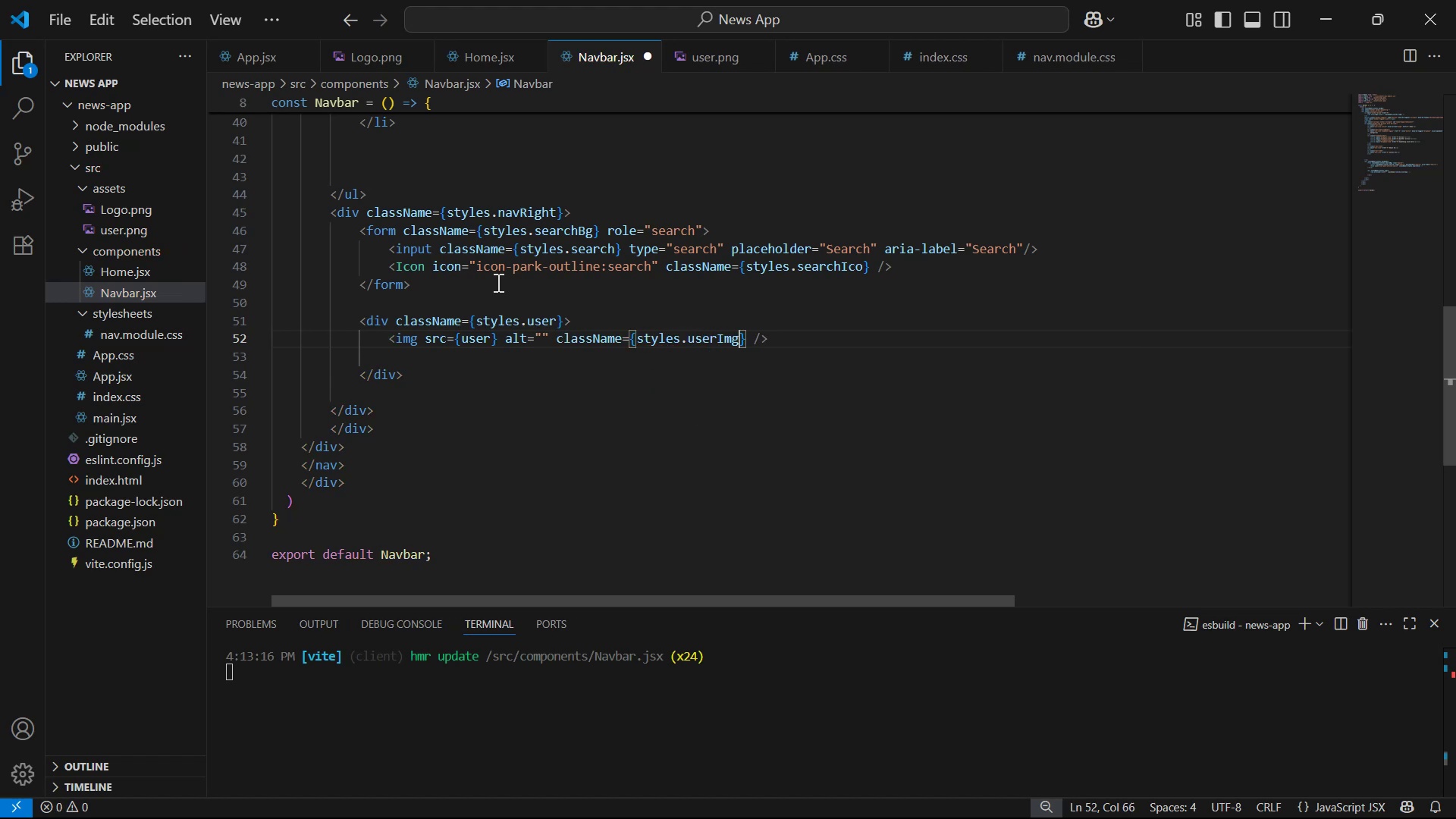 
key(Control+S)
 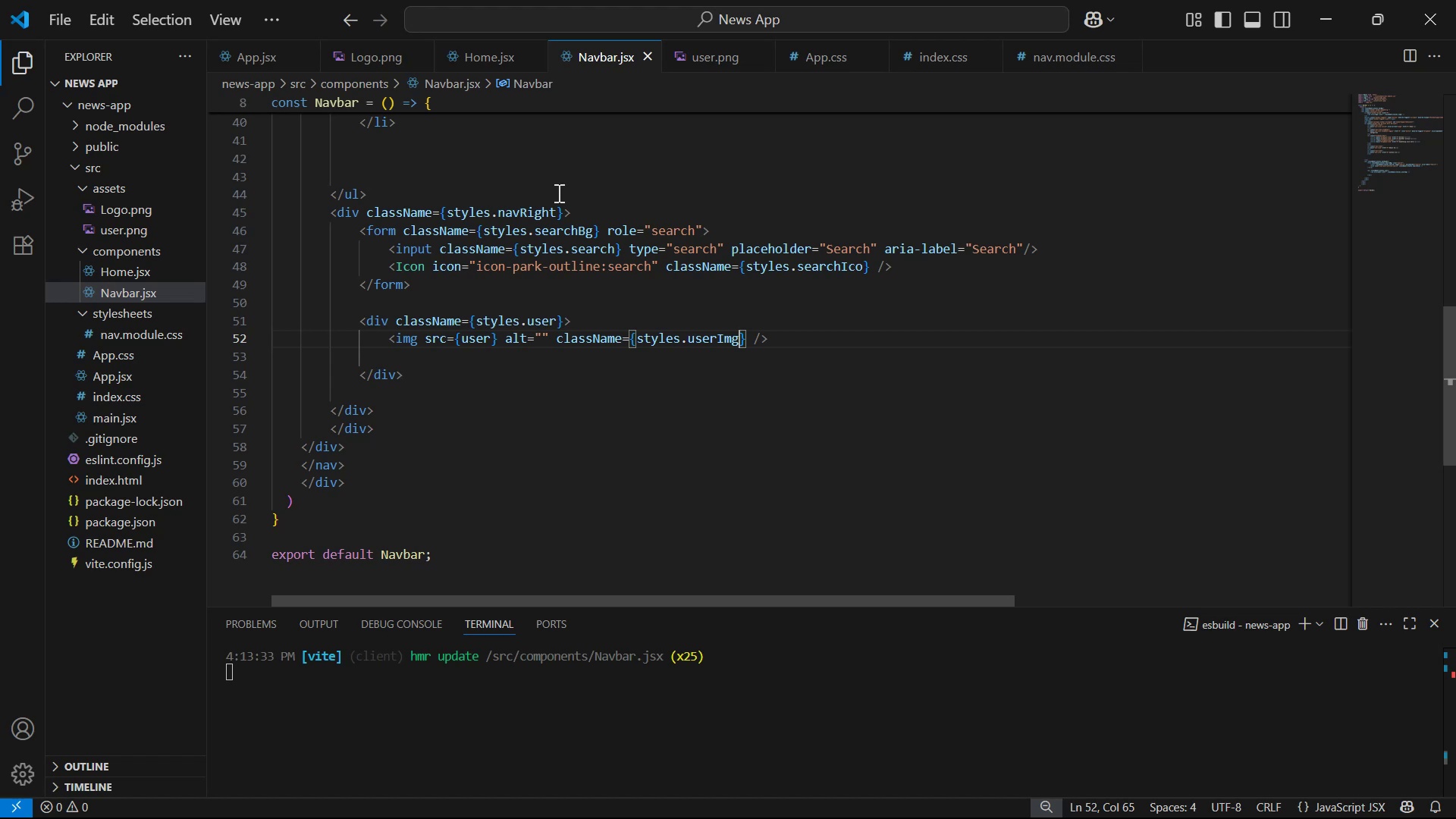 
wait(21.04)
 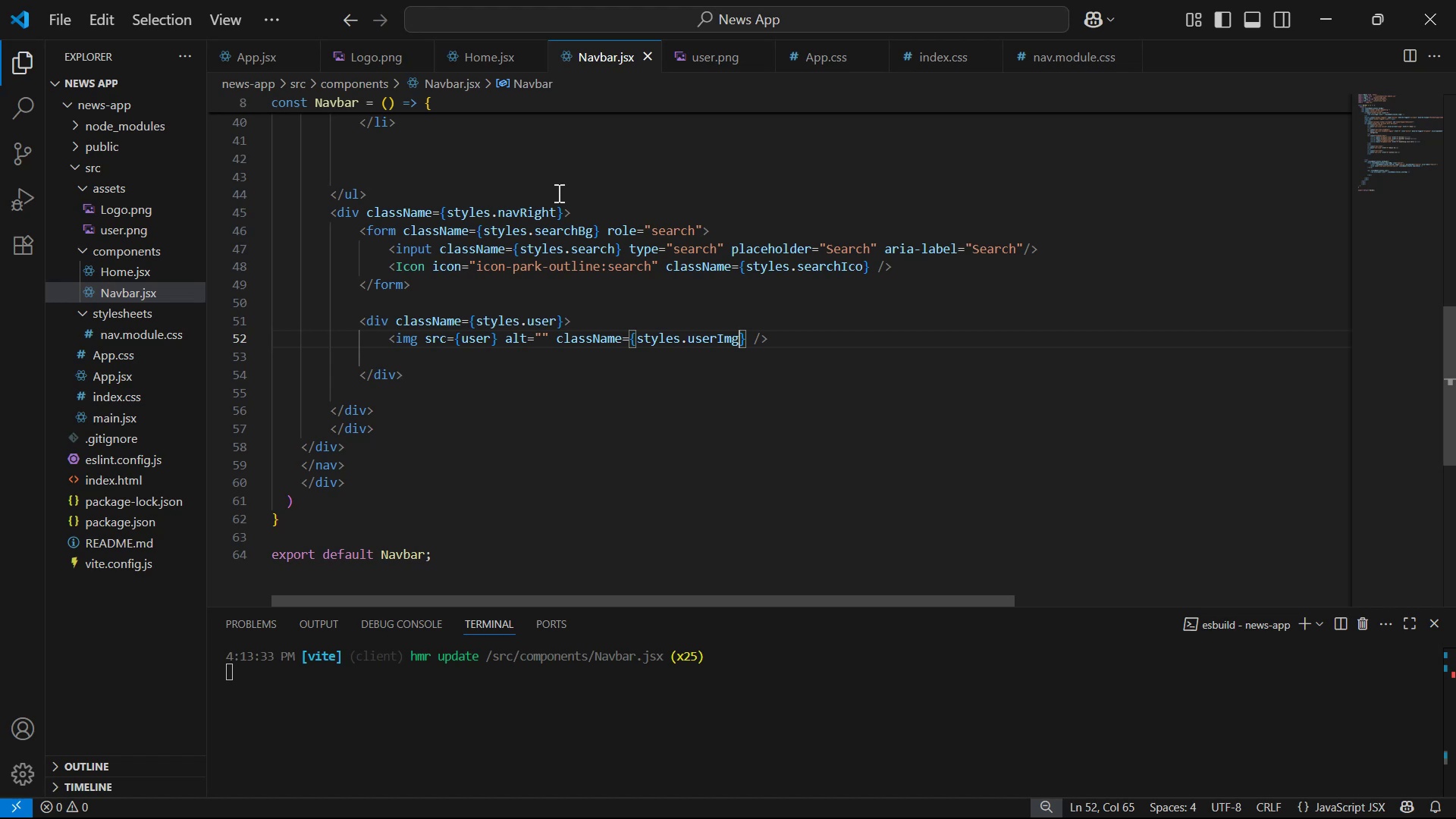 
key(Enter)
 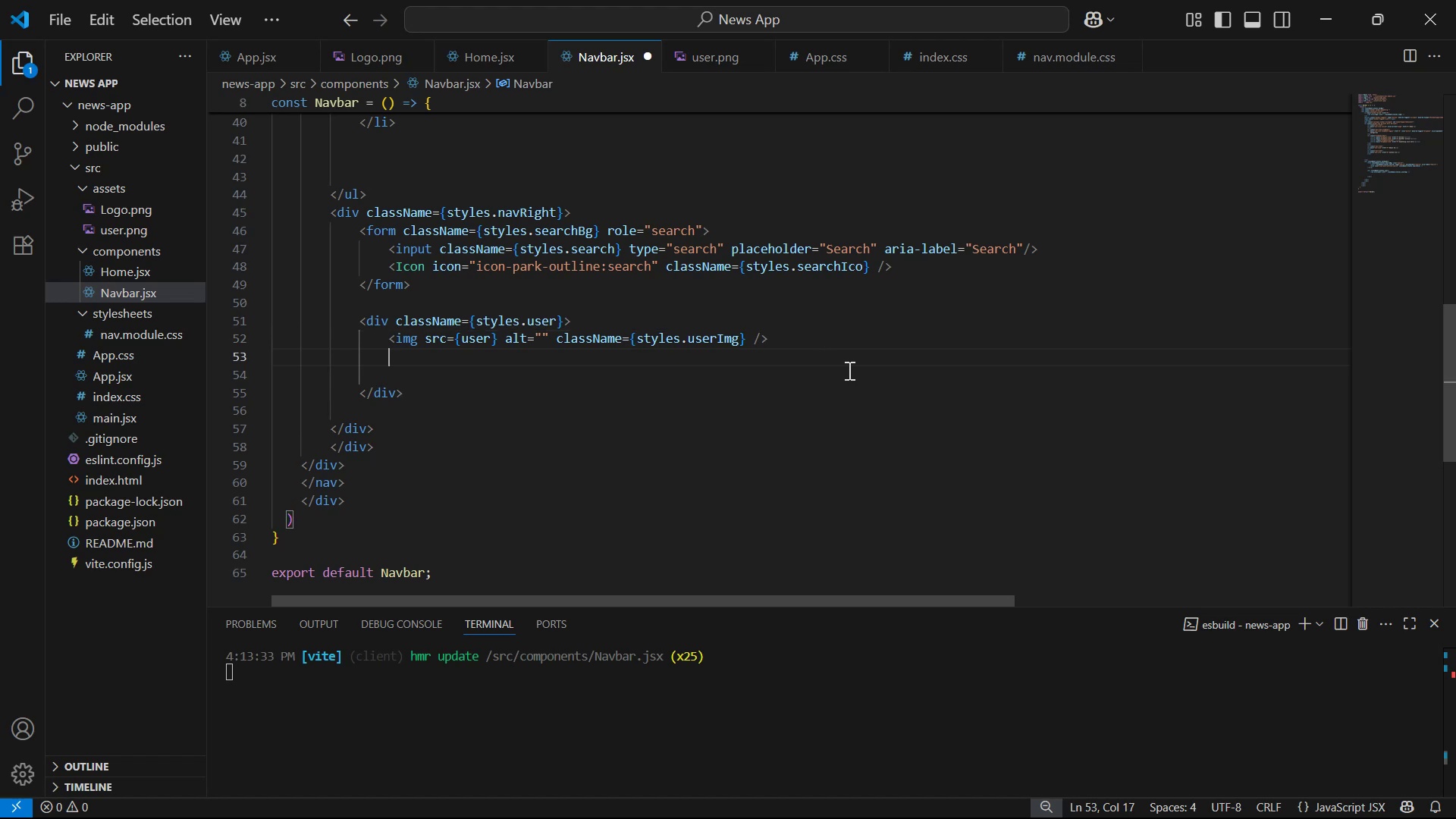 
key(Alt+Tab)
 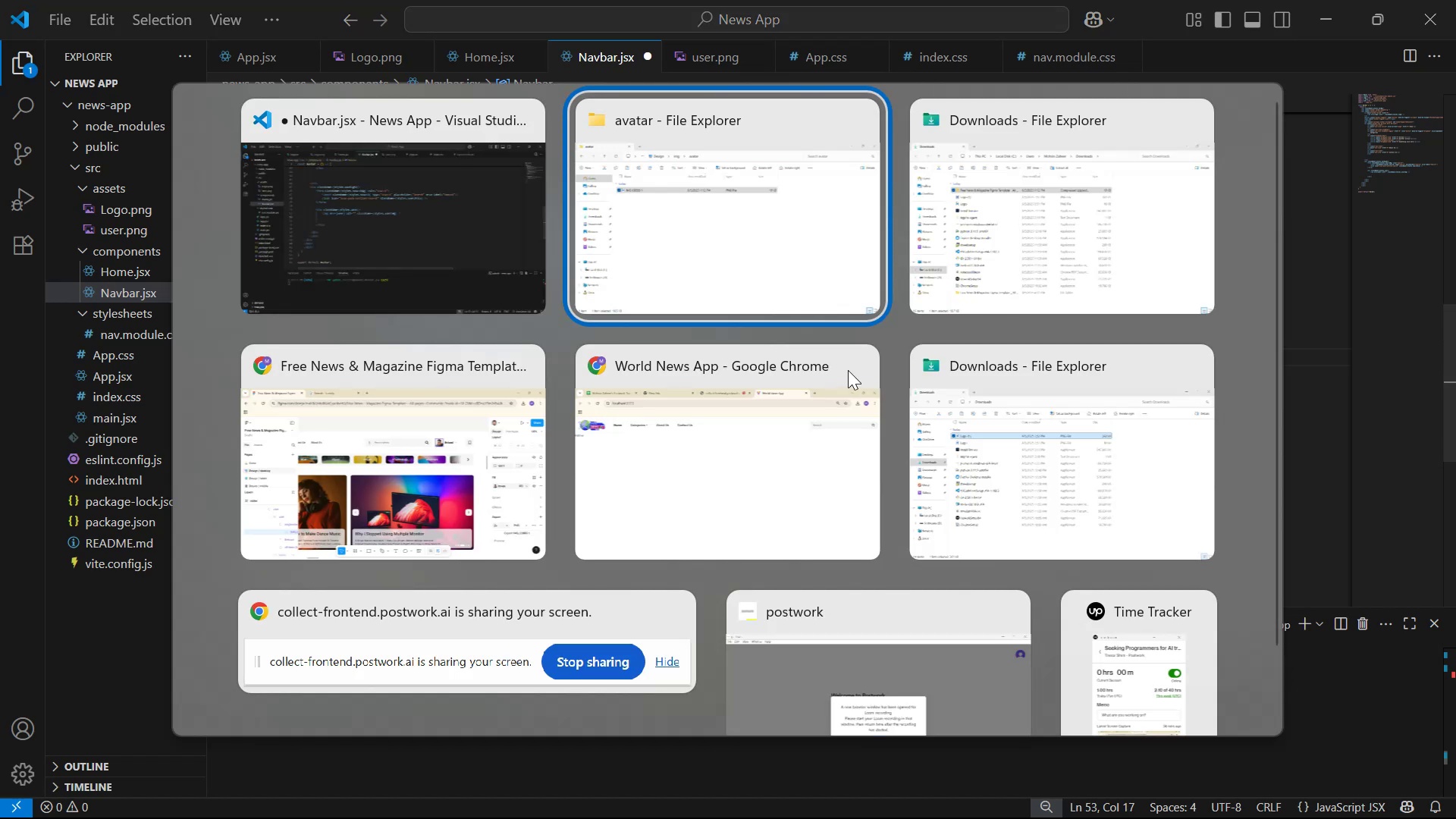 
key(Alt+Tab)
 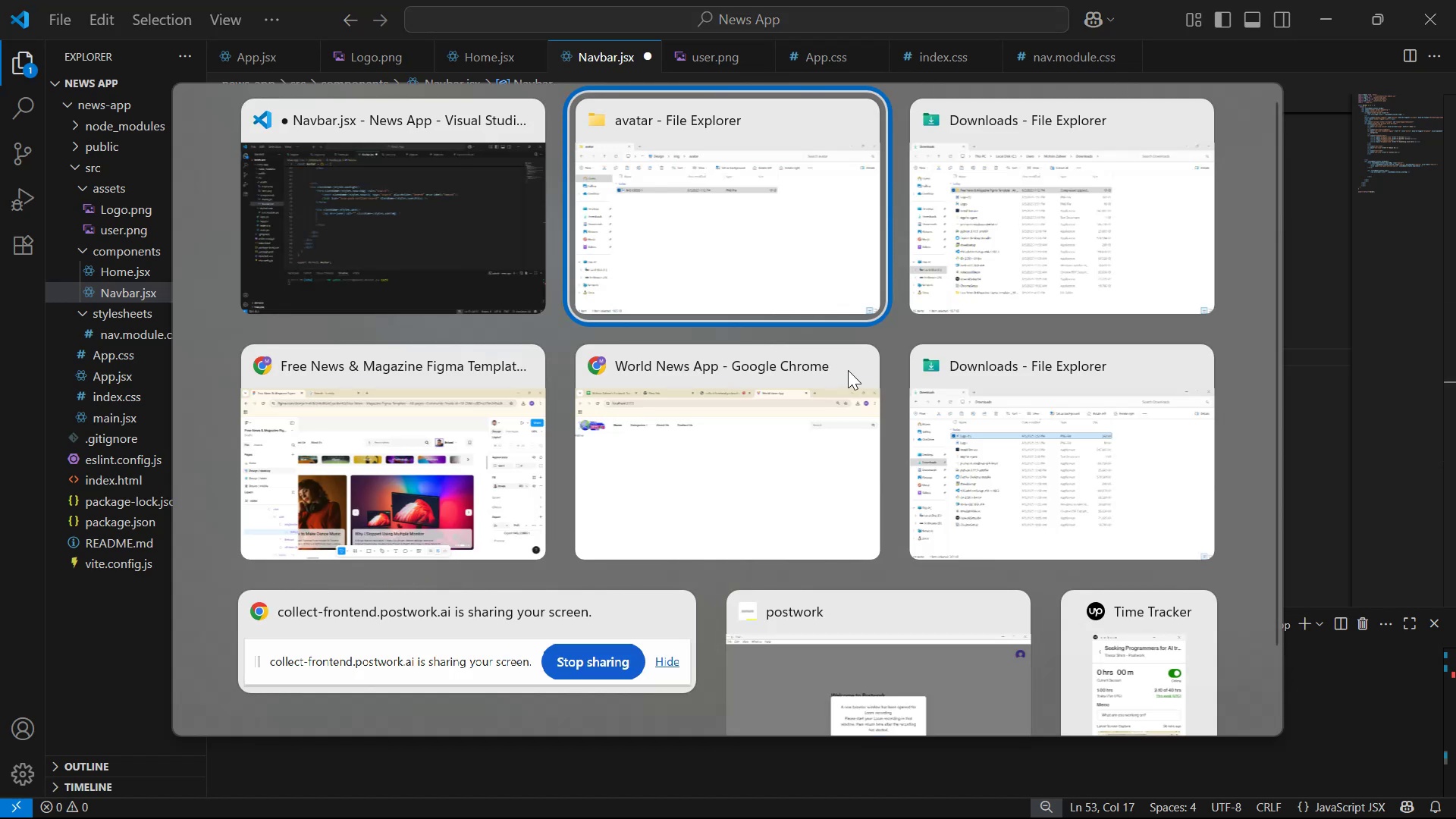 
key(Alt+Tab)
 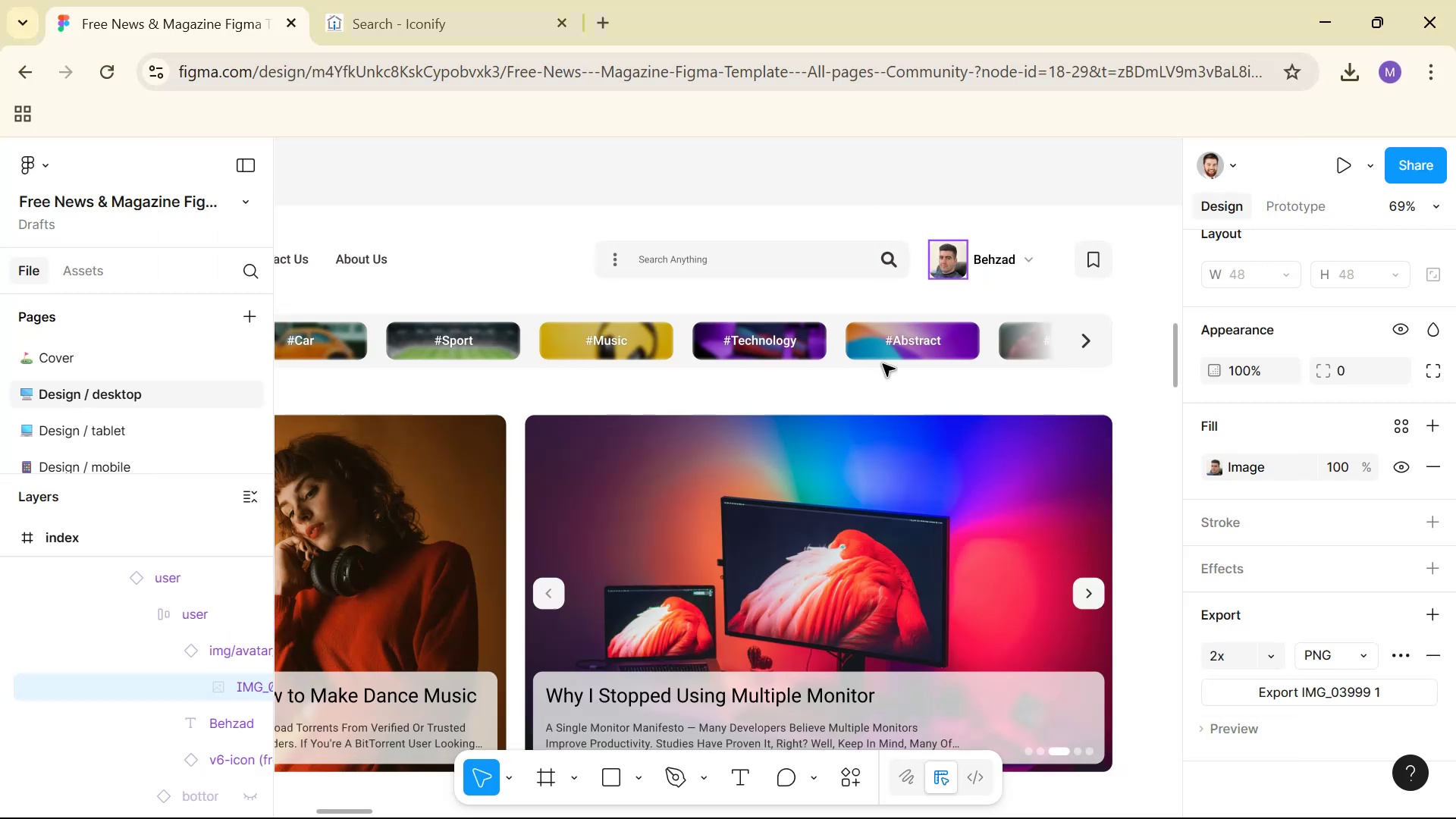 
left_click([985, 262])
 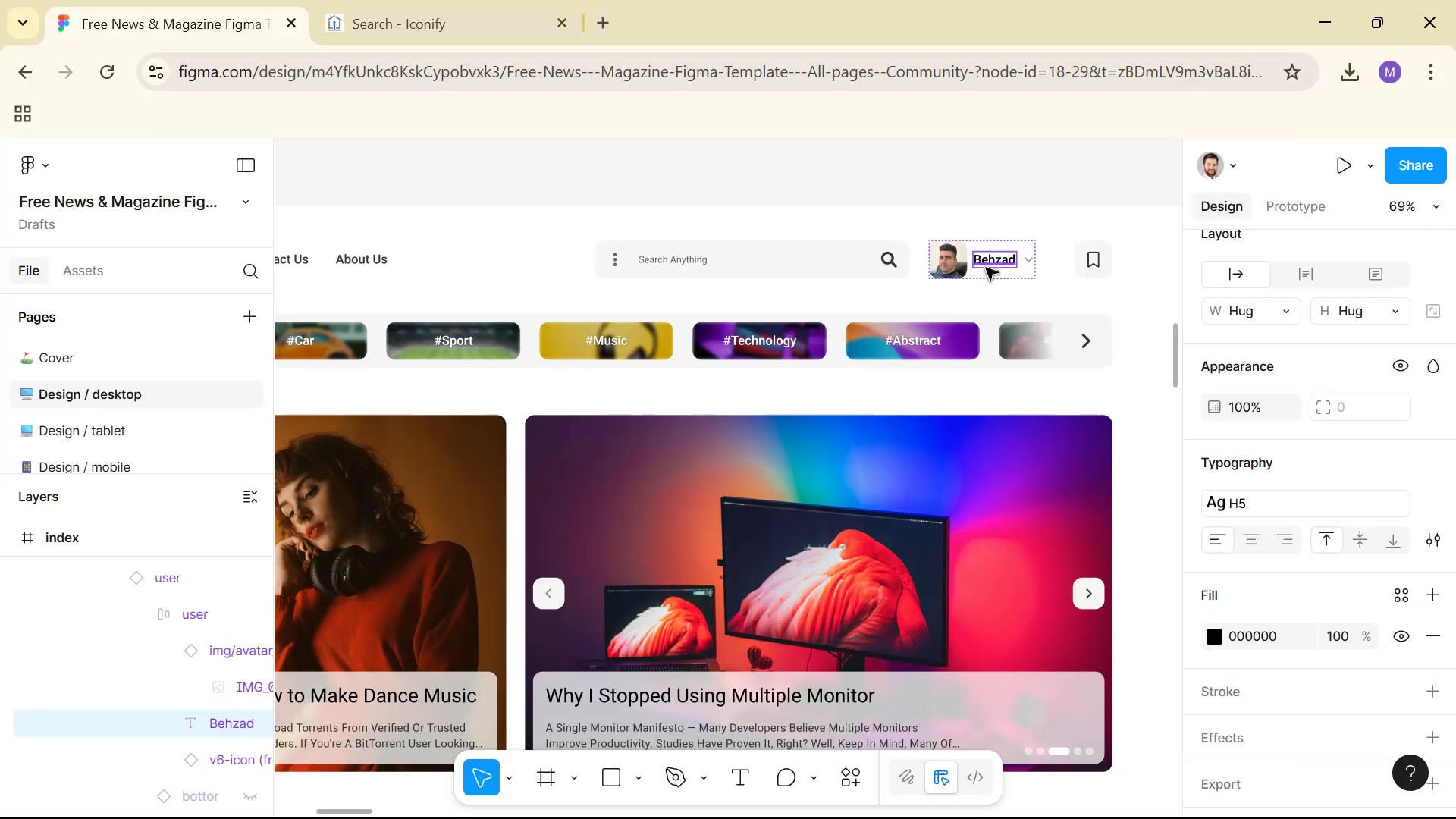 
key(Control+C)
 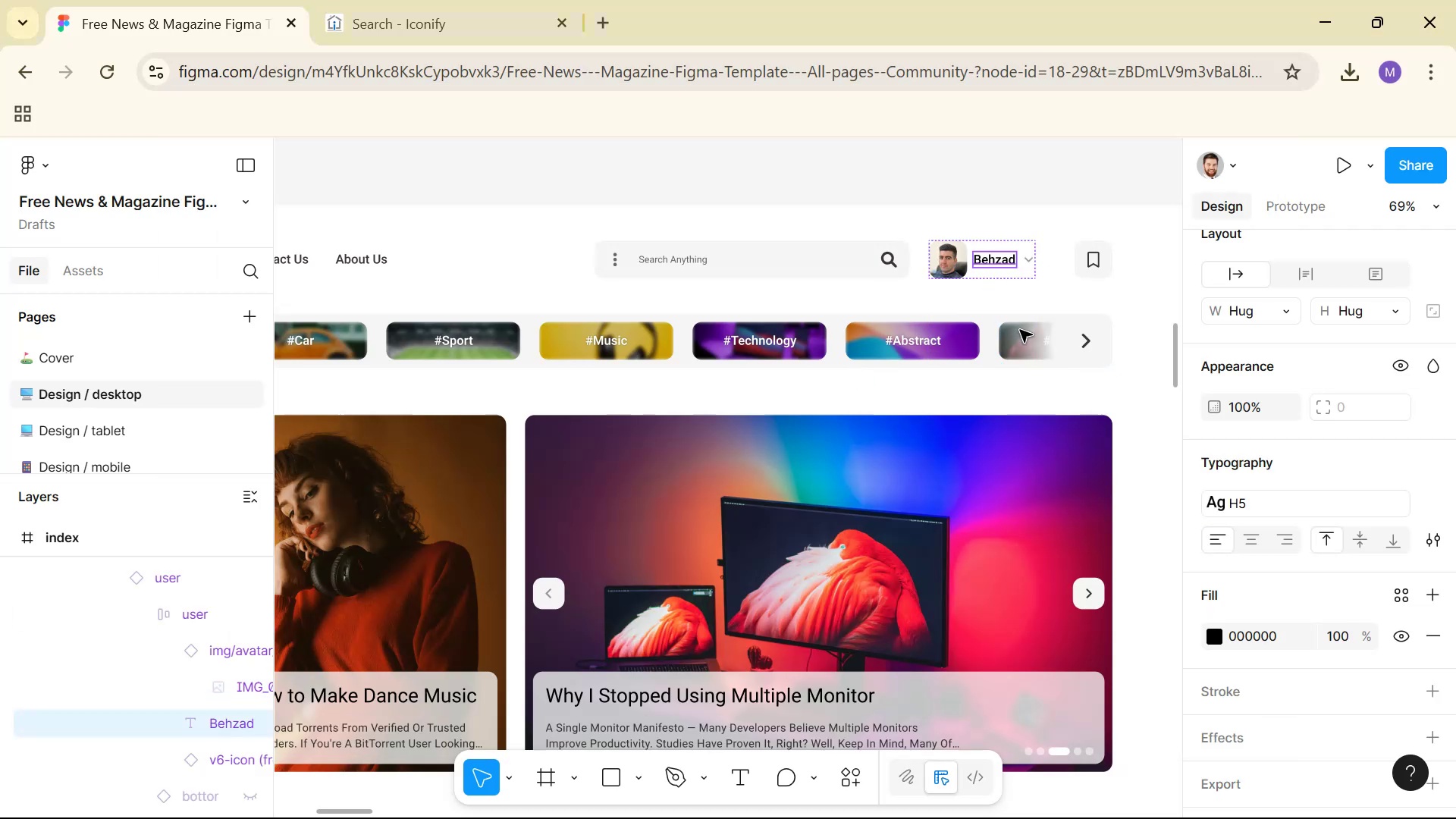 
key(Alt+Tab)
 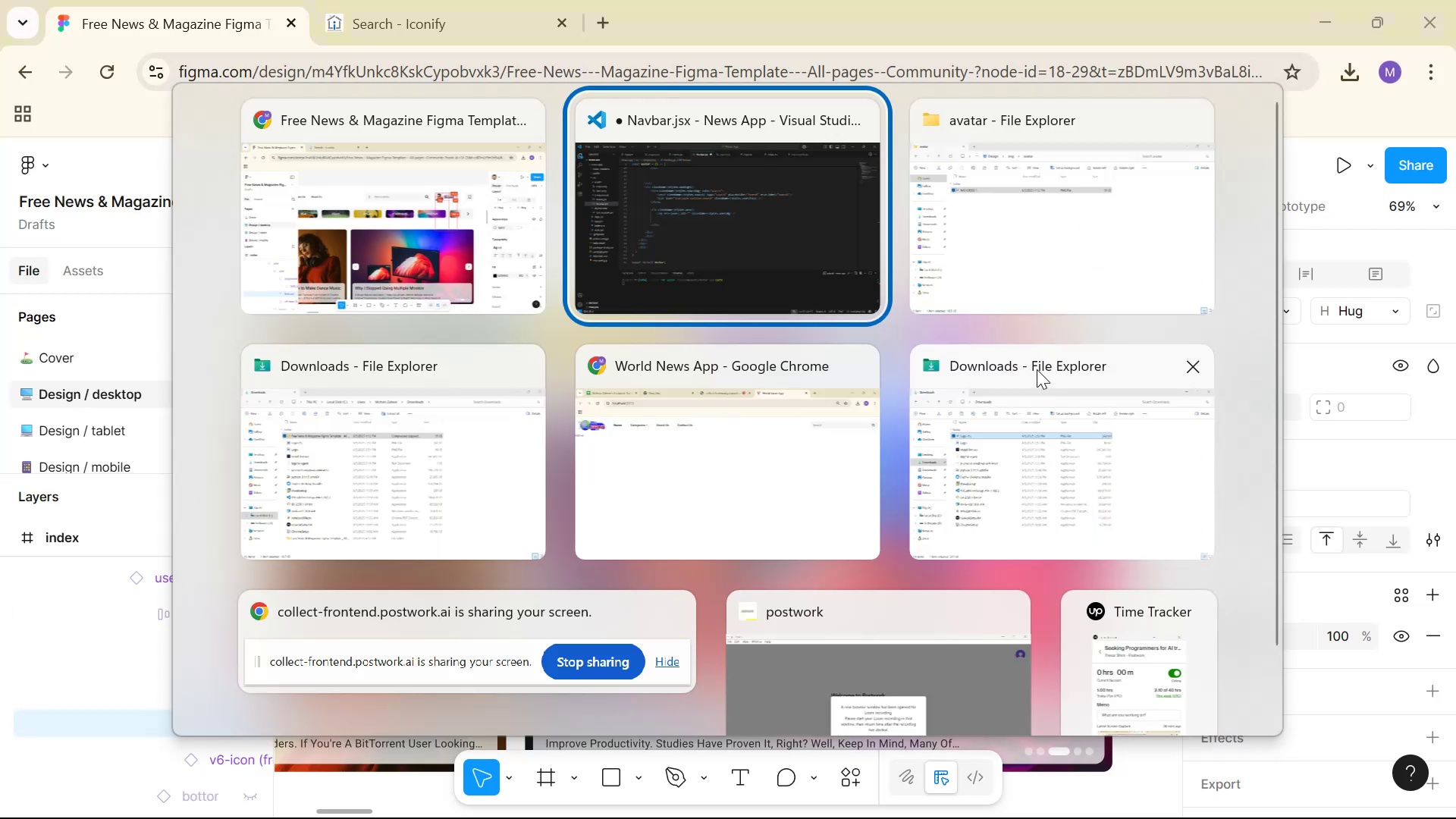 
key(Control+V)
 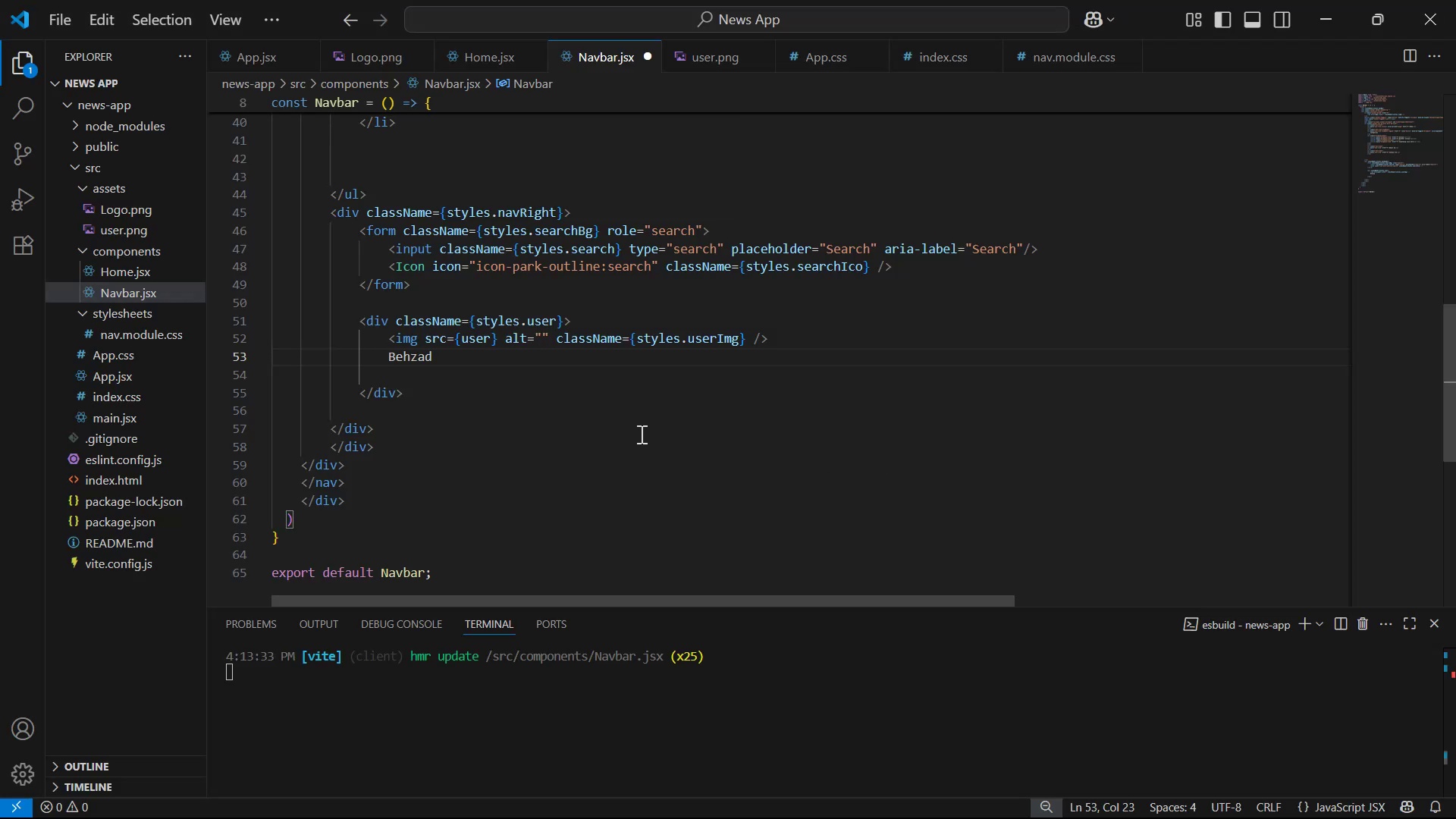 
left_click([522, 384])
 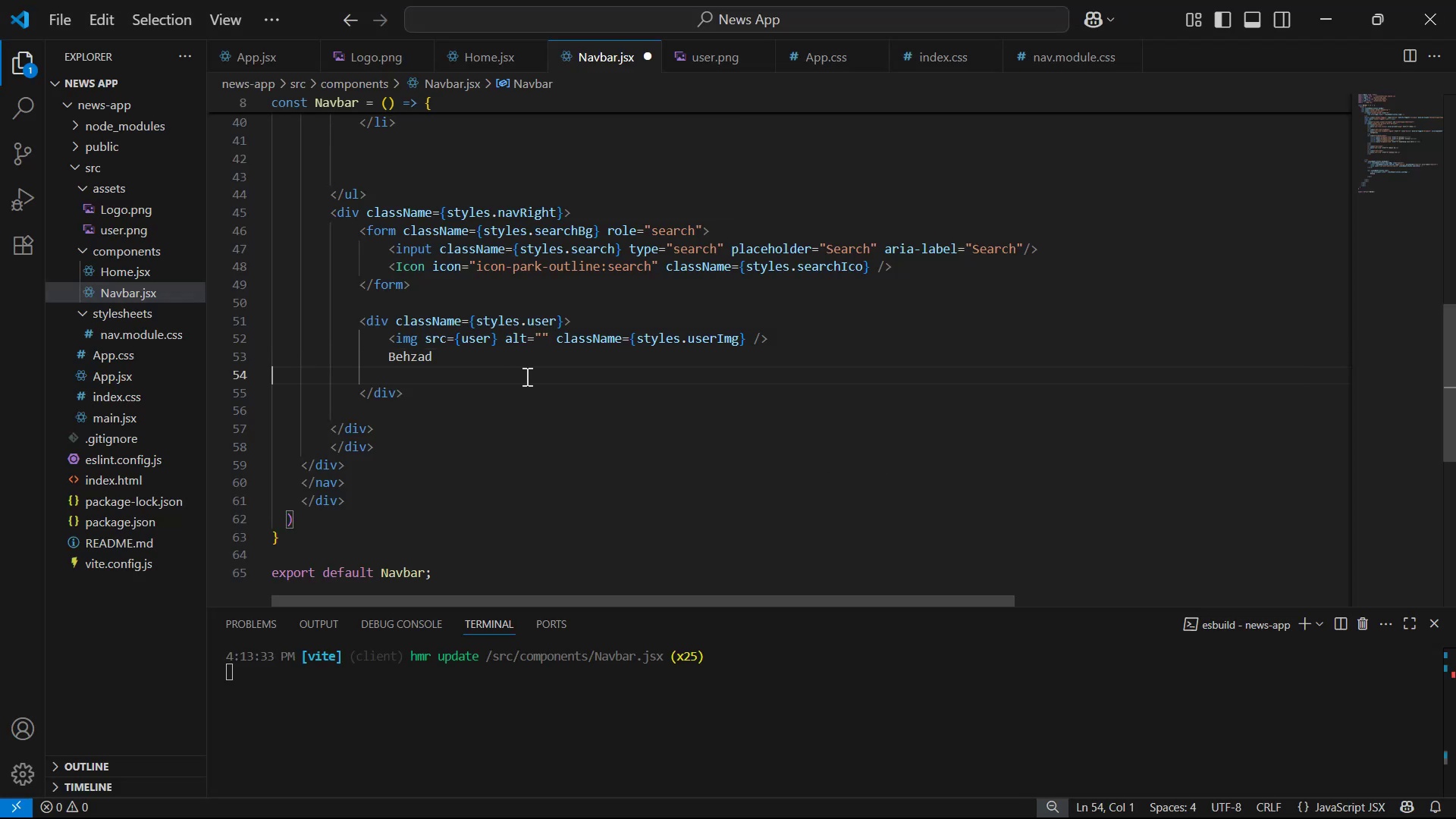 
key(Backspace)
 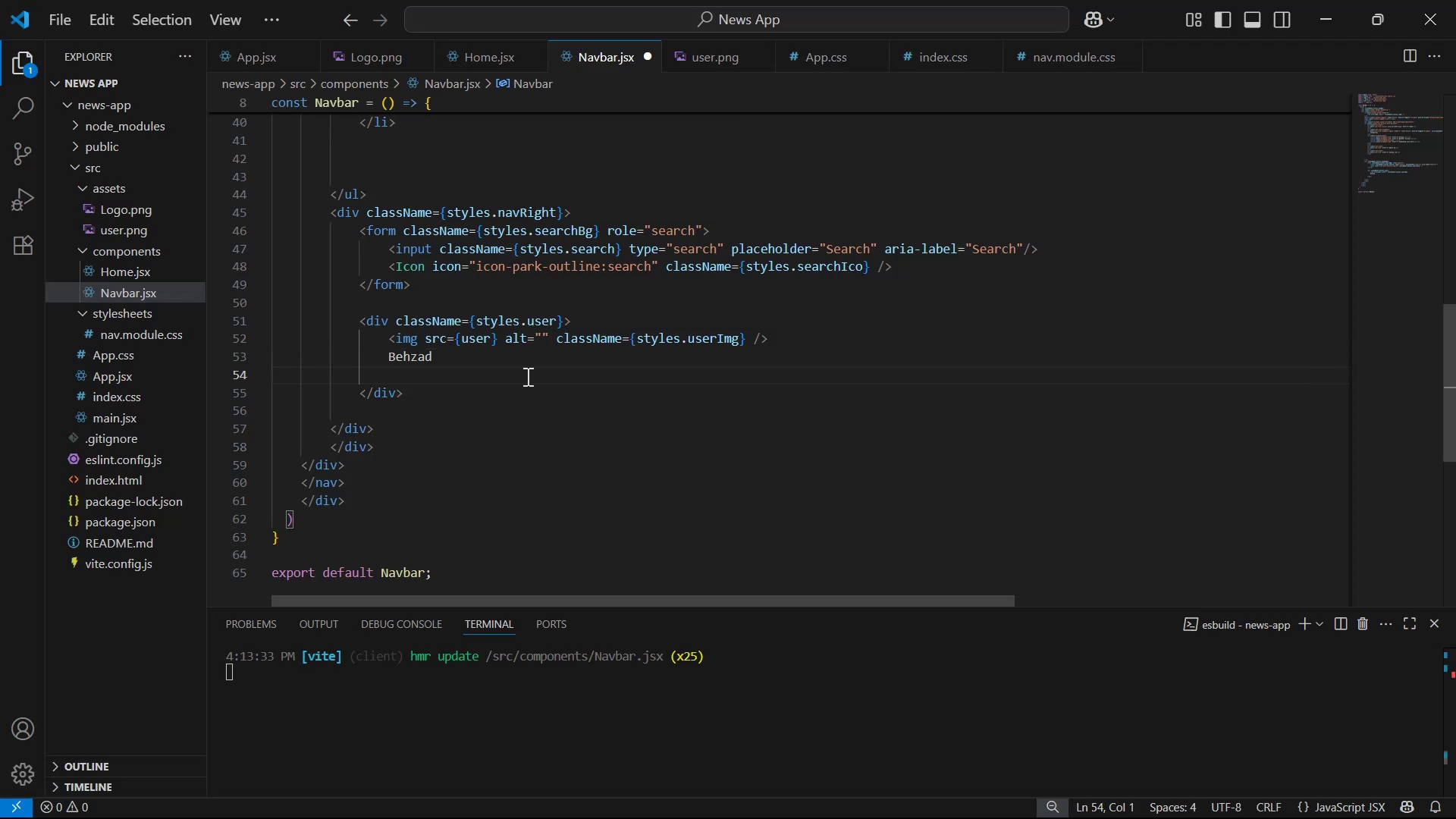 
key(Control+S)
 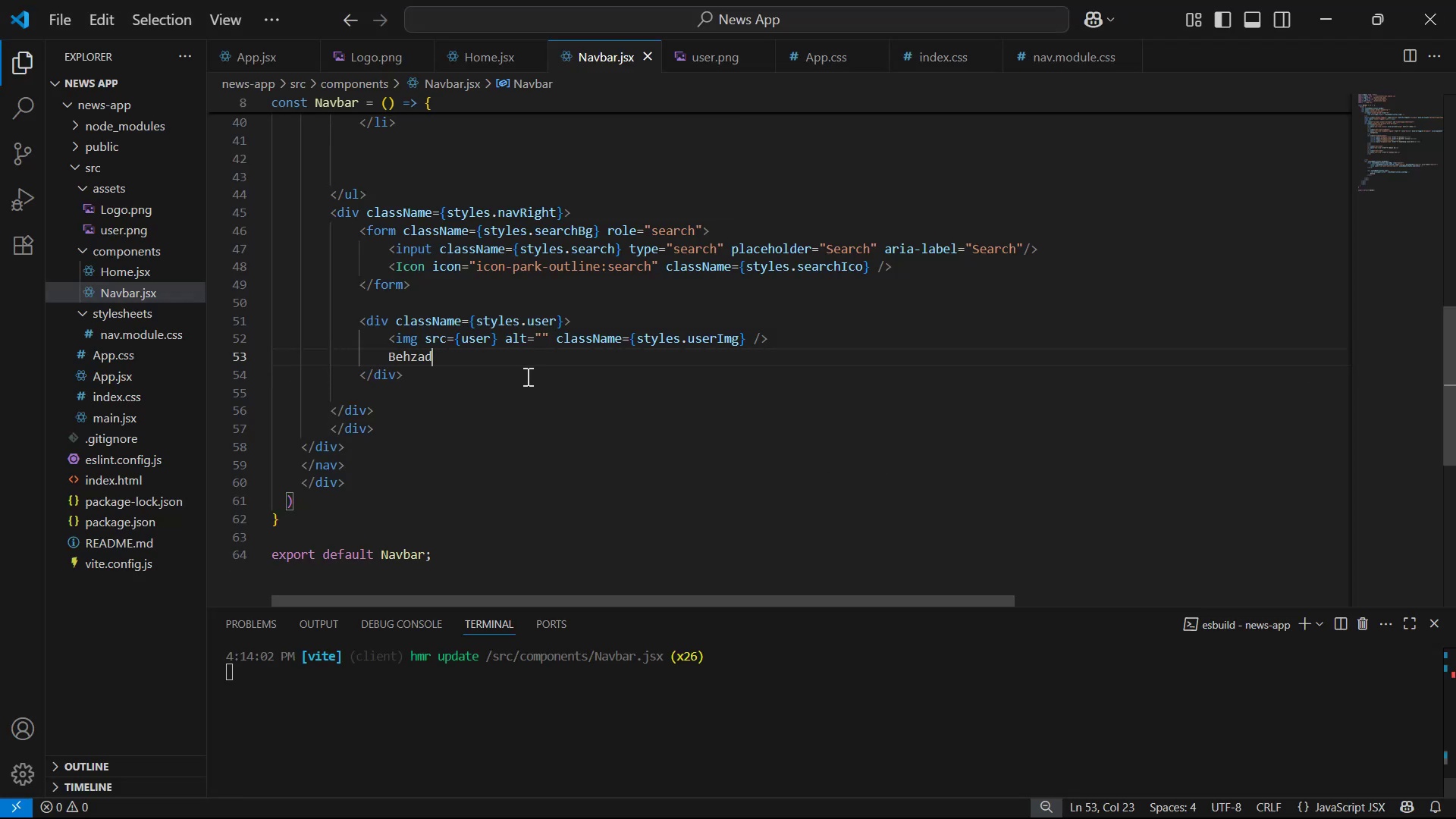 
key(Alt+Tab)
 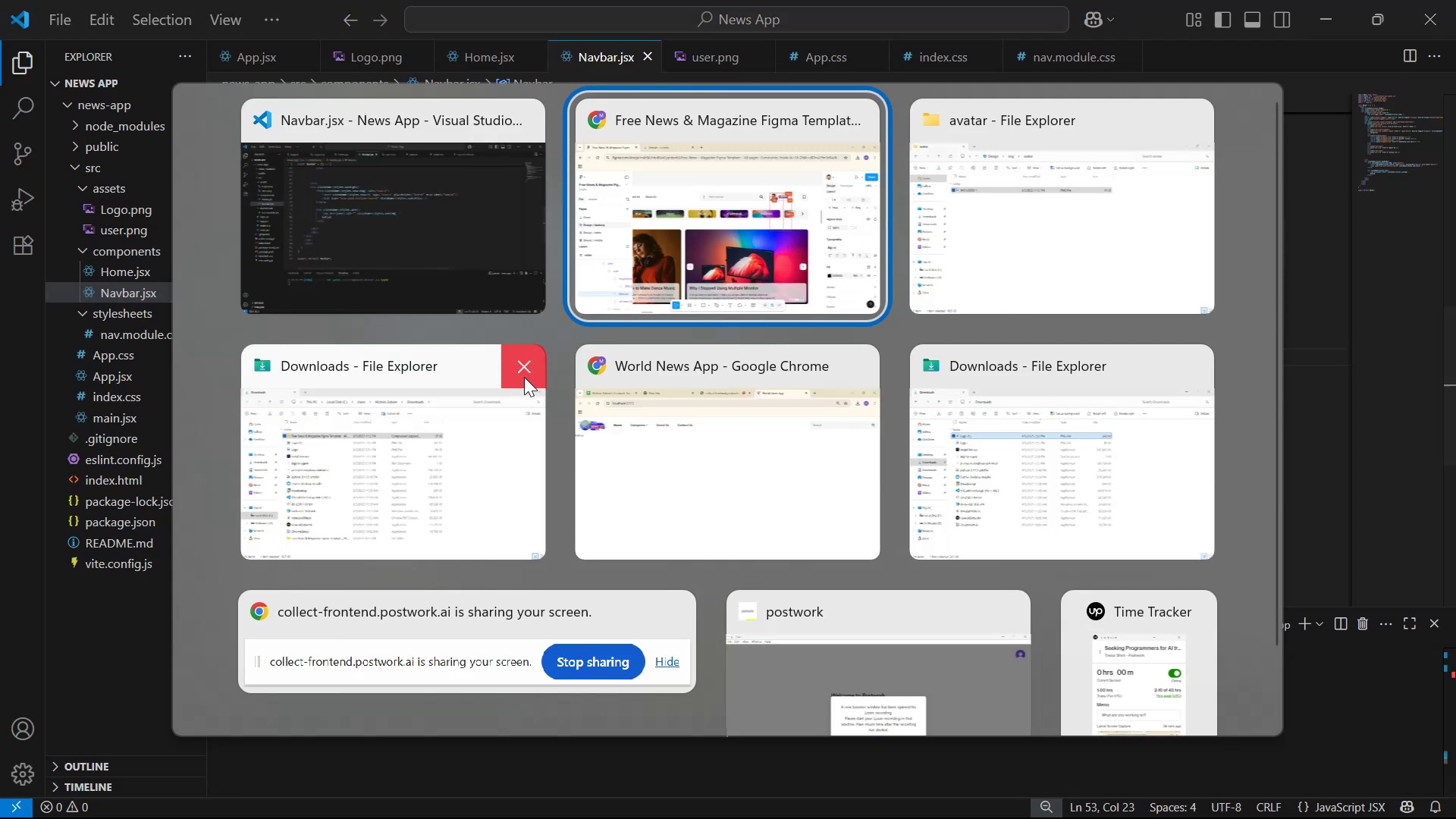 
key(Alt+AltLeft)
 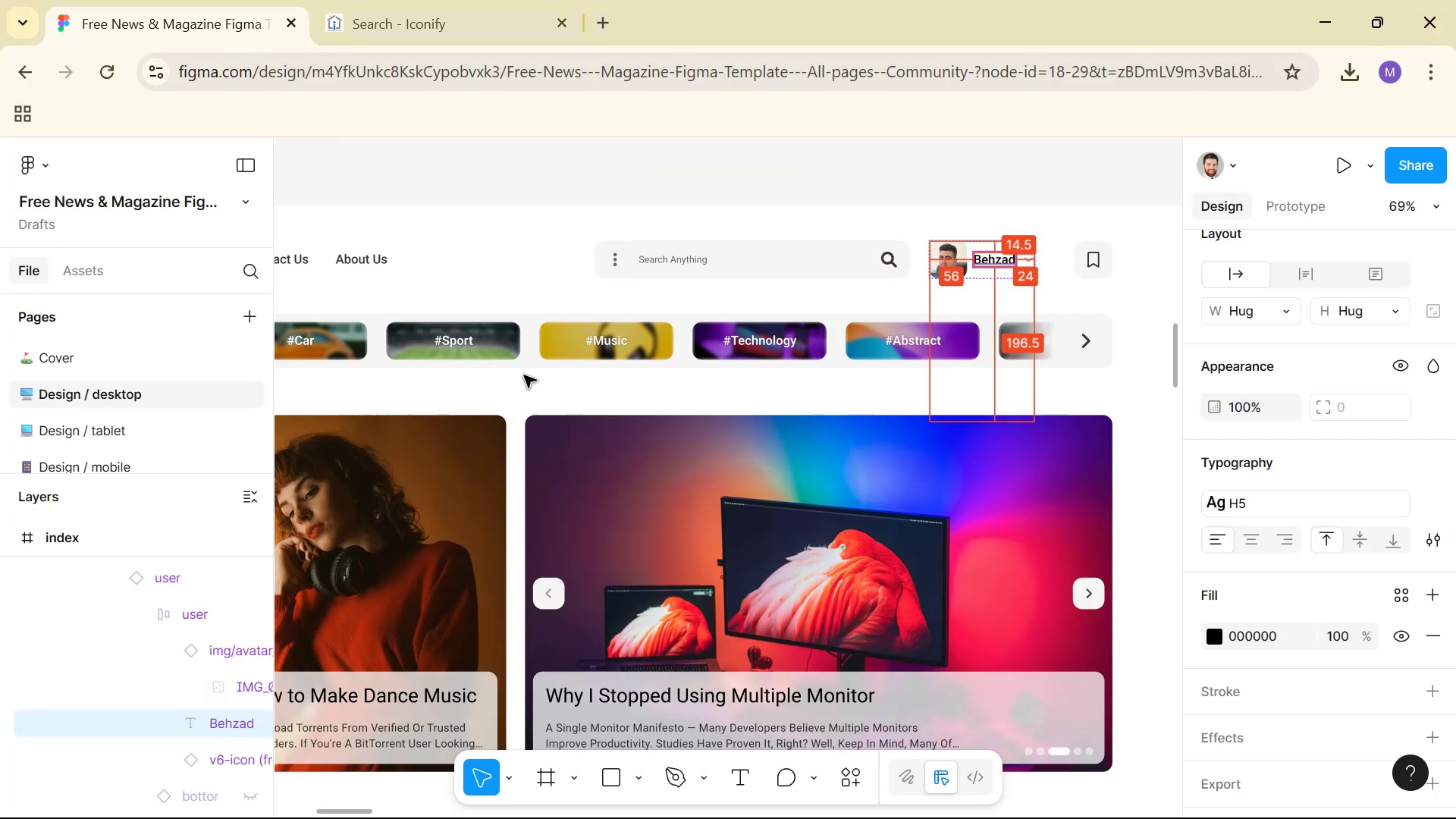 
key(Alt+Tab)
 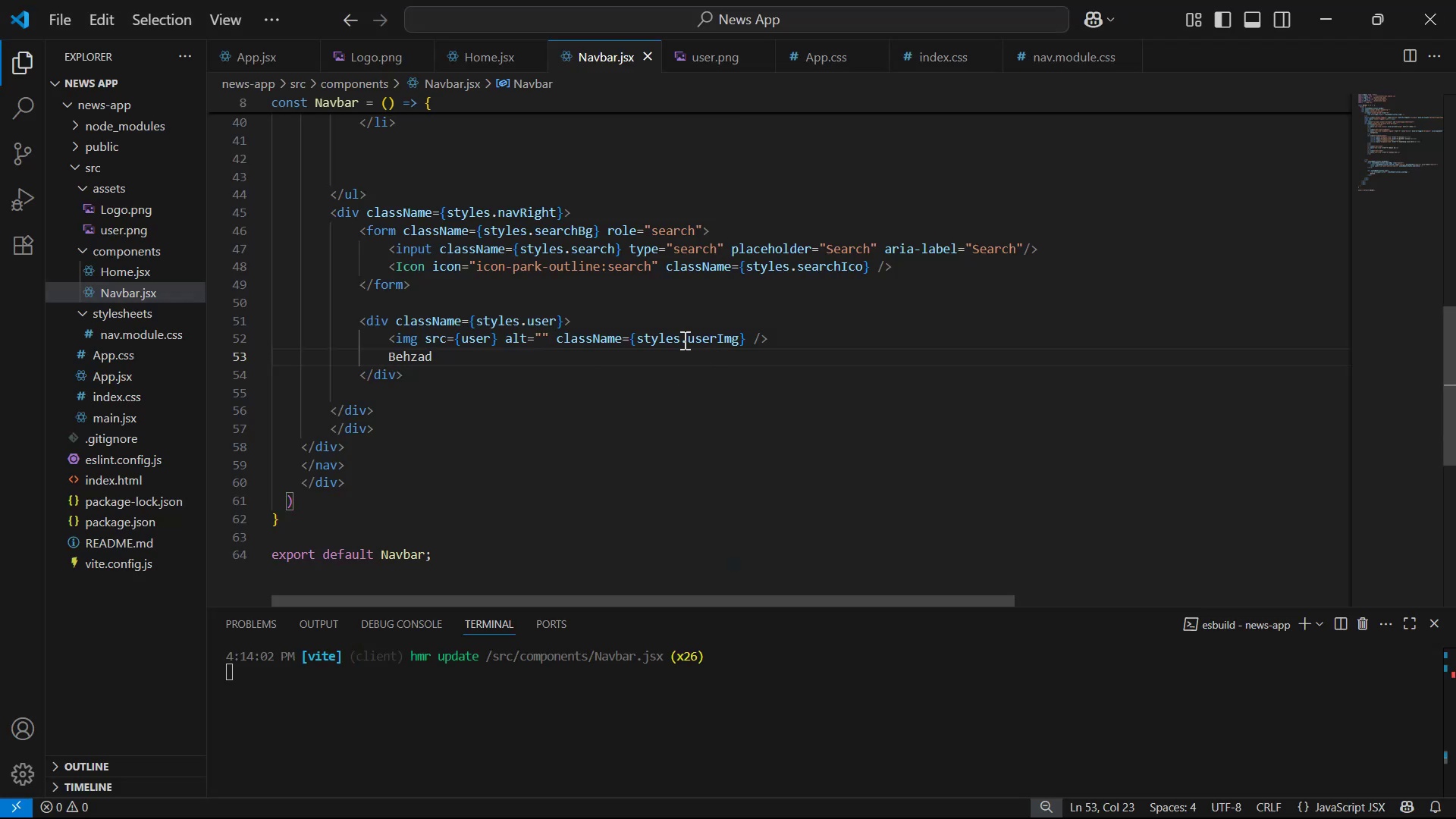 
left_click_drag(start_coordinate=[681, 337], to_coordinate=[738, 342])
 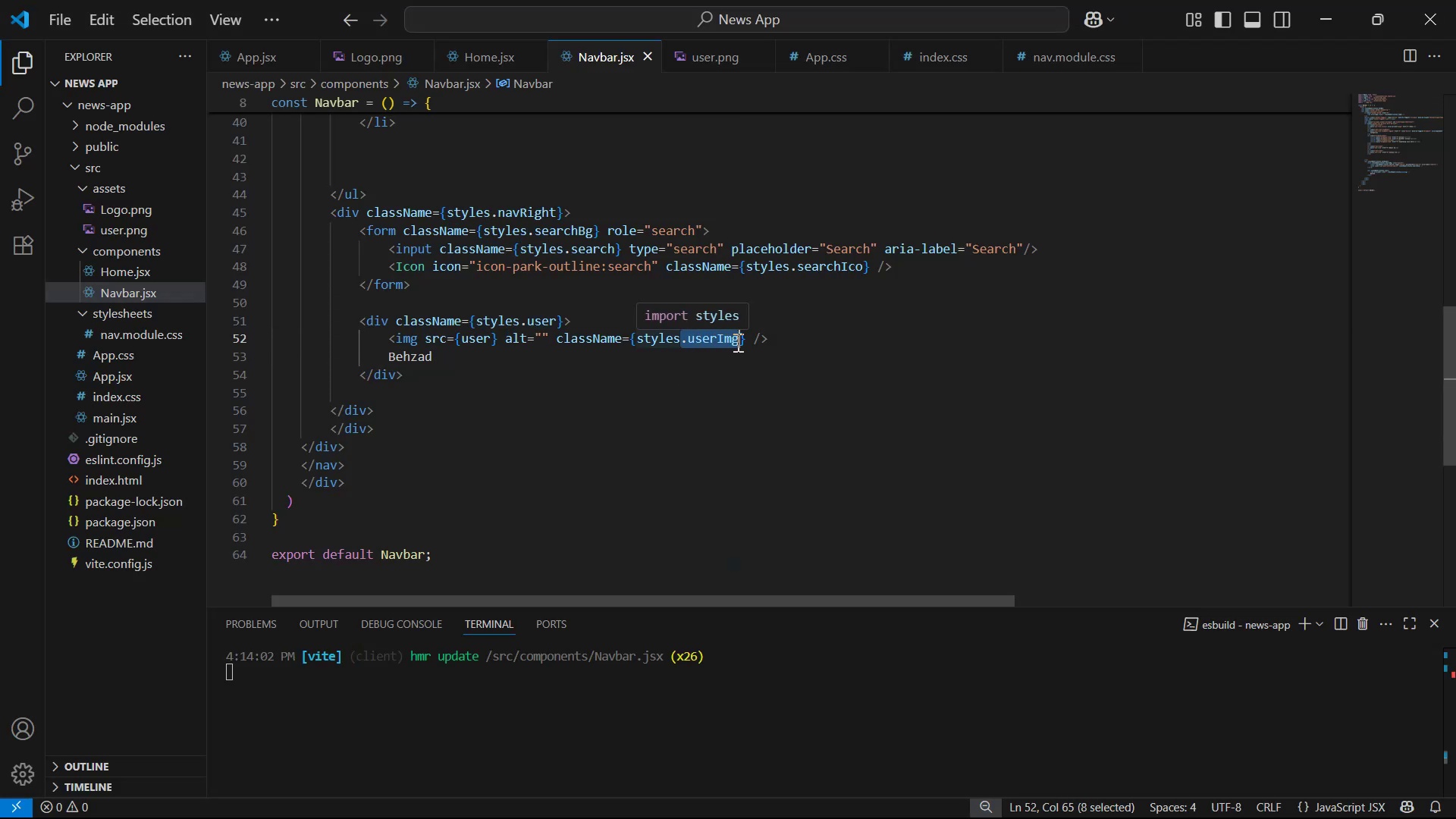 
left_click([738, 342])
 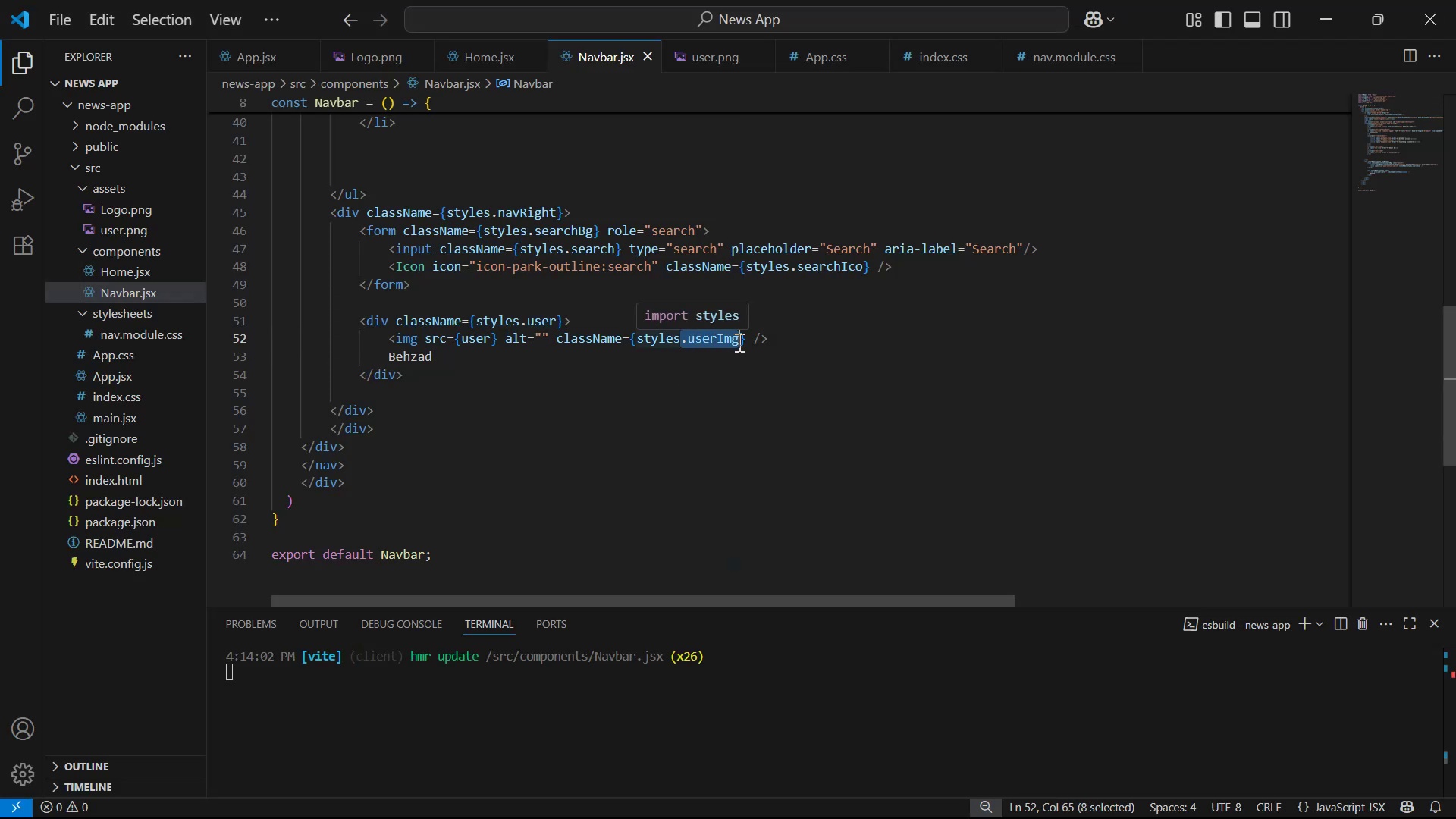 
key(Control+C)
 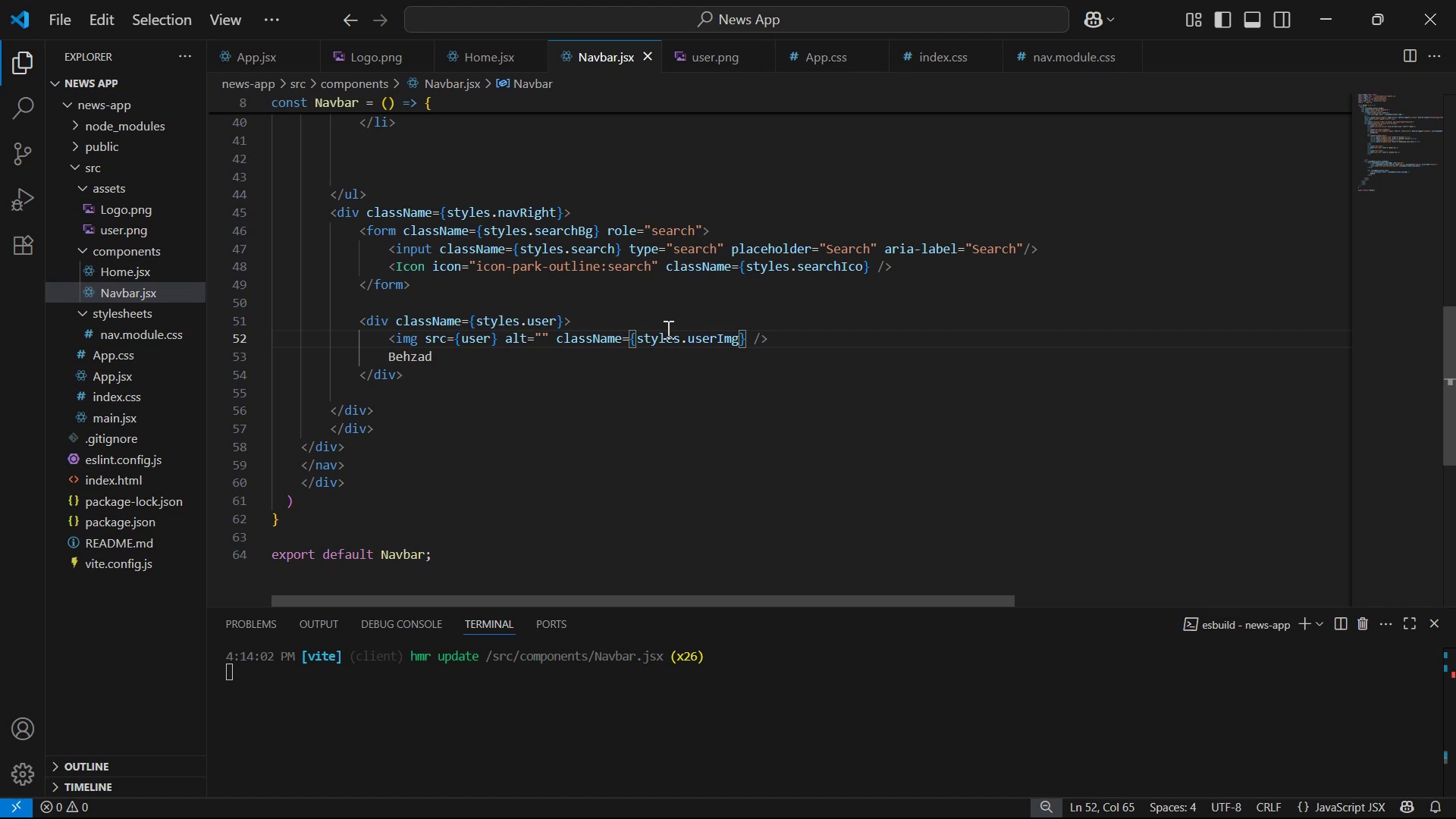 
left_click_drag(start_coordinate=[680, 340], to_coordinate=[732, 341])
 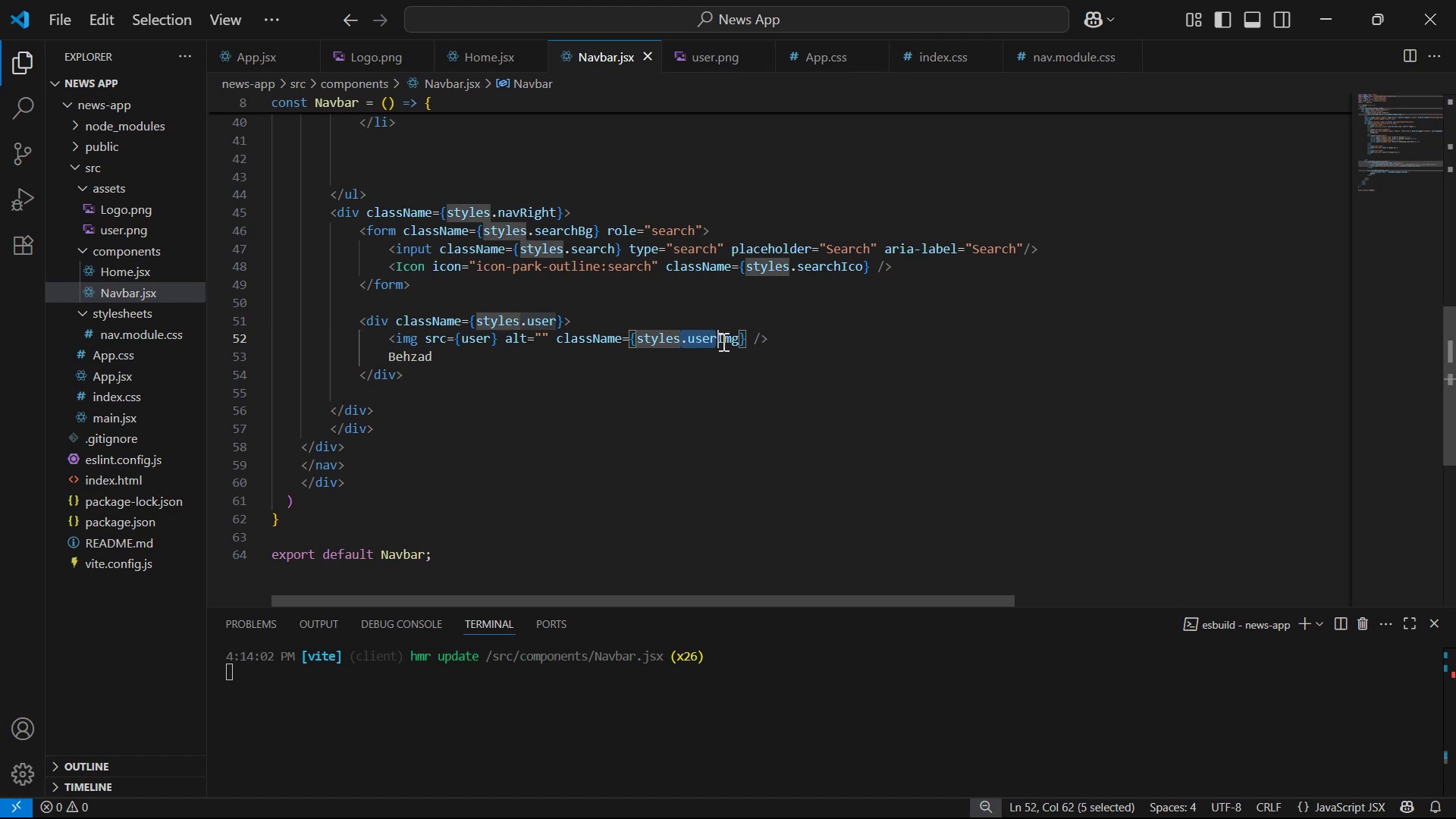 
left_click_drag(start_coordinate=[733, 341], to_coordinate=[739, 340])
 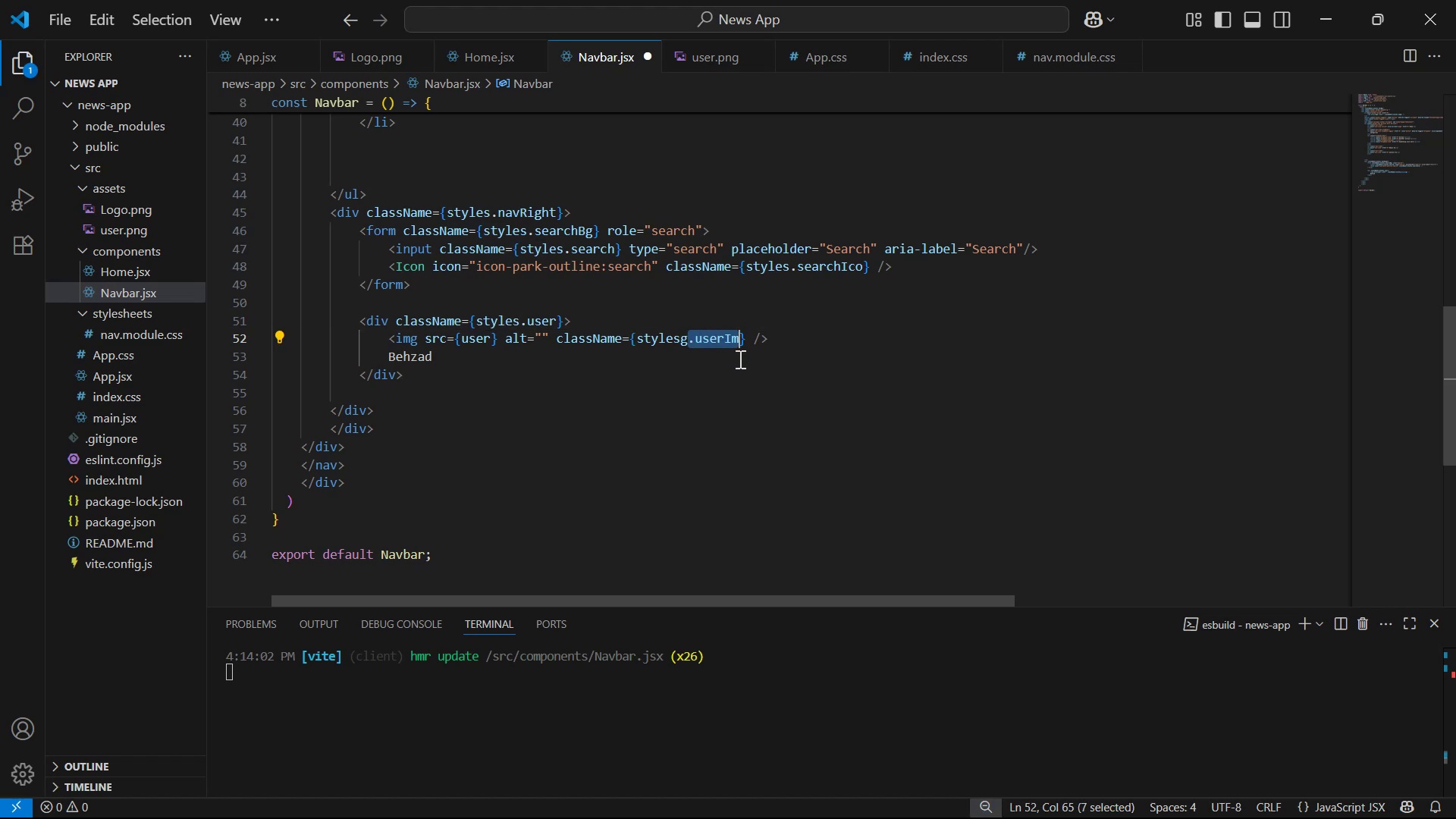 
key(Control+ControlLeft)
 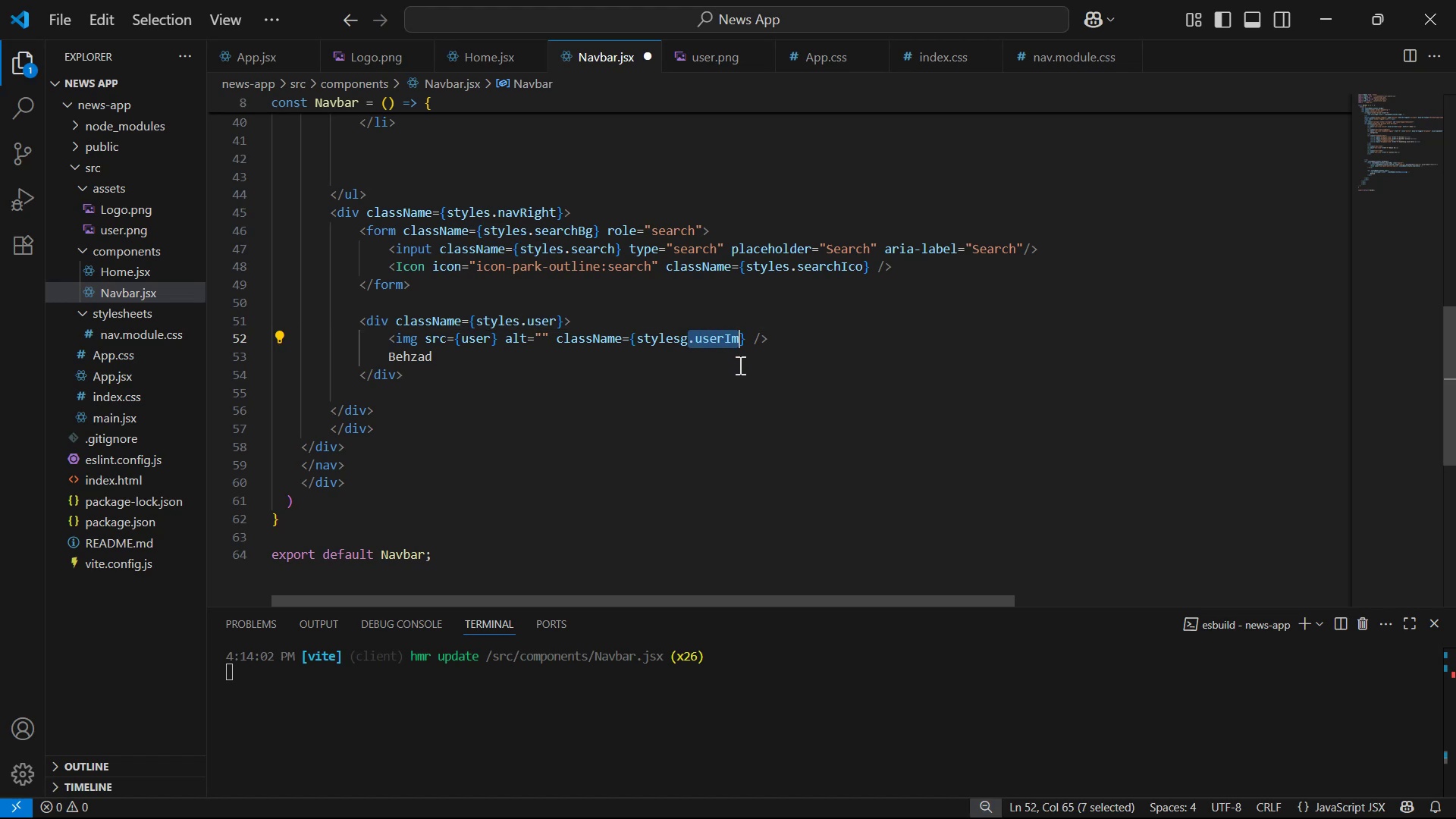 
key(Control+Z)
 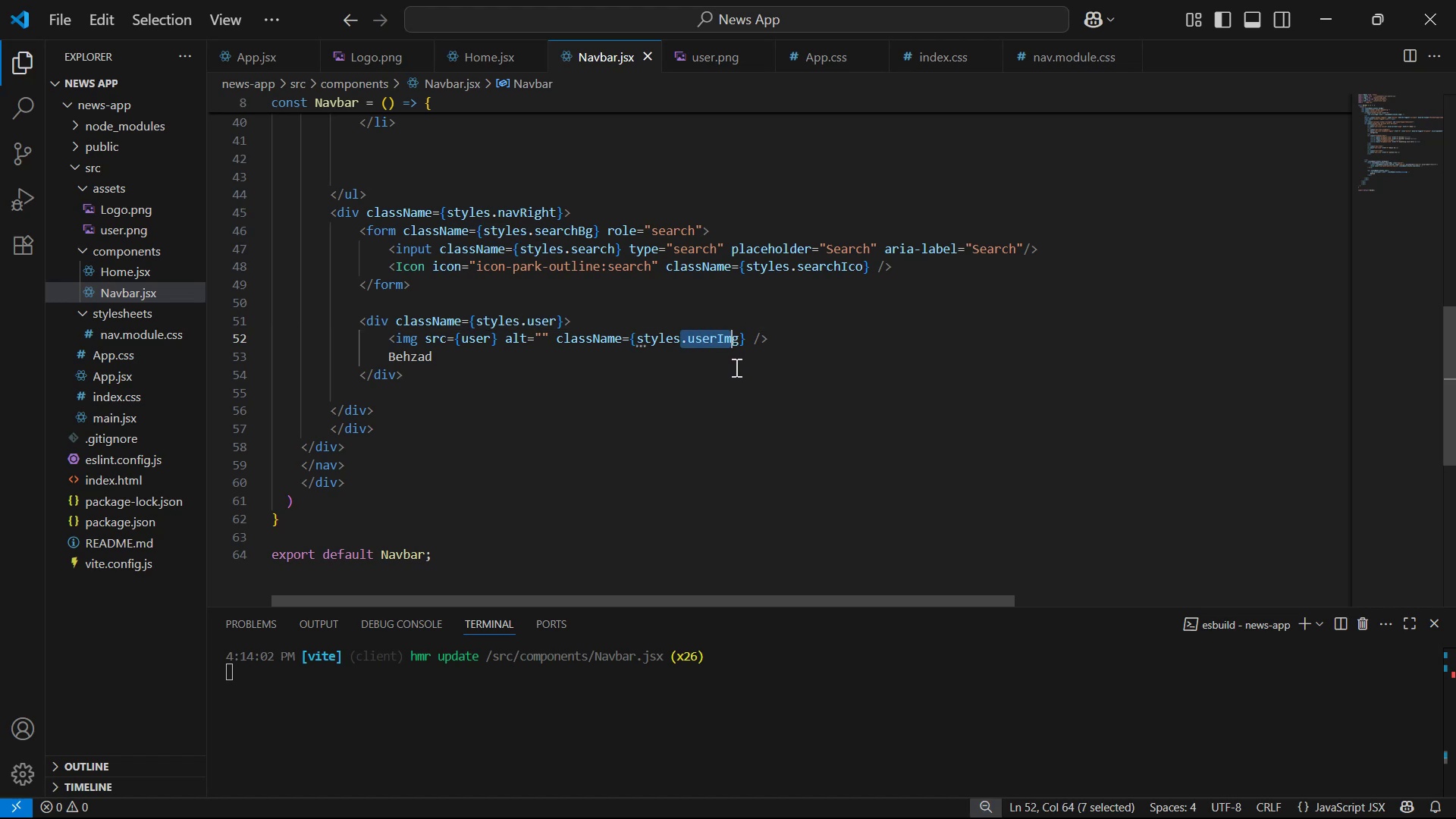 
left_click([710, 374])
 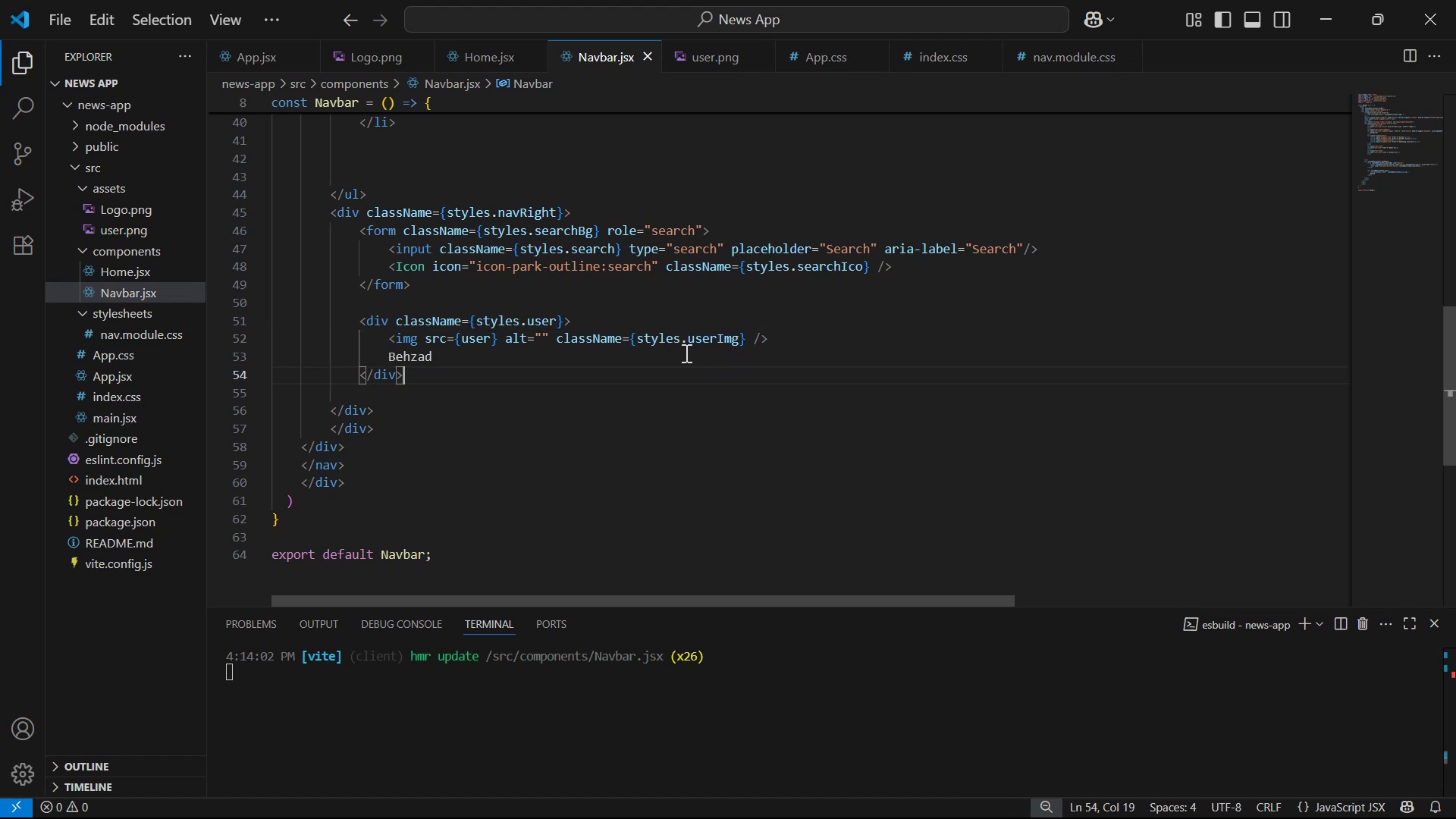 
left_click_drag(start_coordinate=[681, 334], to_coordinate=[739, 334])
 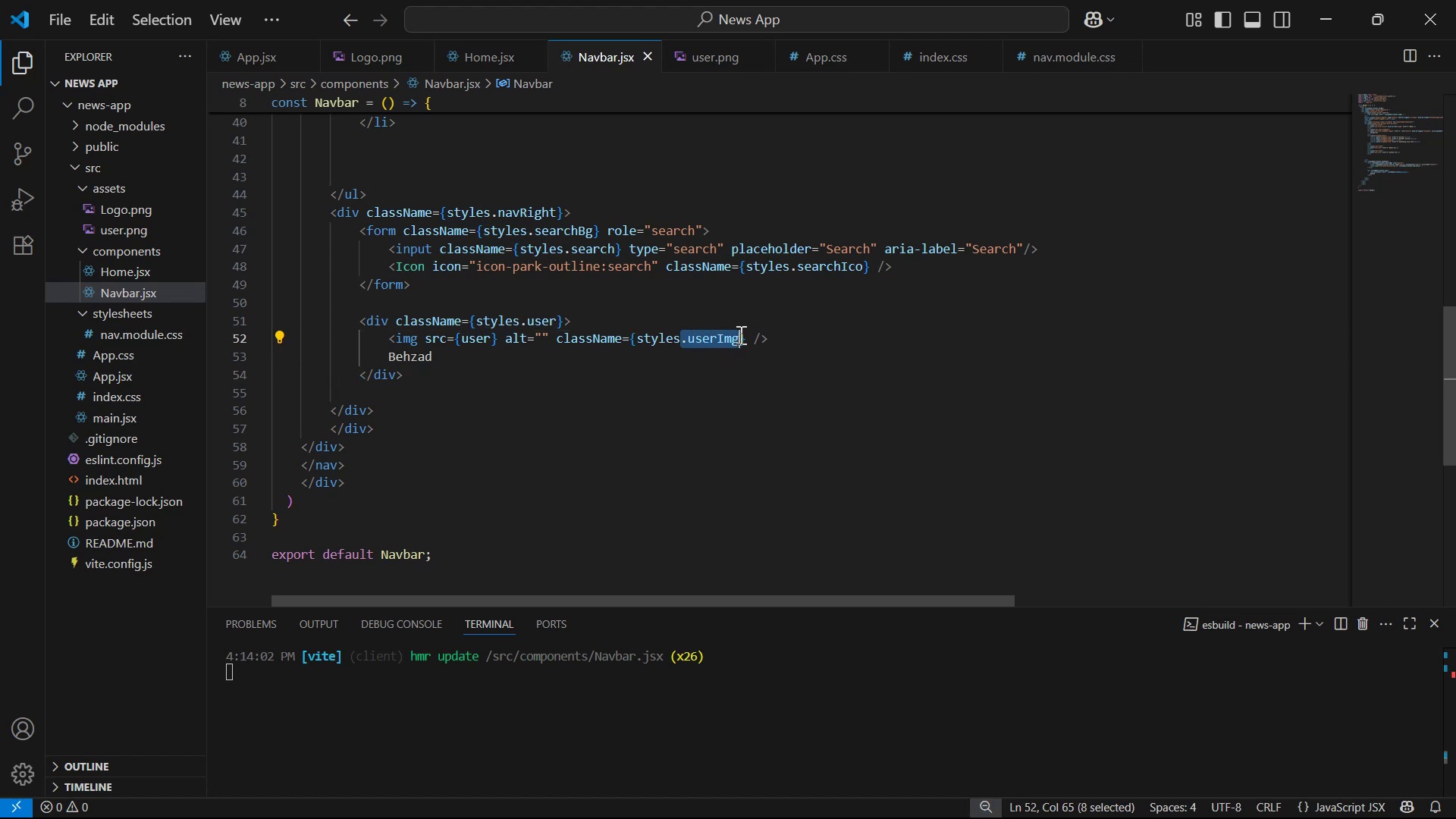 
key(Control+C)
 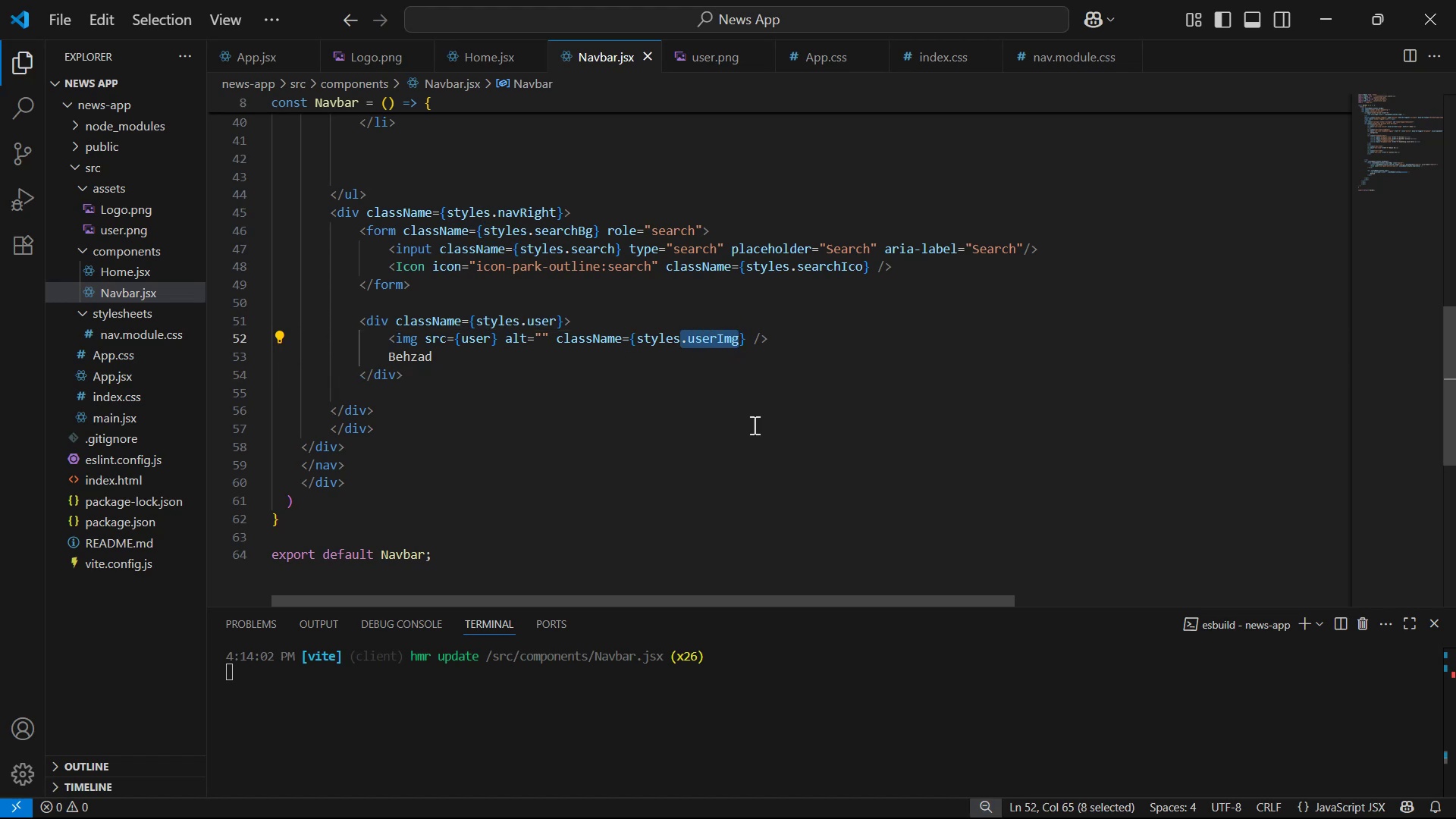 
key(Control+C)
 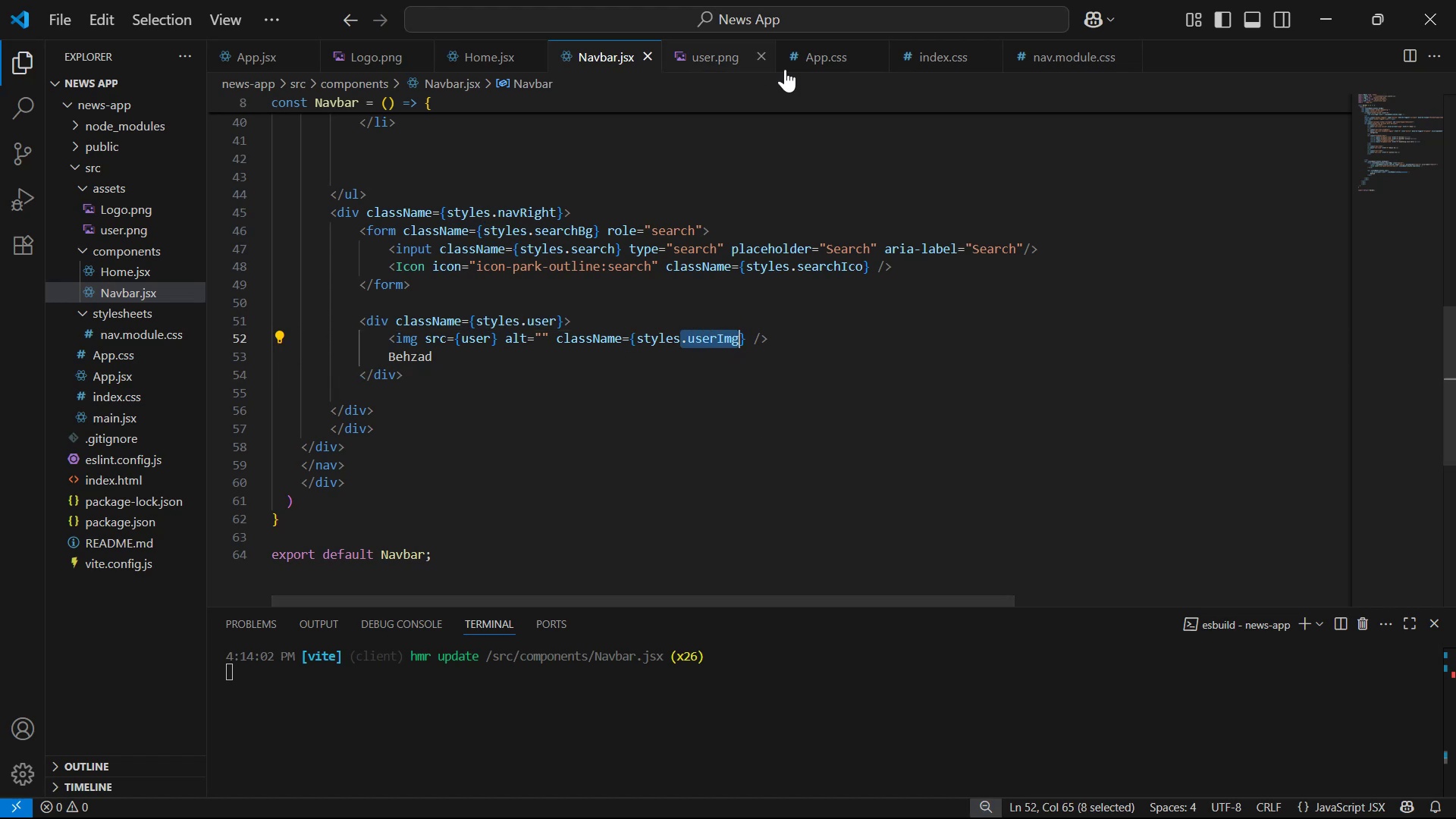 
left_click([815, 59])
 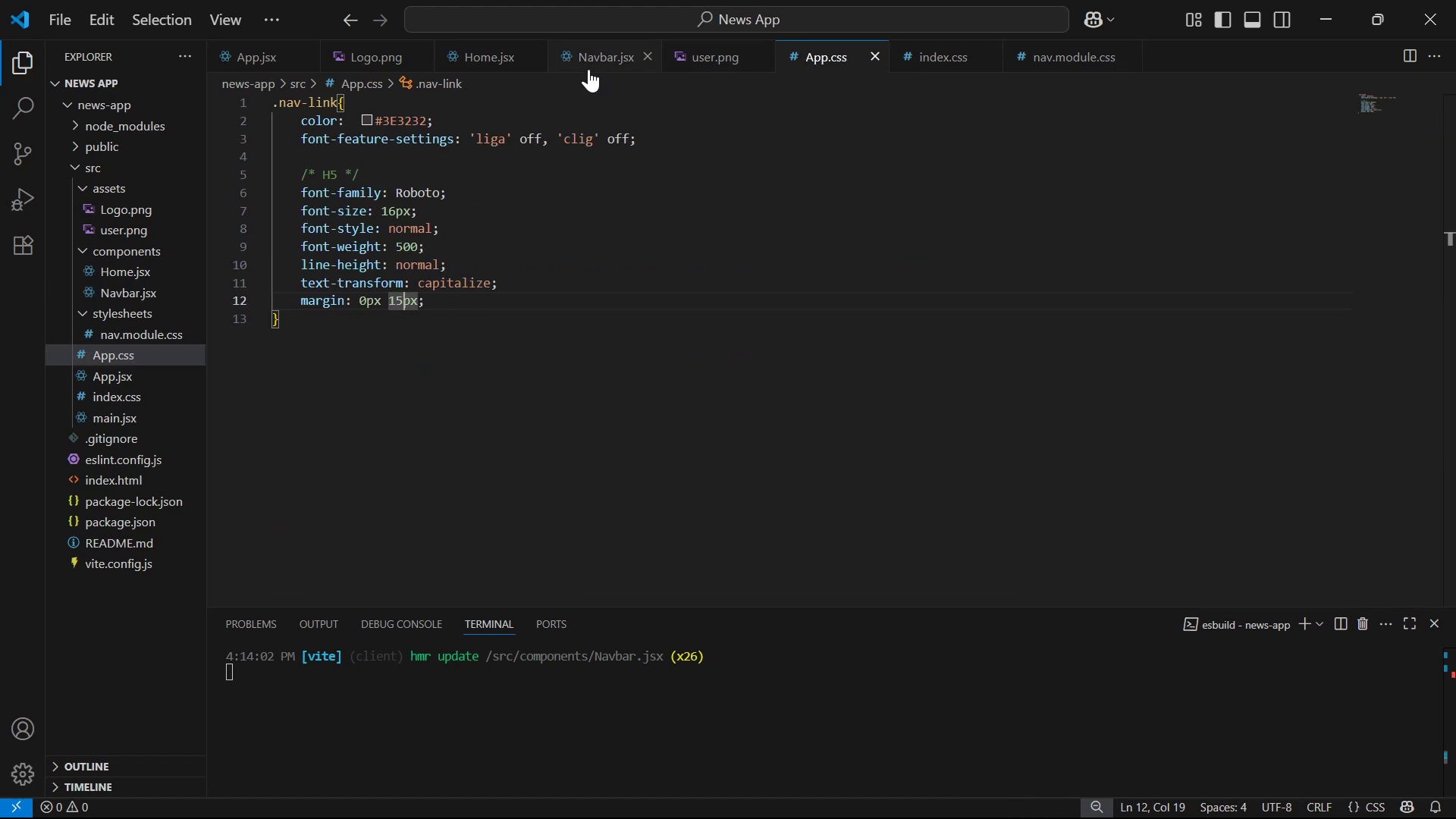 
left_click([1059, 61])
 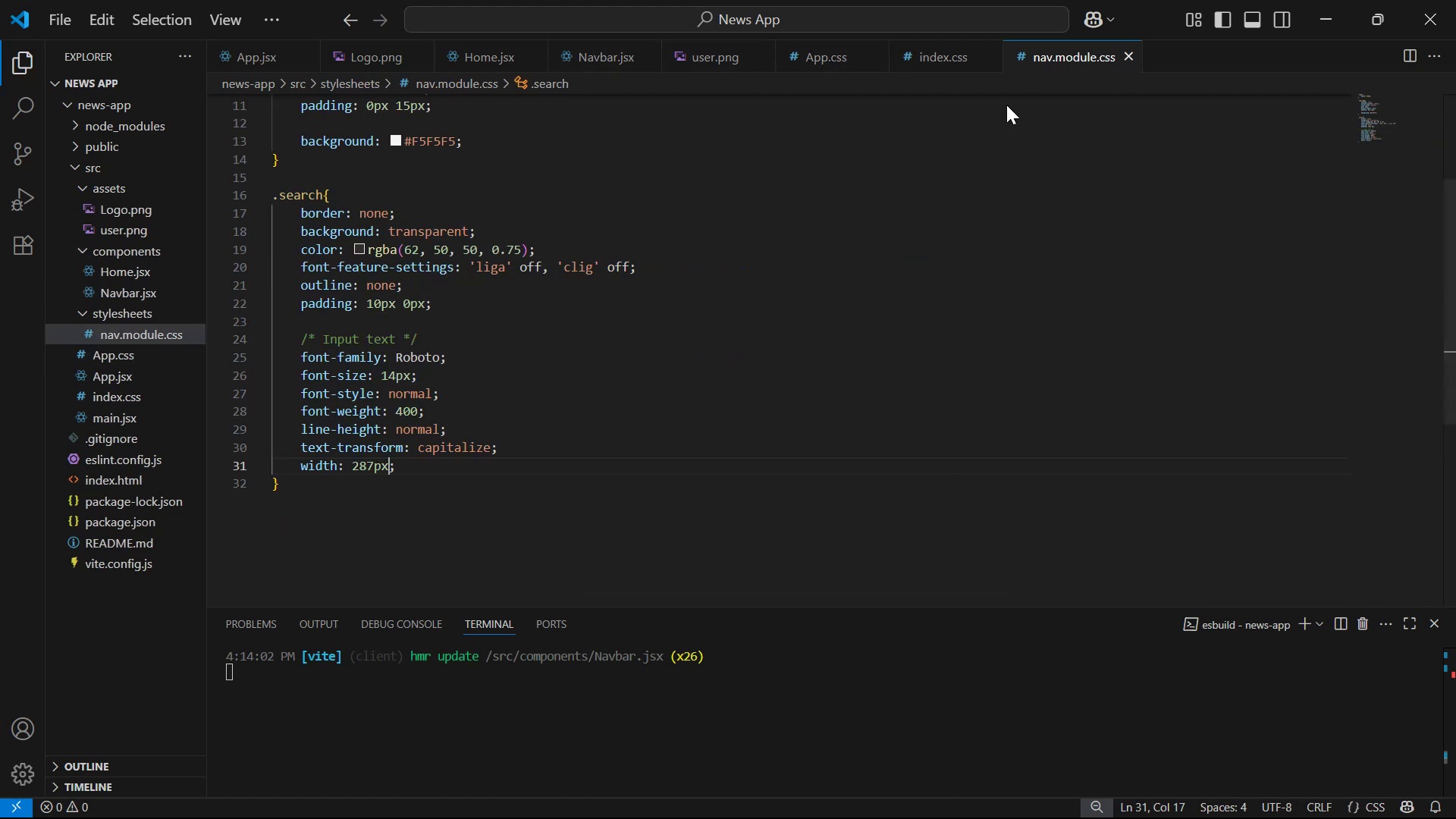 
scroll: coordinate [550, 404], scroll_direction: down, amount: 2.0
 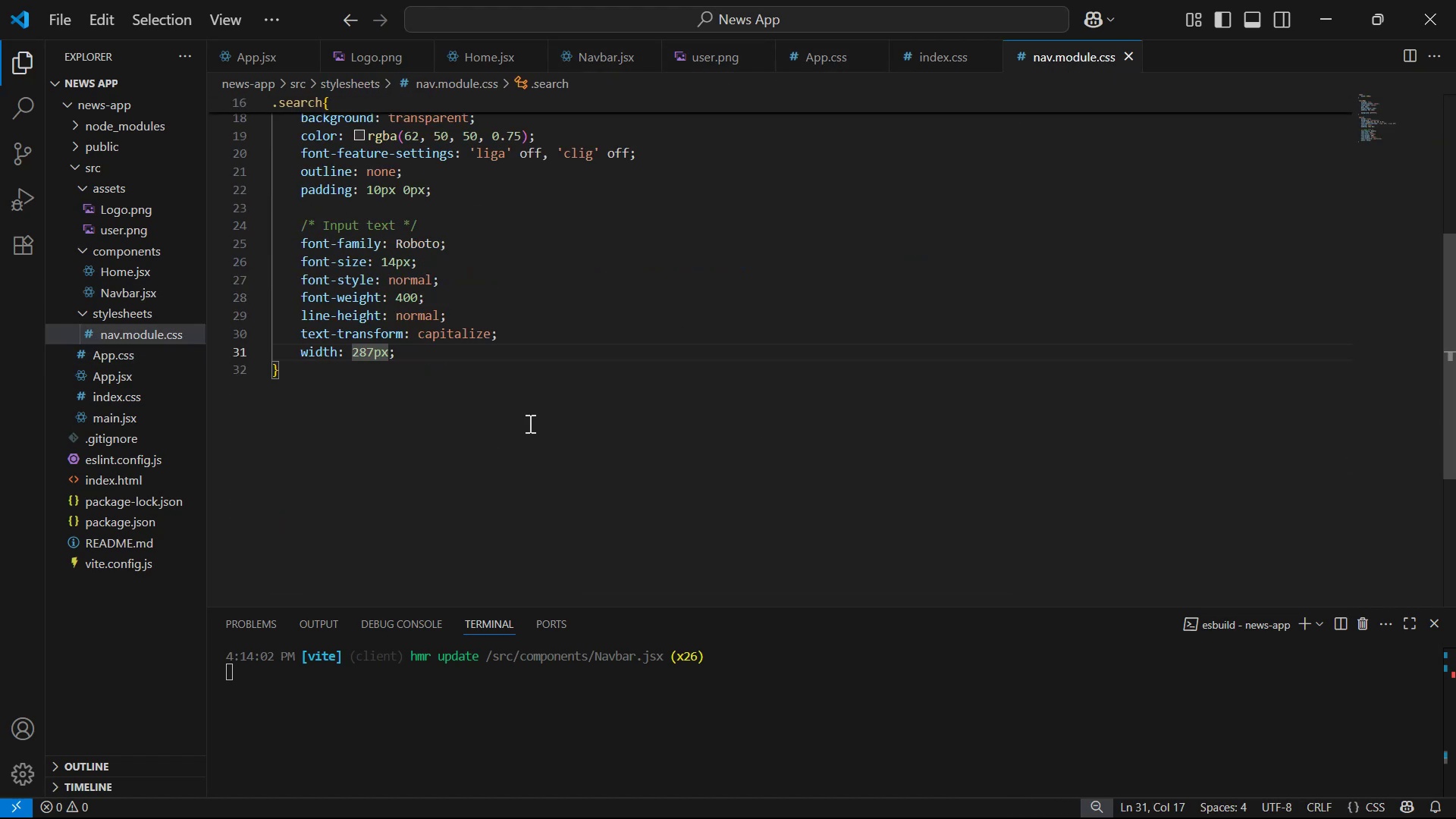 
left_click([533, 395])
 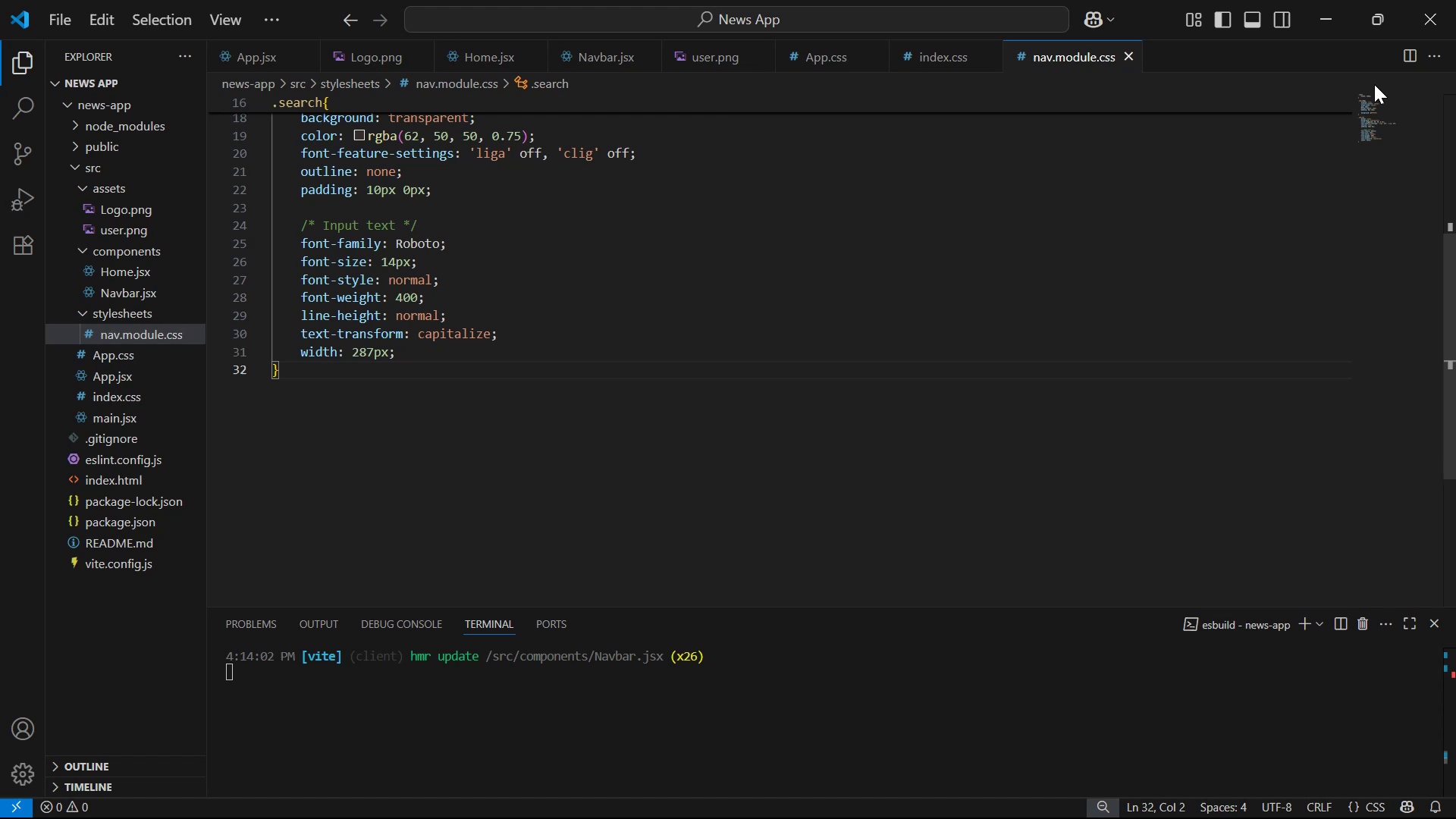 
double_click([1404, 54])
 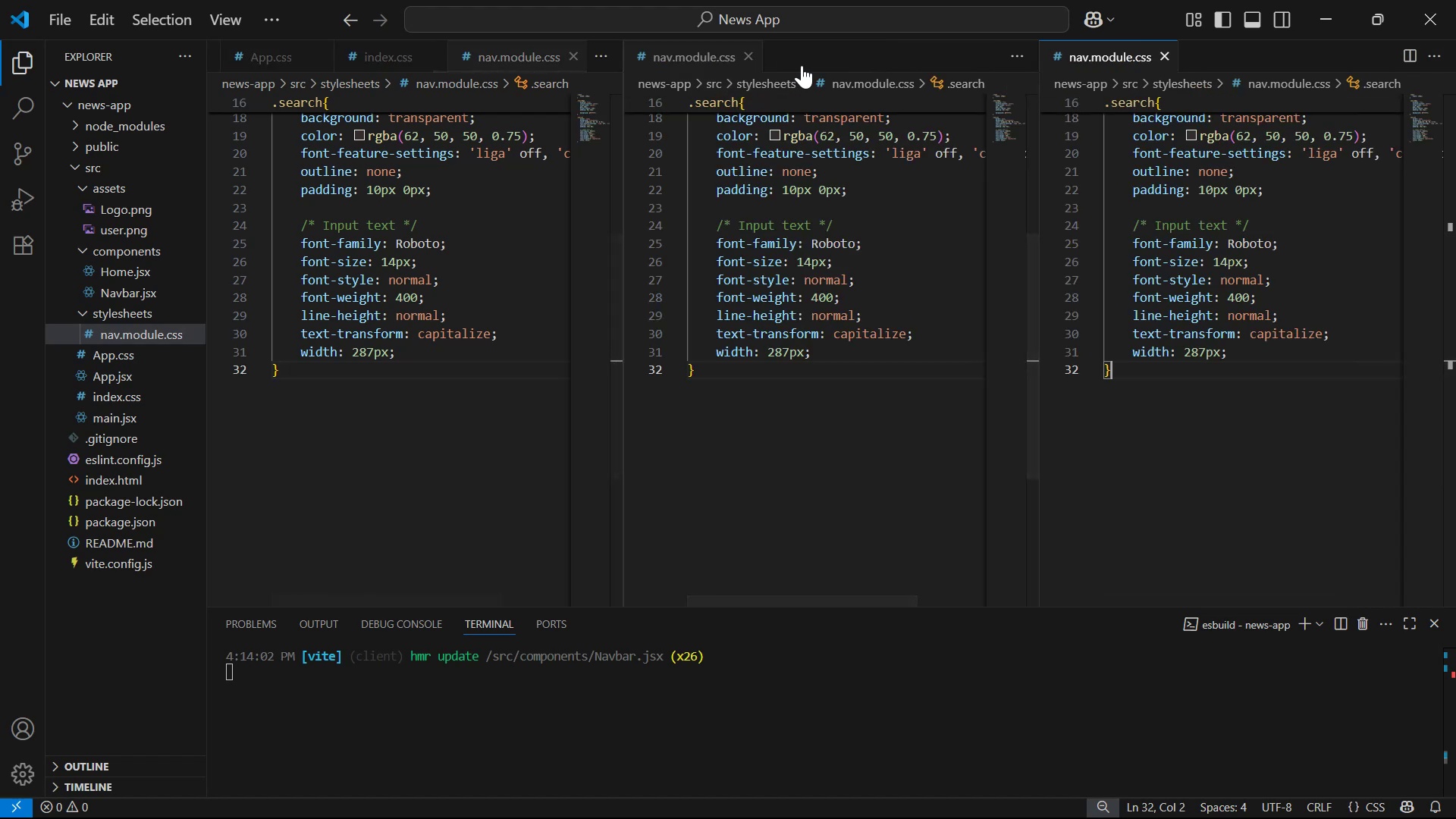 
left_click([748, 56])
 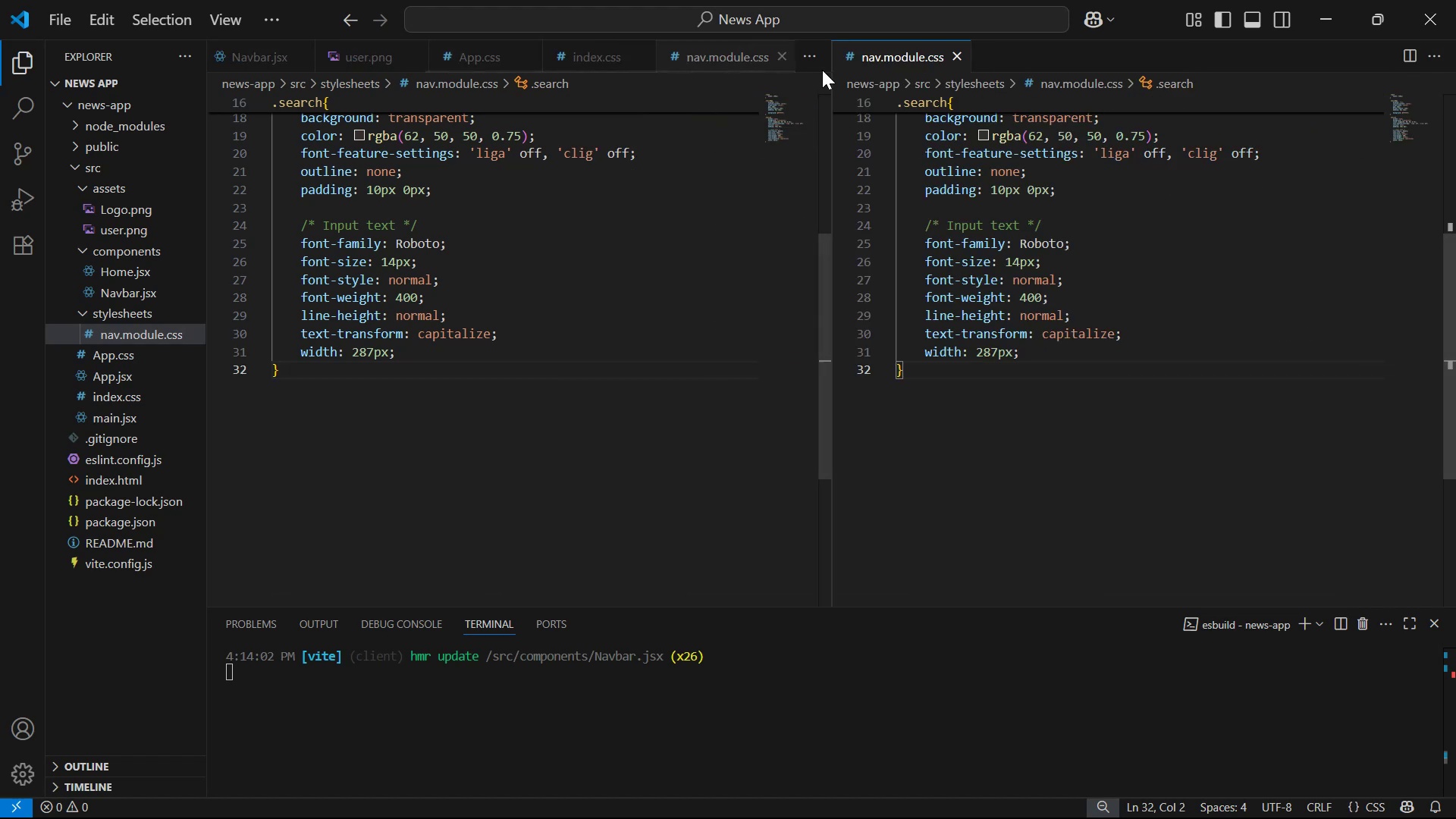 
left_click_drag(start_coordinate=[830, 110], to_coordinate=[1059, 123])
 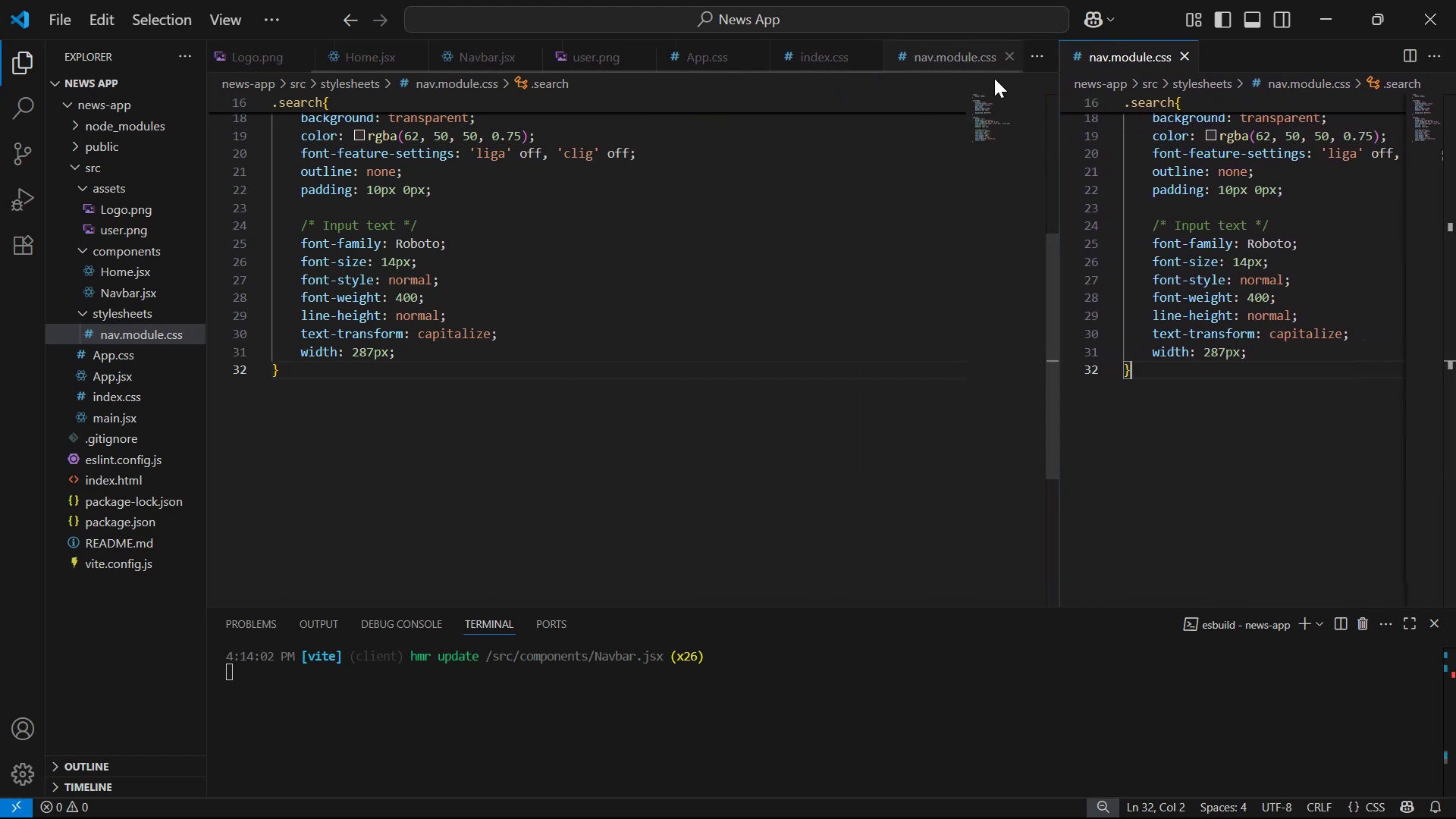 
double_click([1009, 57])
 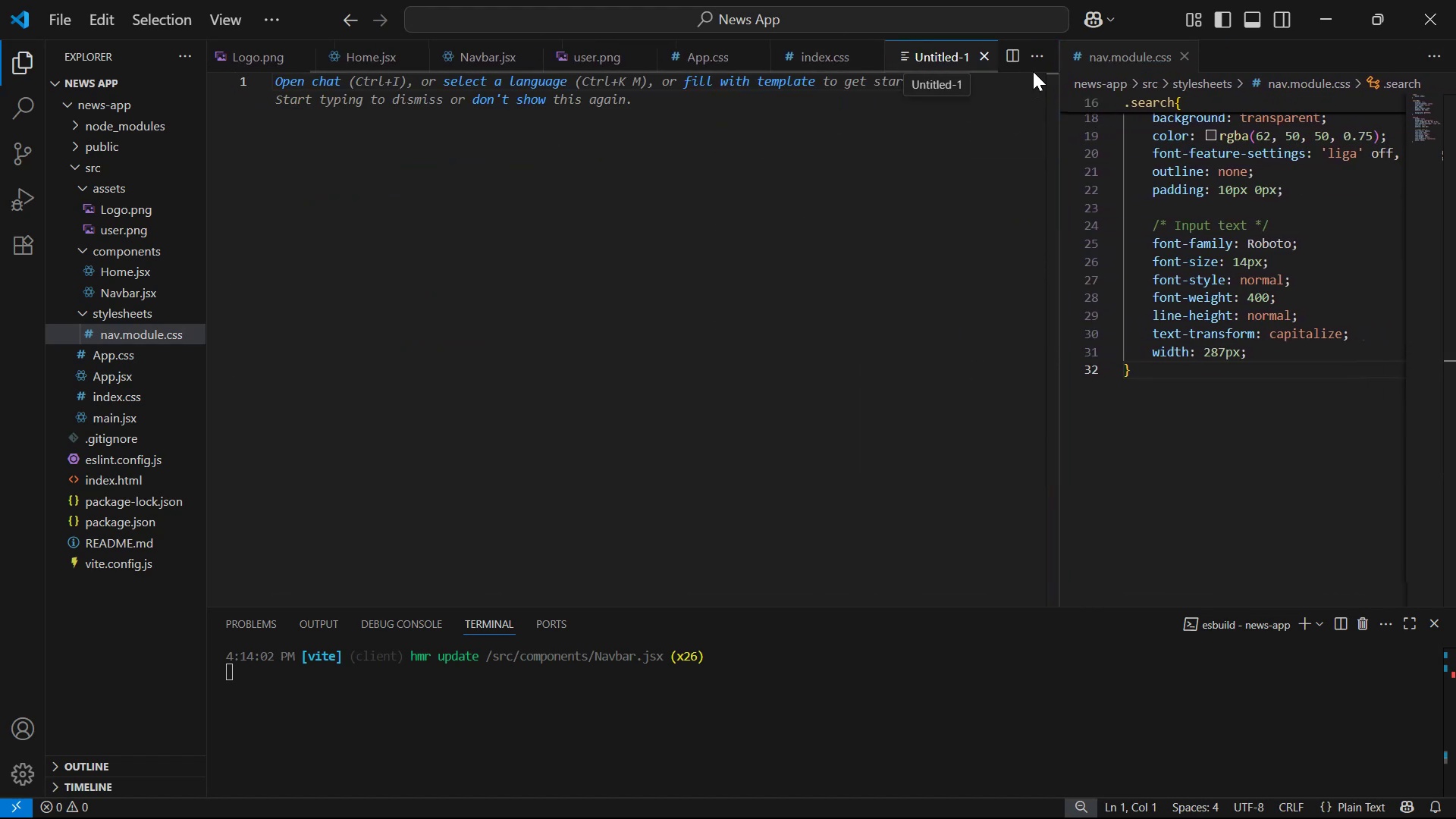 
left_click([987, 56])
 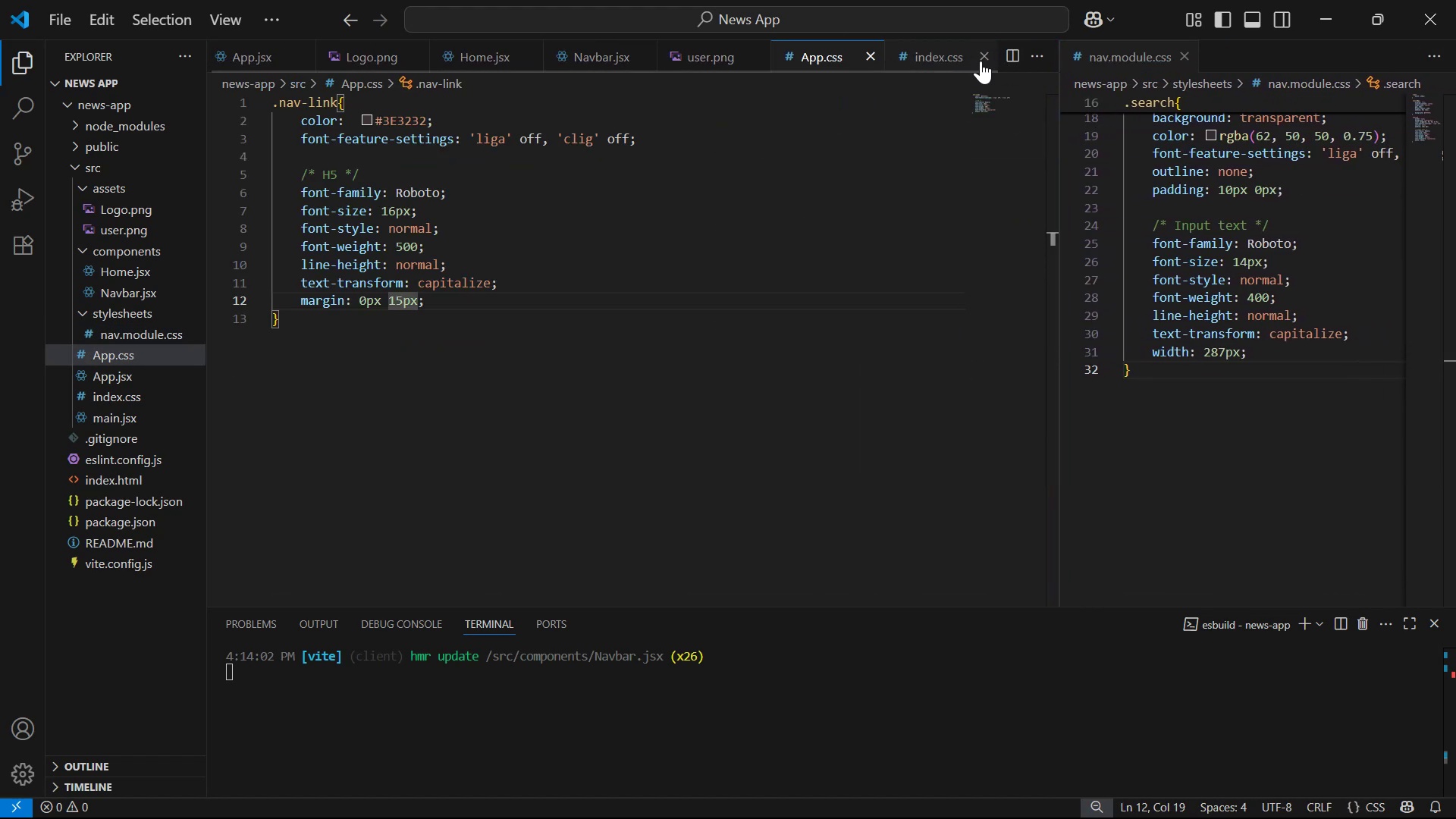 
left_click([985, 58])
 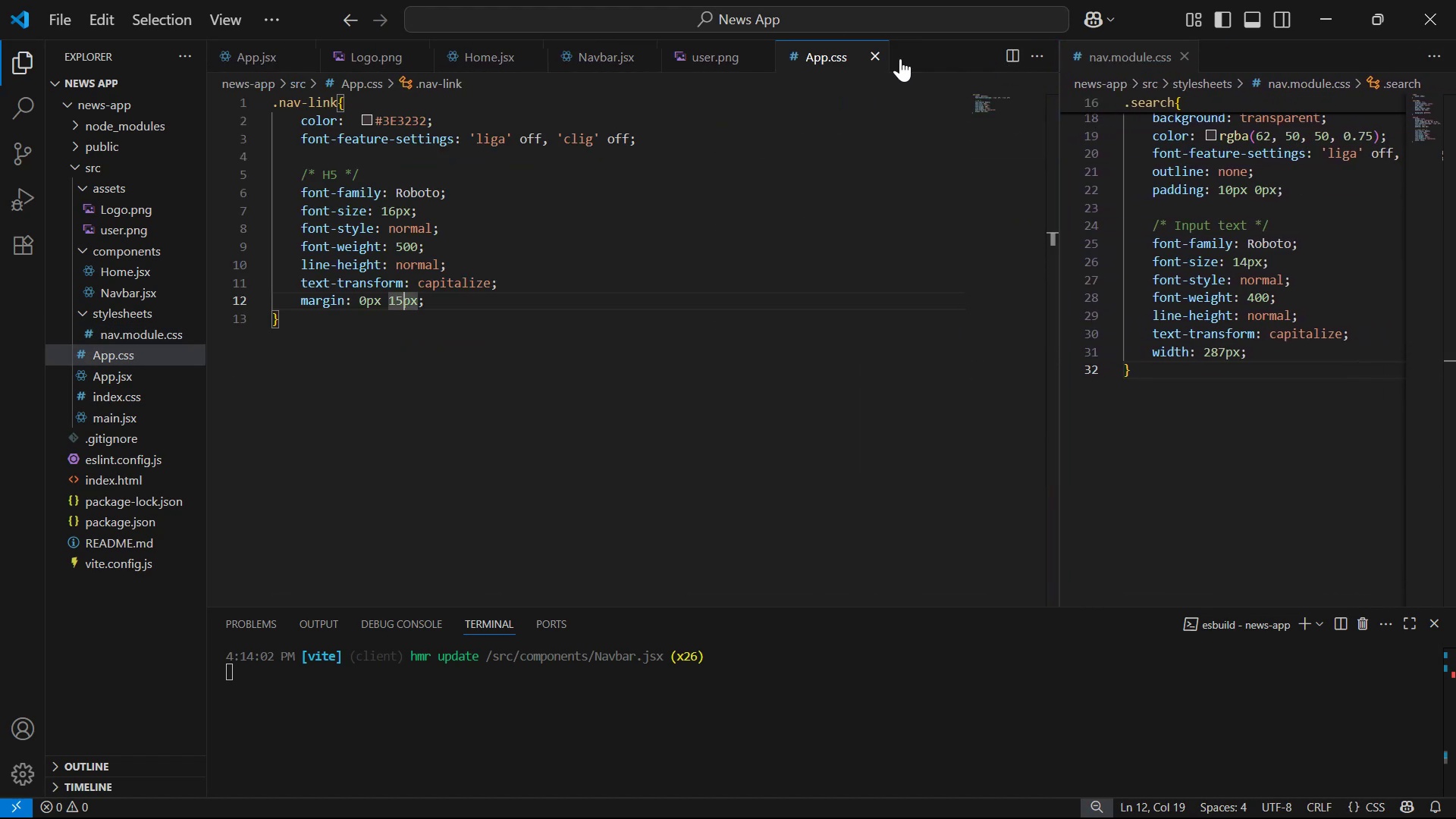 
left_click([877, 55])
 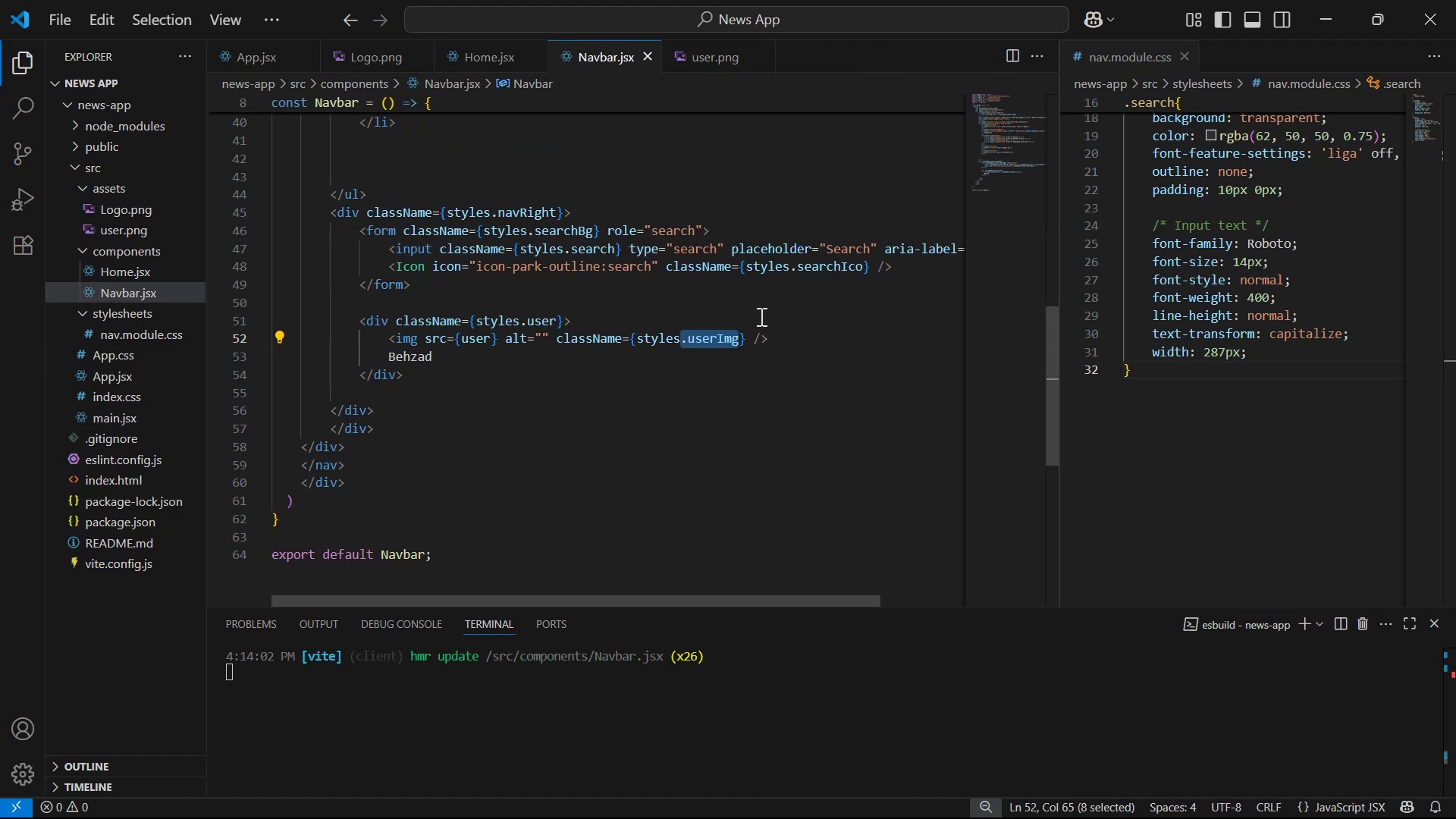 
left_click([1203, 406])
 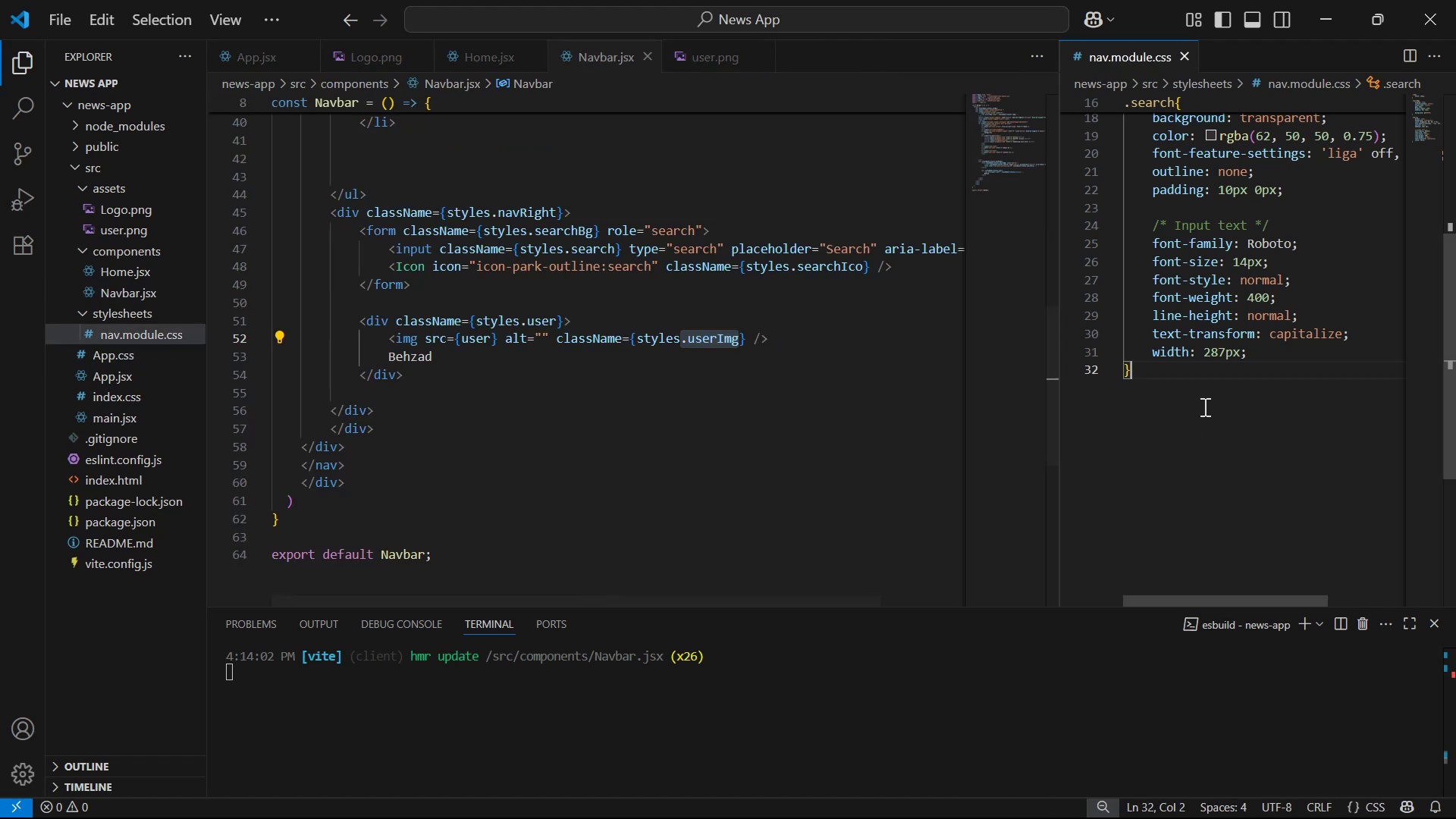 
key(Enter)
 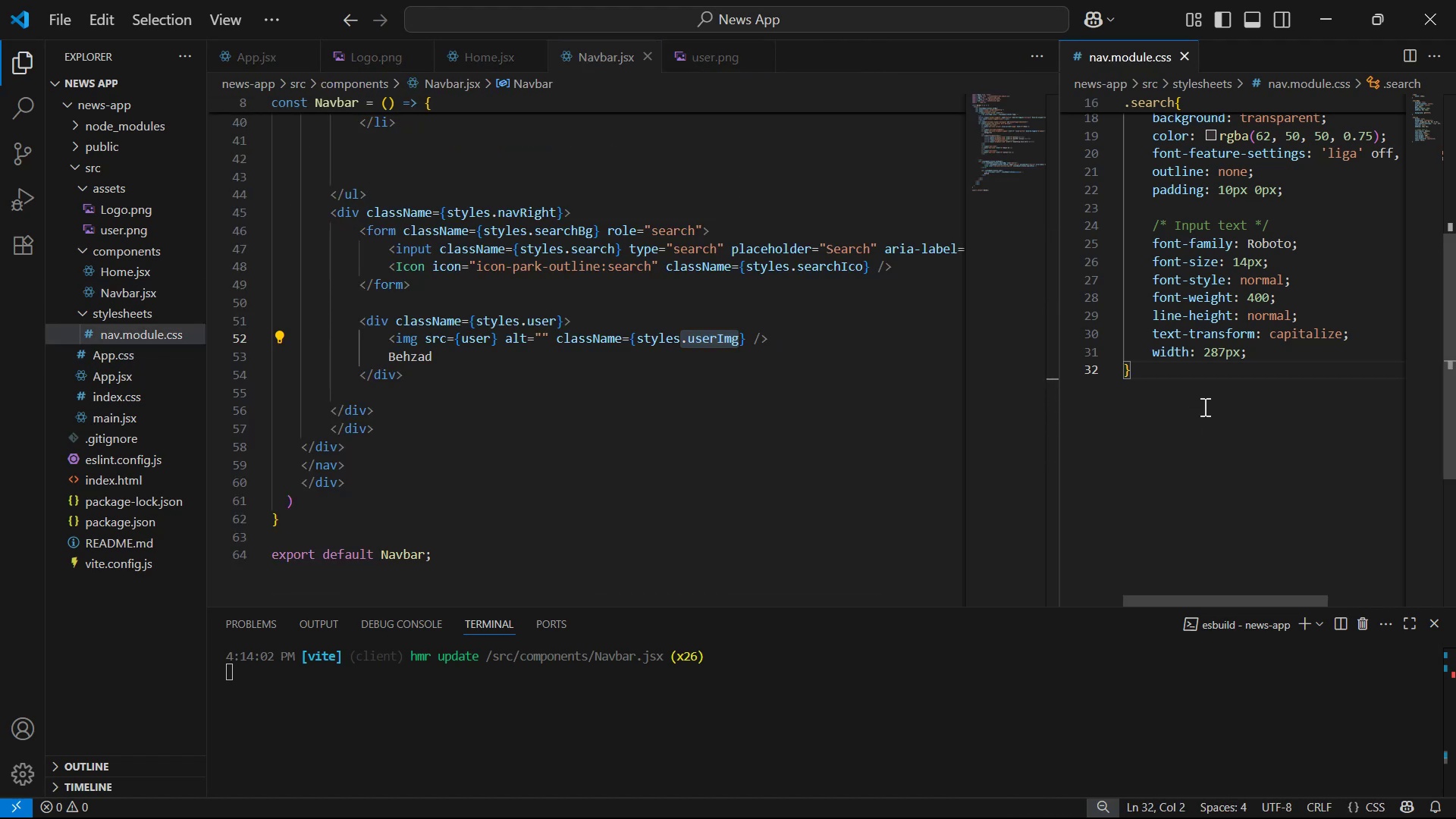 
key(Enter)
 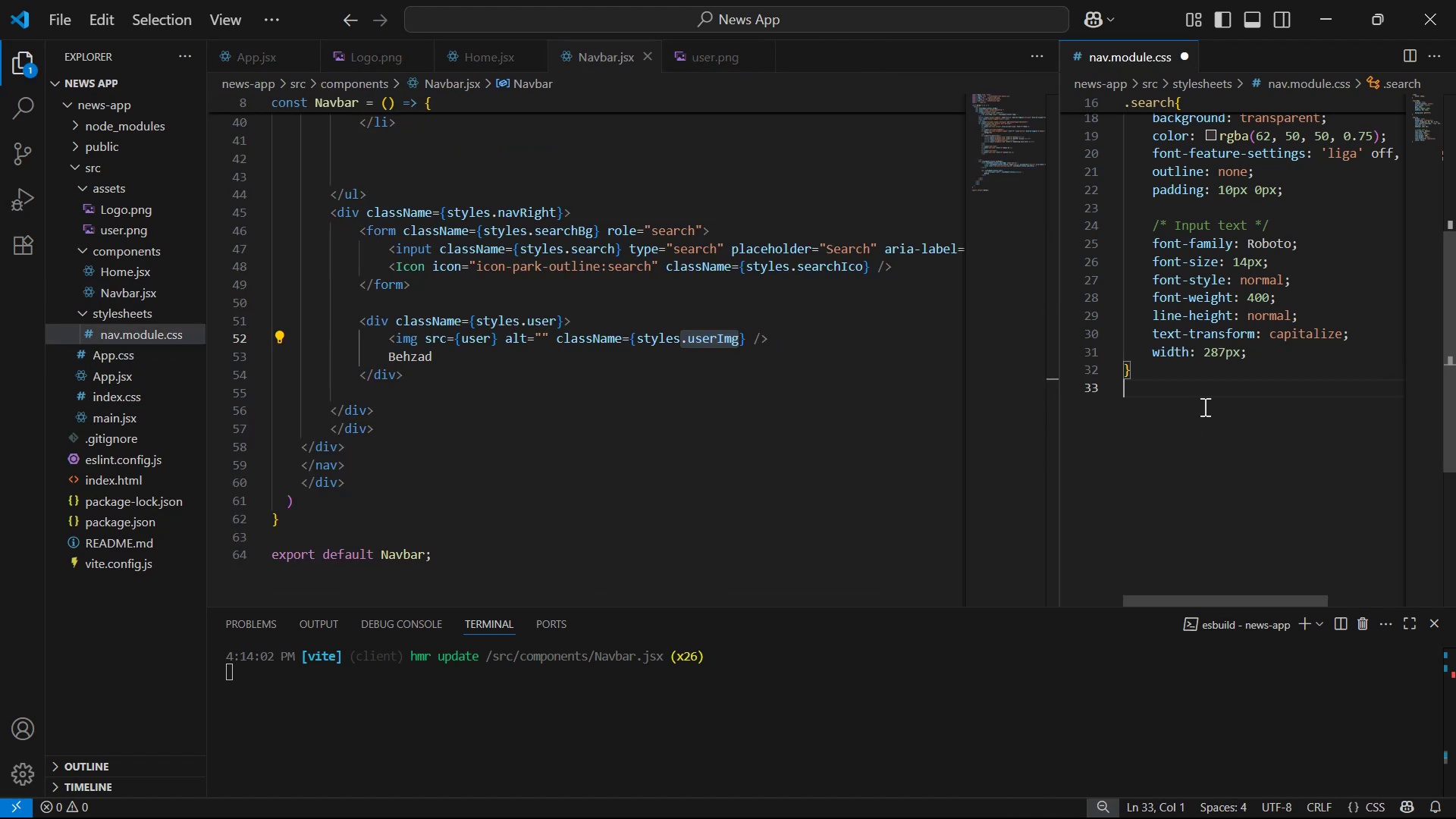 
key(Control+V)
 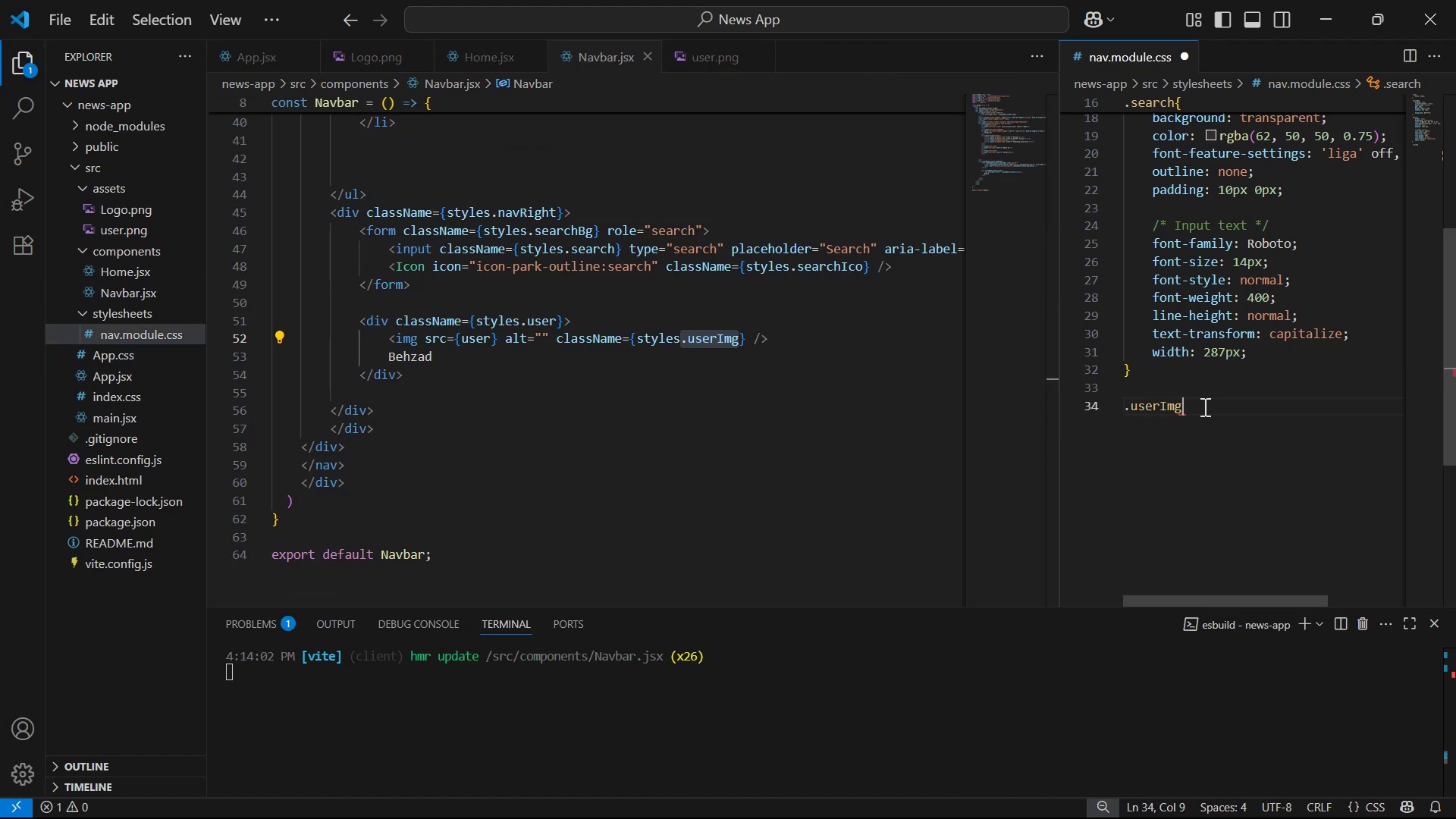 
key(Shift+BracketLeft)
 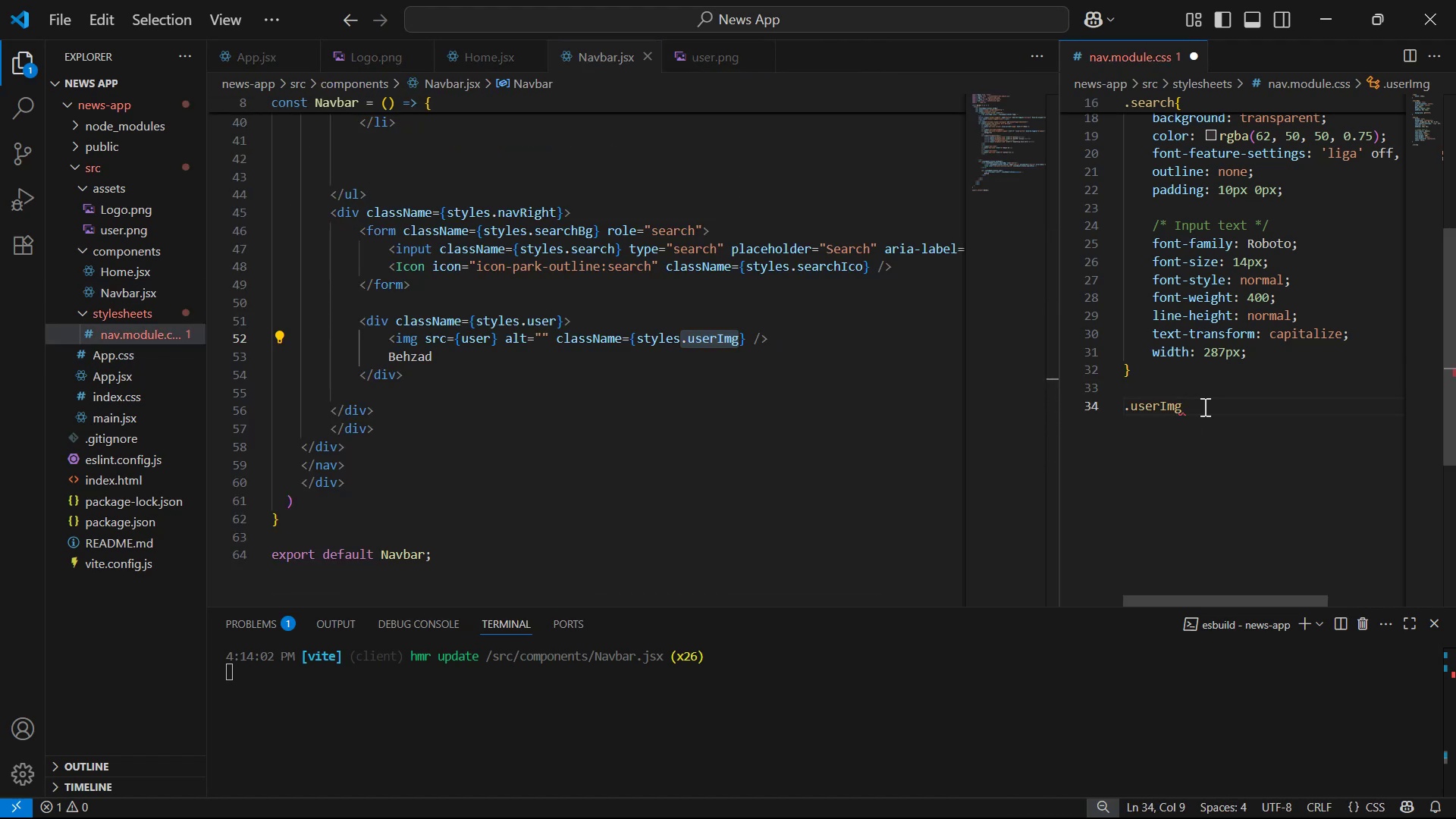 
key(Enter)
 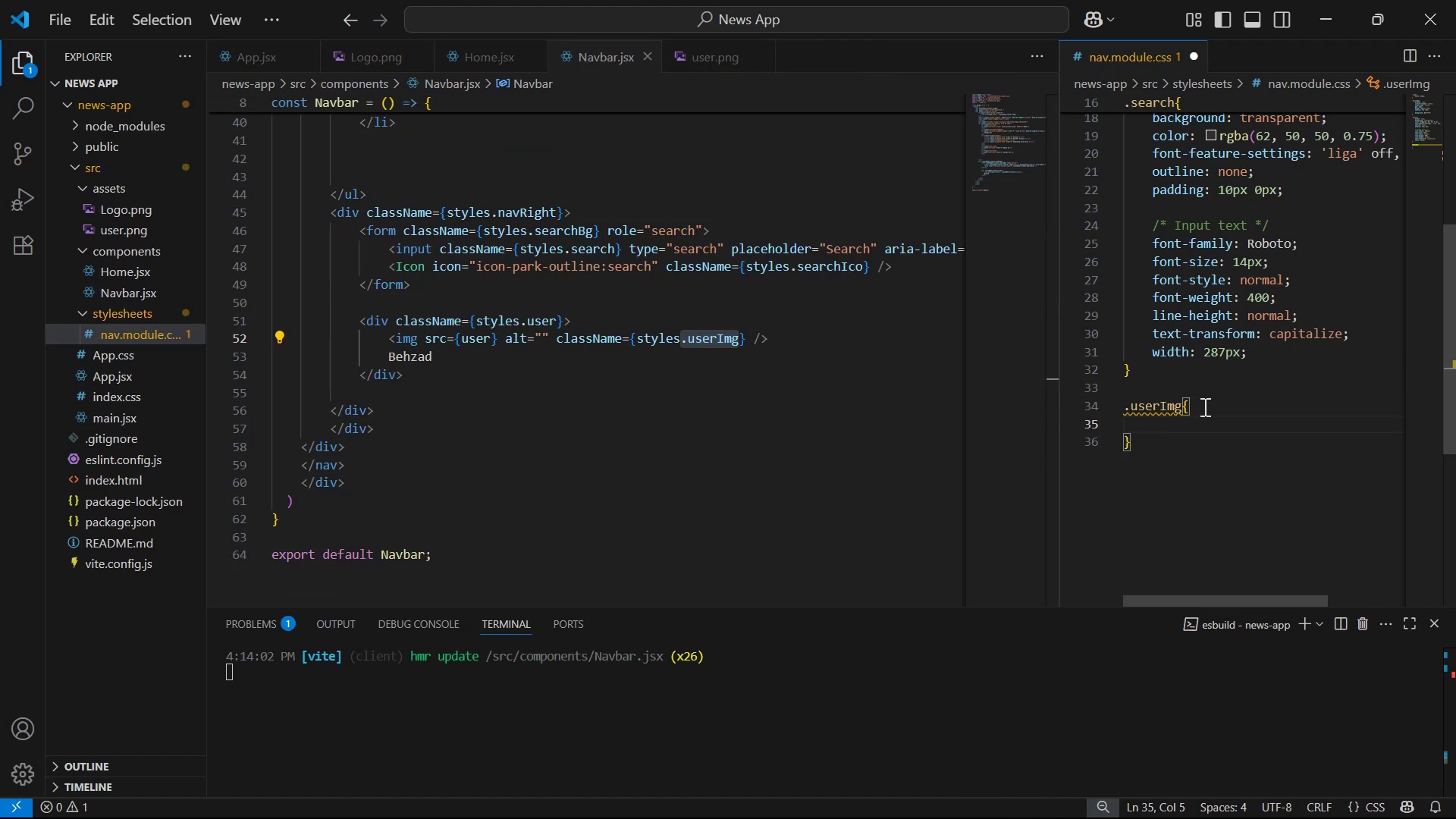 
wait(5.16)
 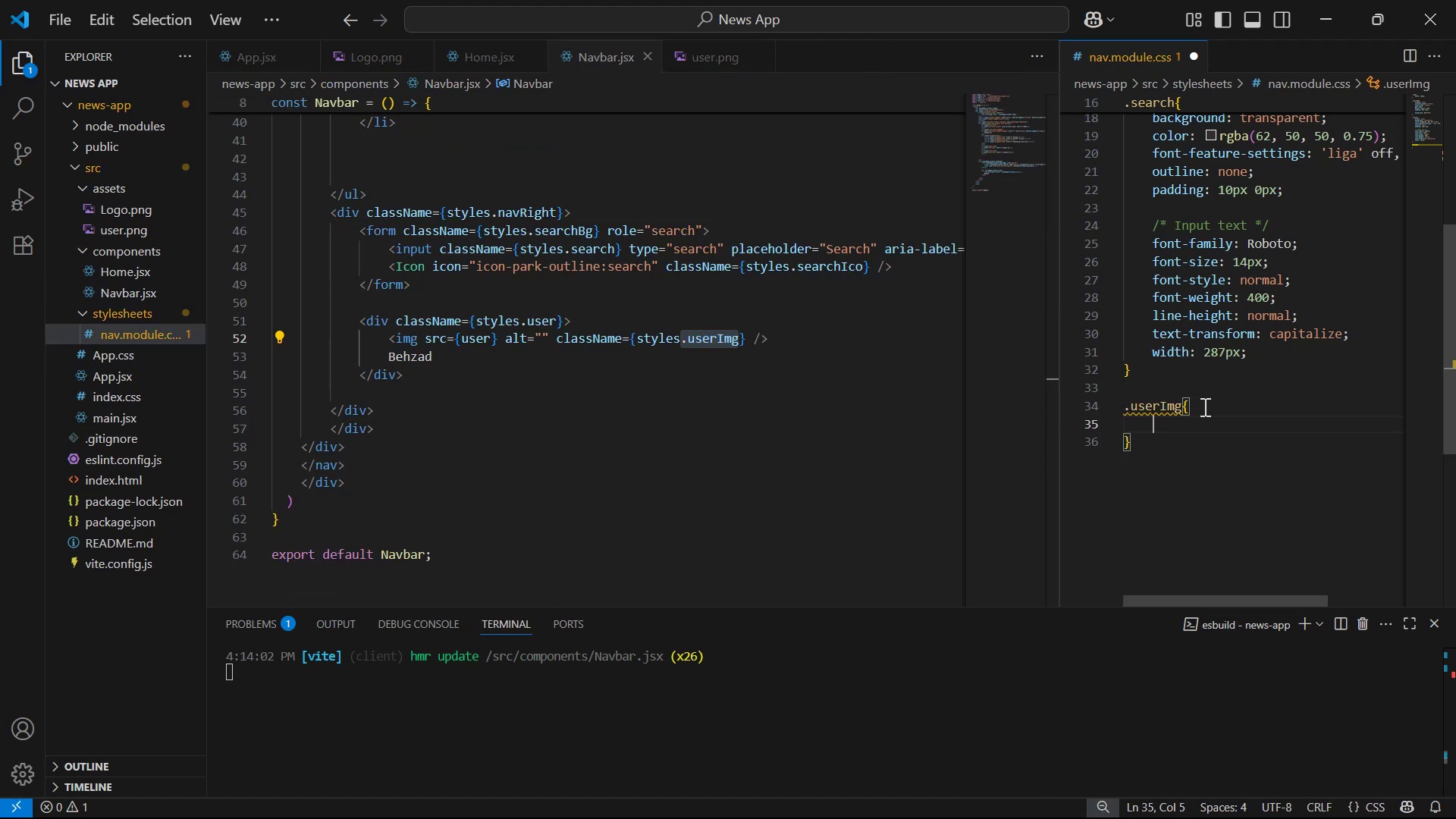 
key(Alt+Tab)
 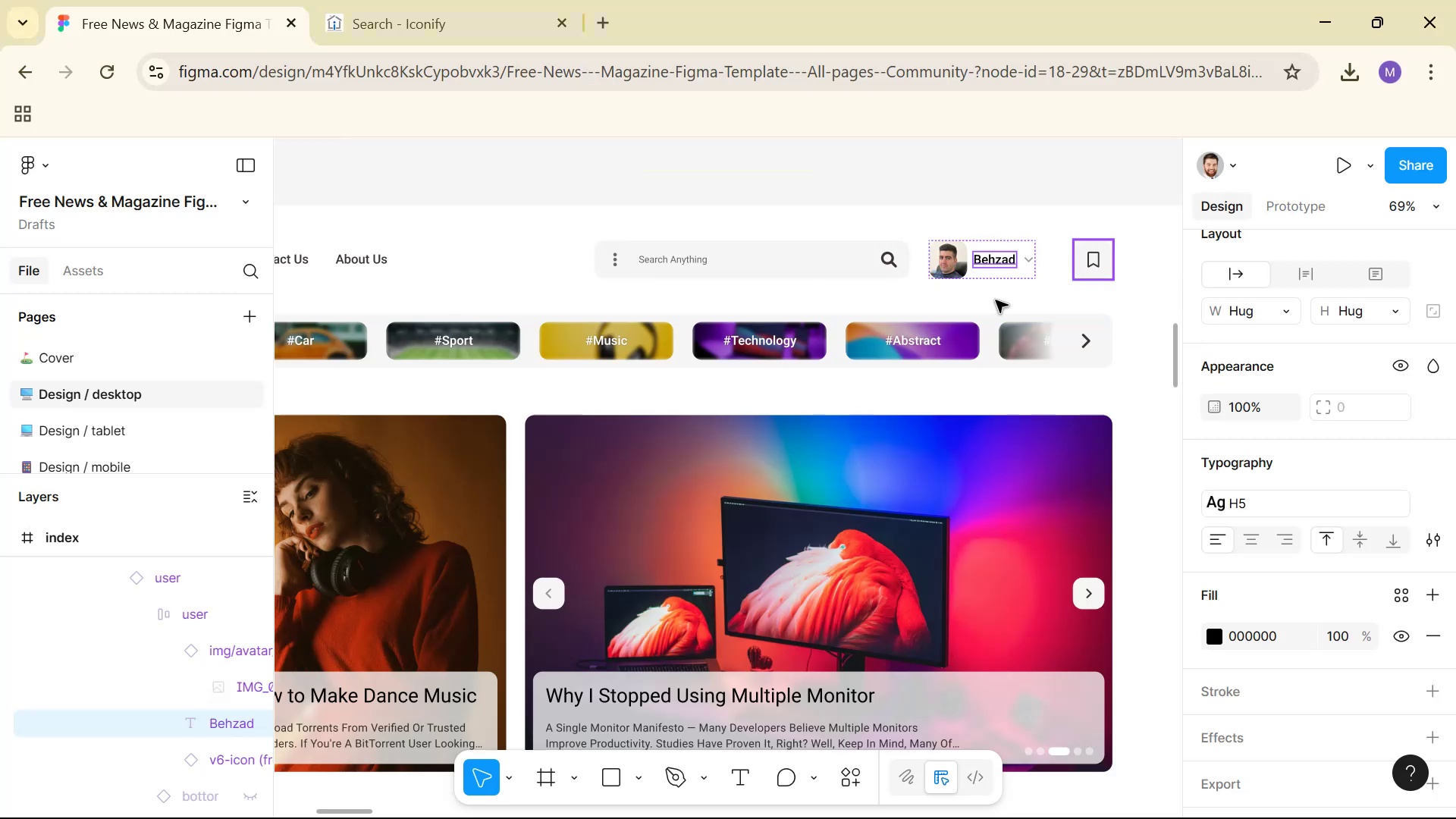 
hold_key(key=ControlLeft, duration=0.72)
left_click([956, 269])
 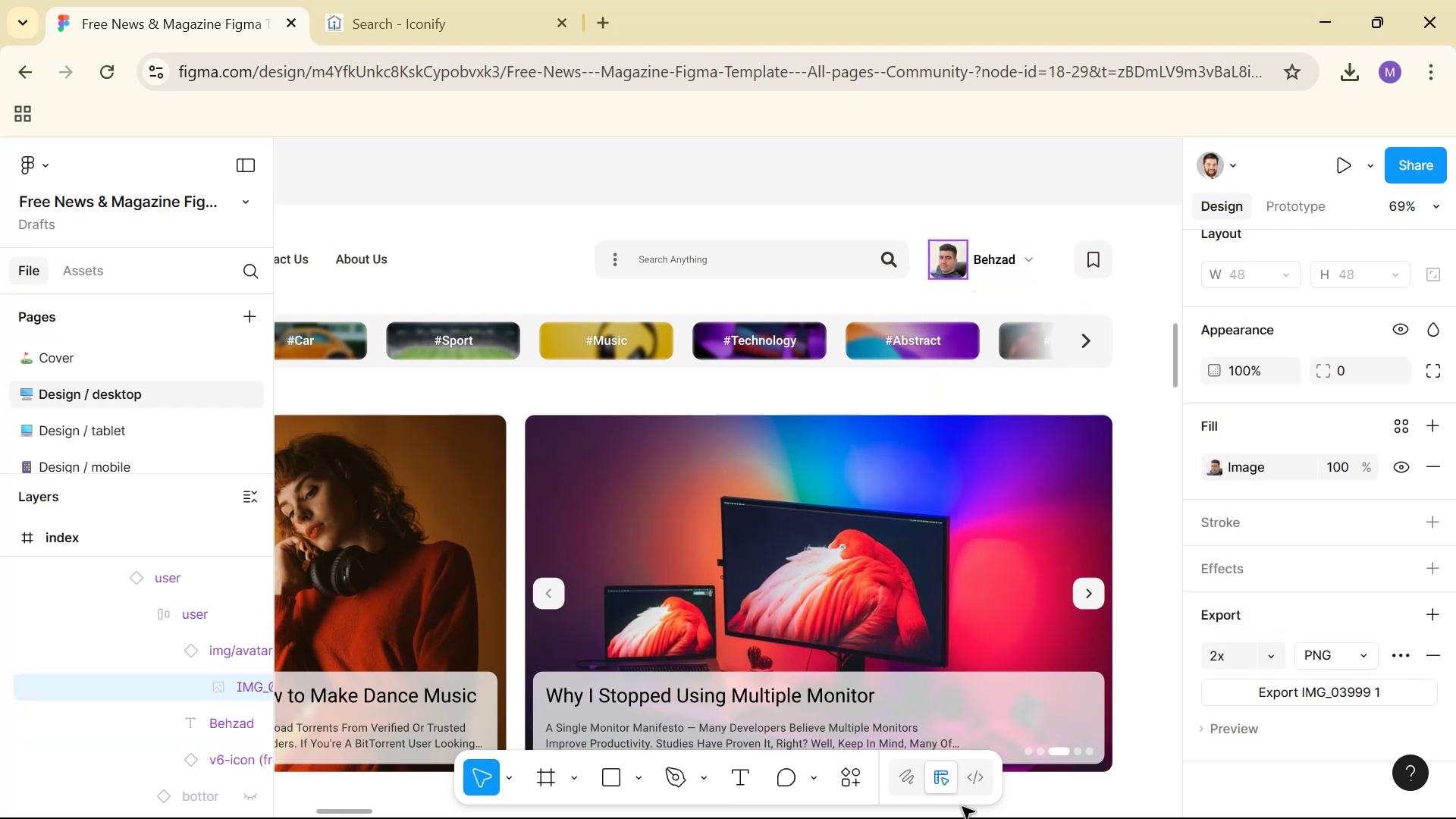 
left_click([974, 784])
 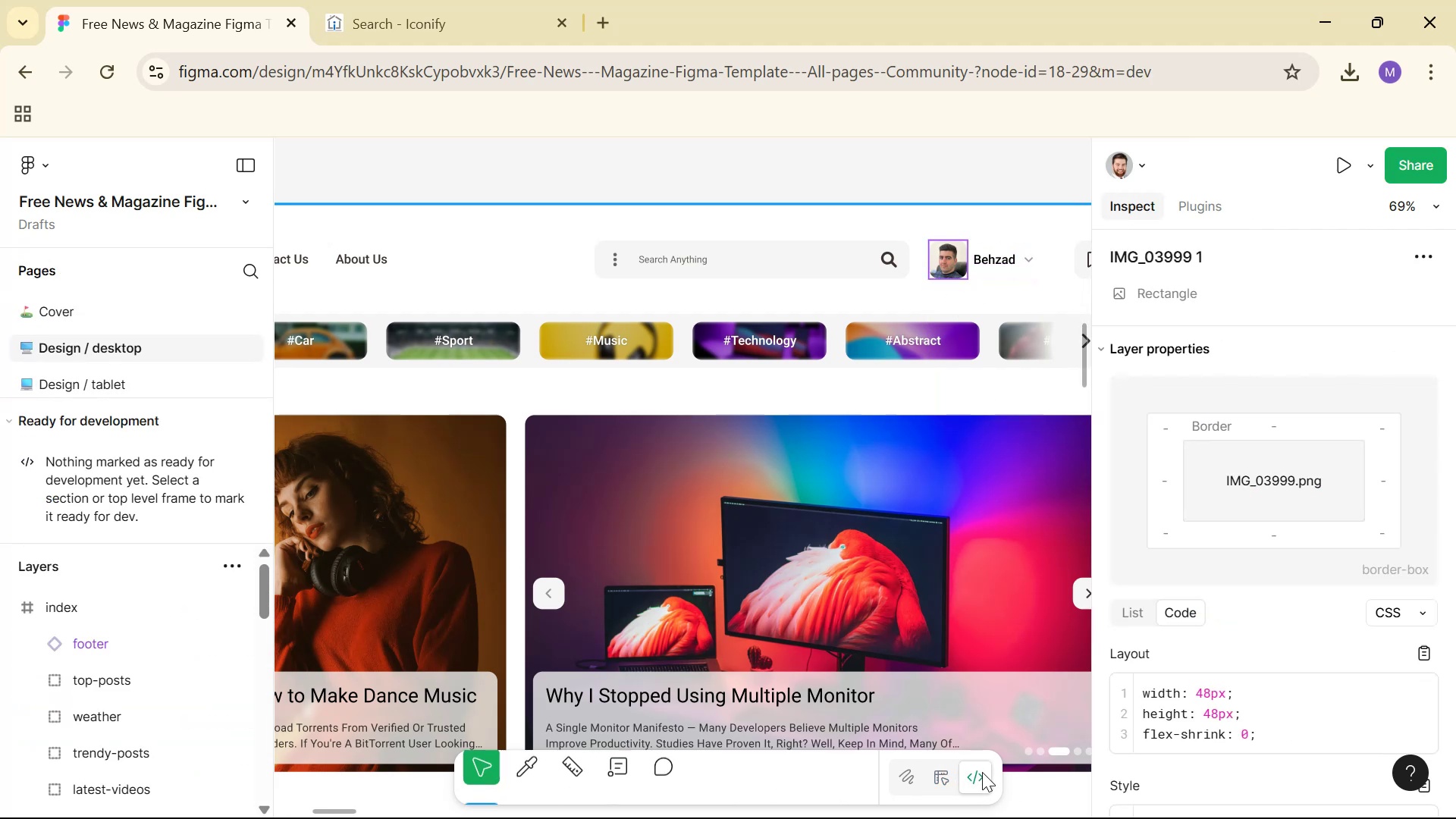 
scroll: coordinate [1239, 576], scroll_direction: down, amount: 2.0
 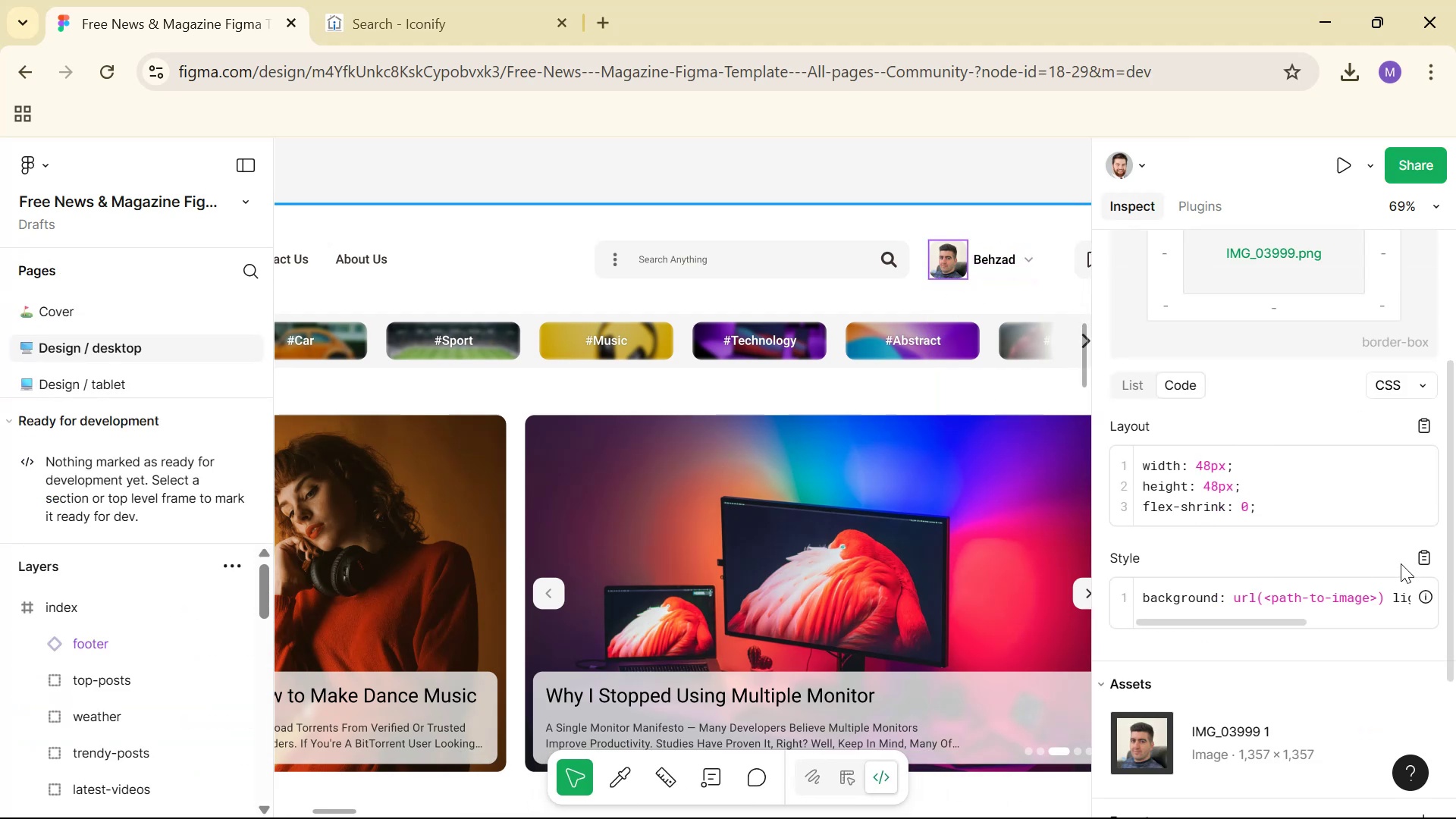 
left_click_drag(start_coordinate=[1254, 485], to_coordinate=[1124, 460])
 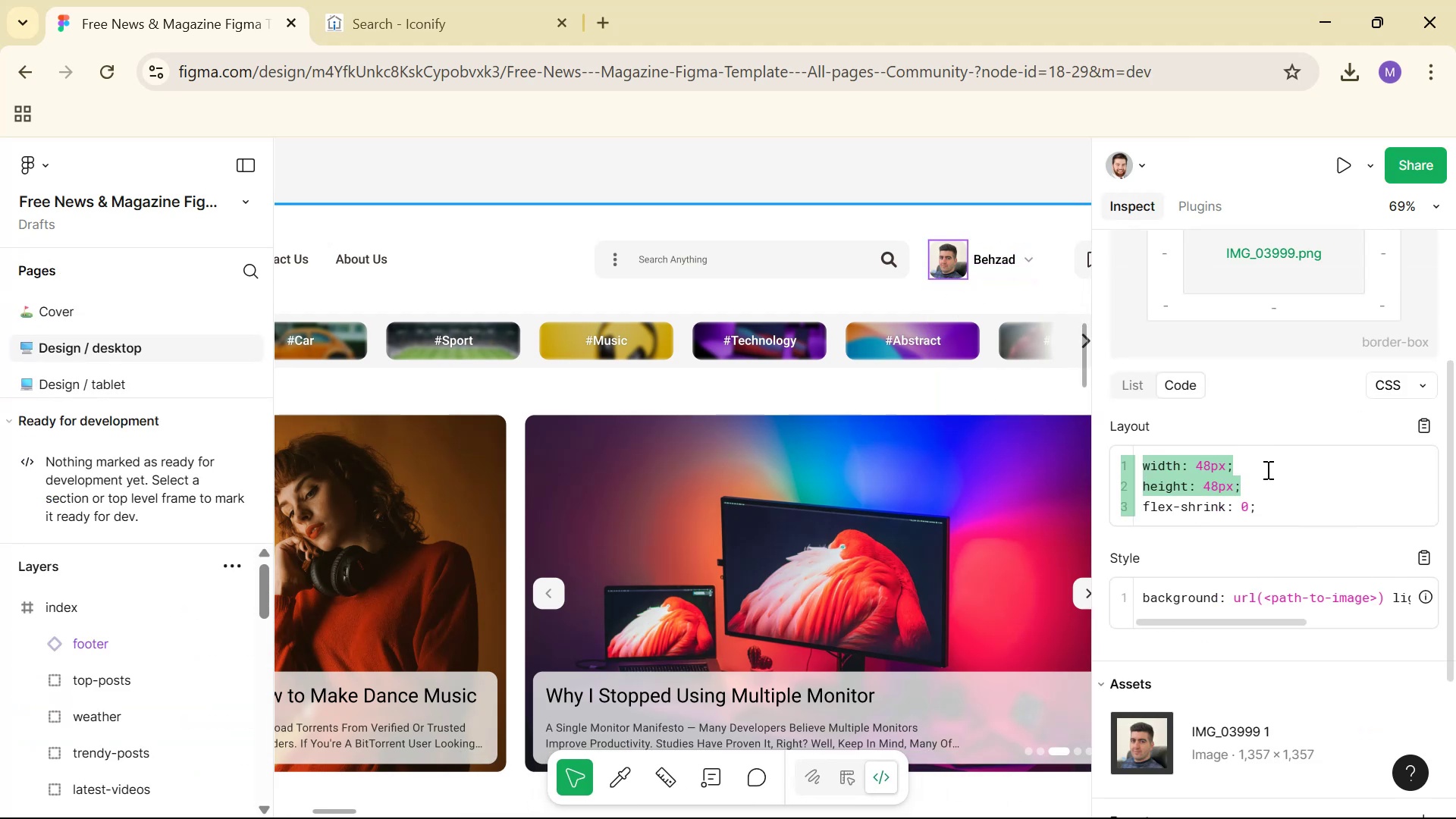 
key(Control+C)
 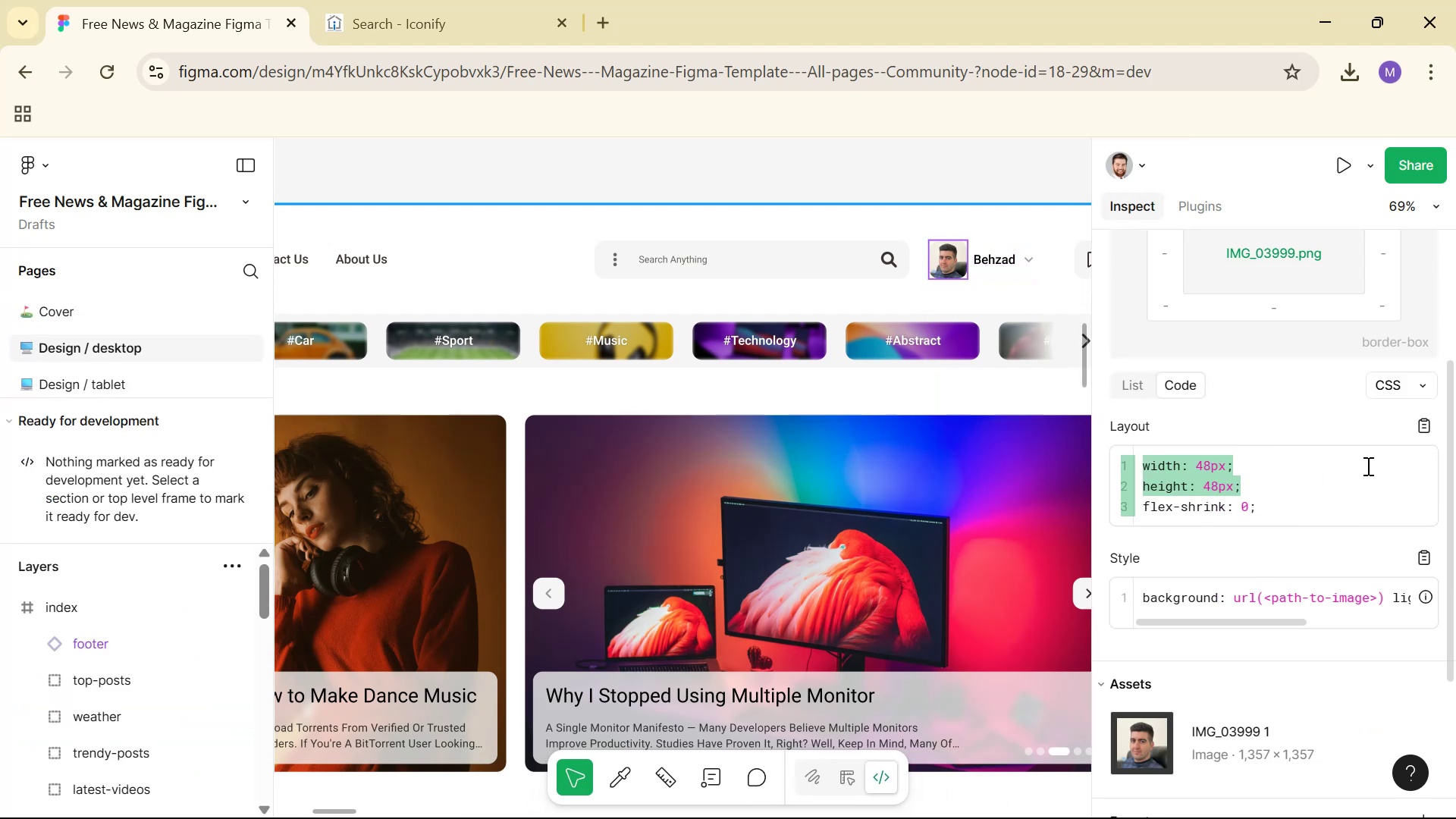 
key(Alt+Tab)
 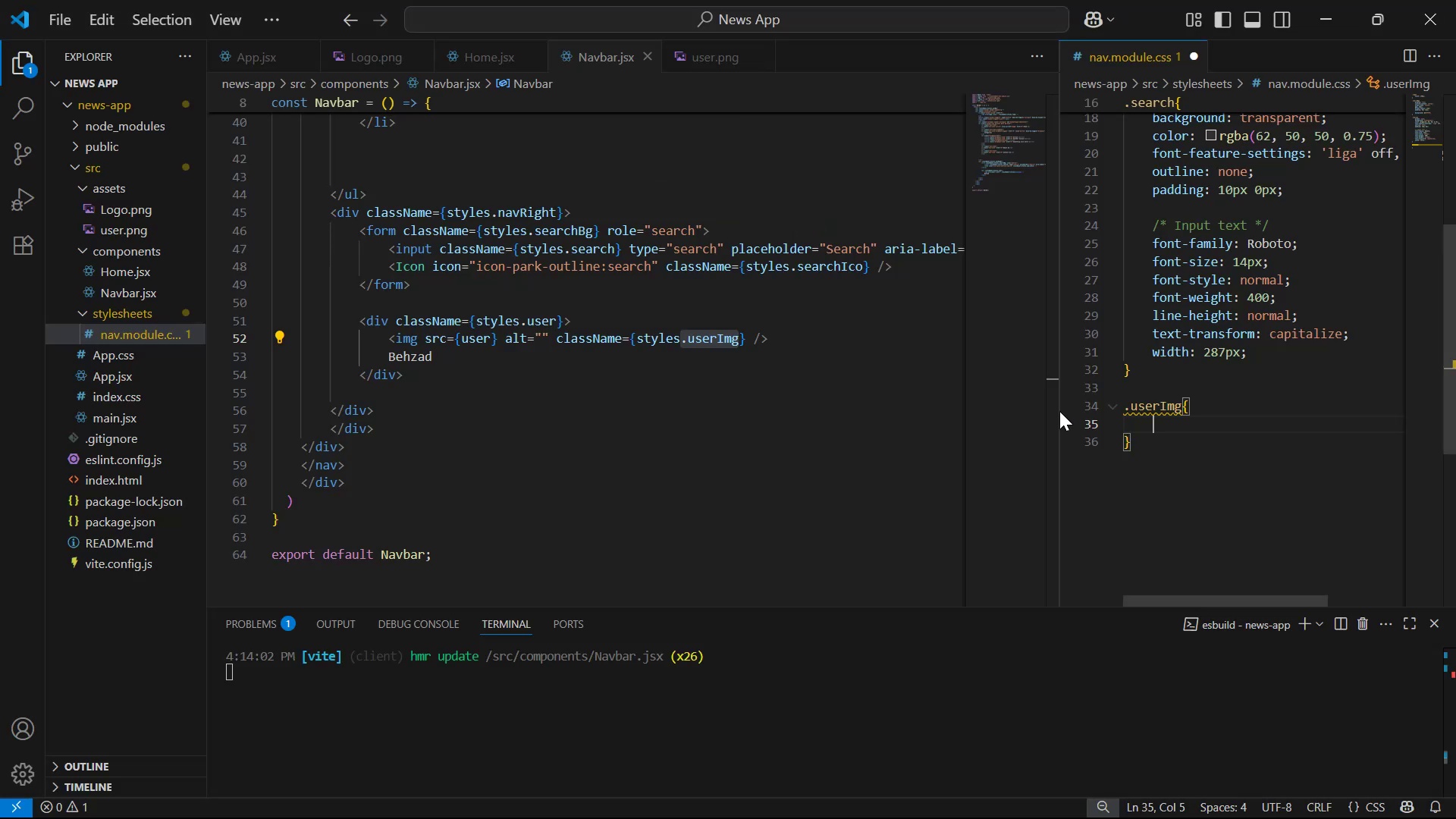 
key(Control+V)
 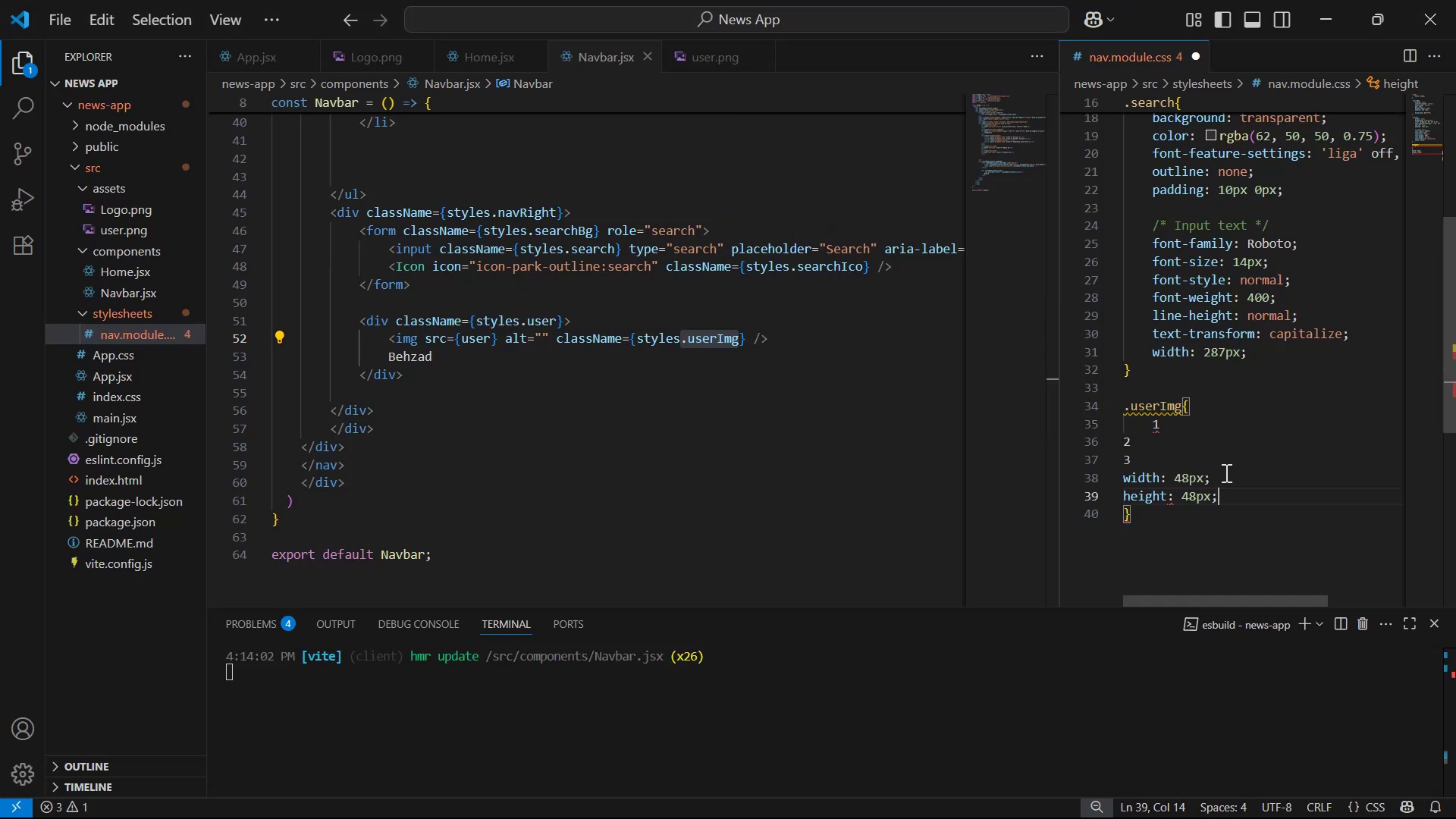 
left_click_drag(start_coordinate=[1192, 457], to_coordinate=[1085, 414])
 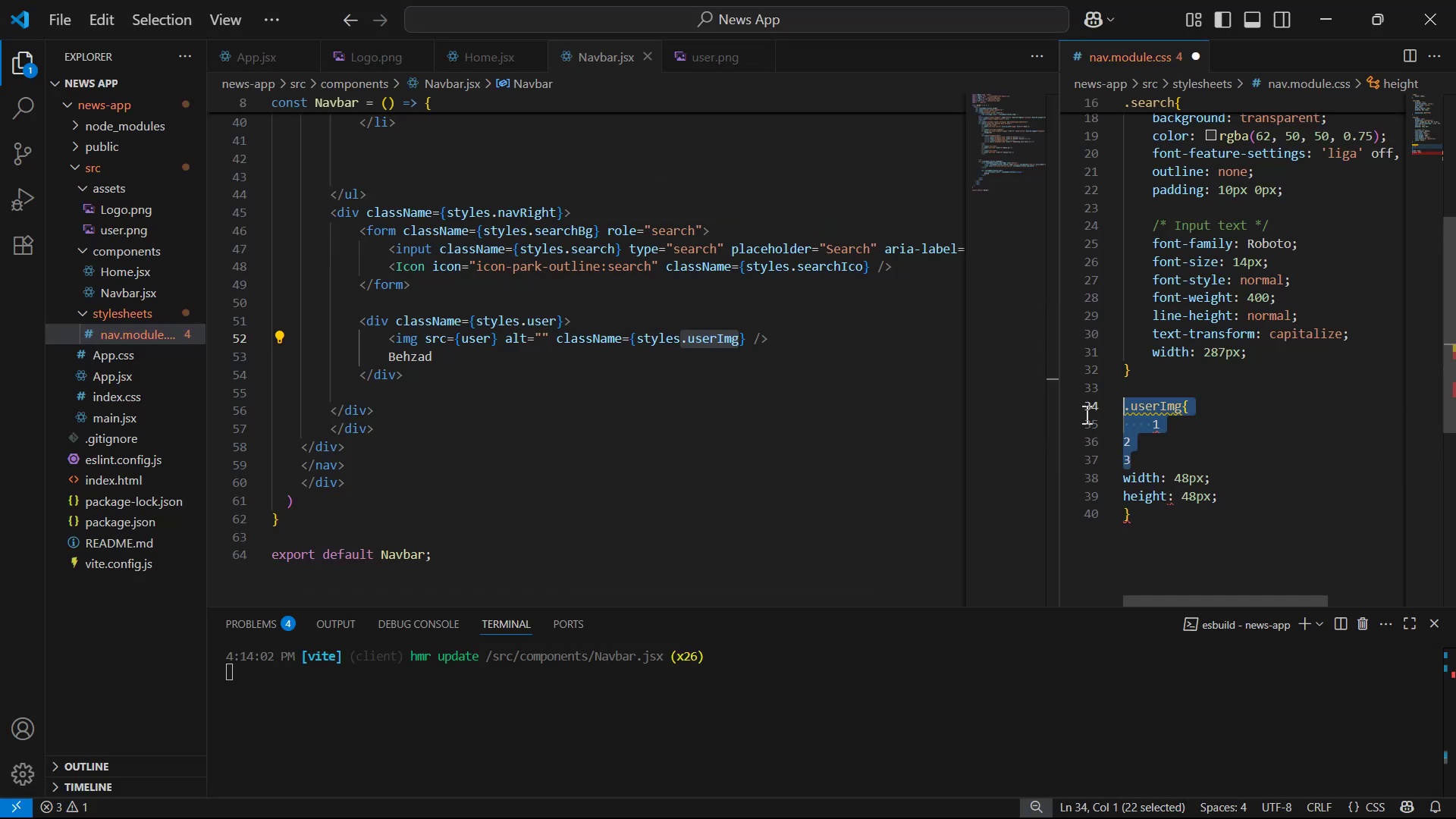 
left_click_drag(start_coordinate=[1085, 415], to_coordinate=[1085, 422])
 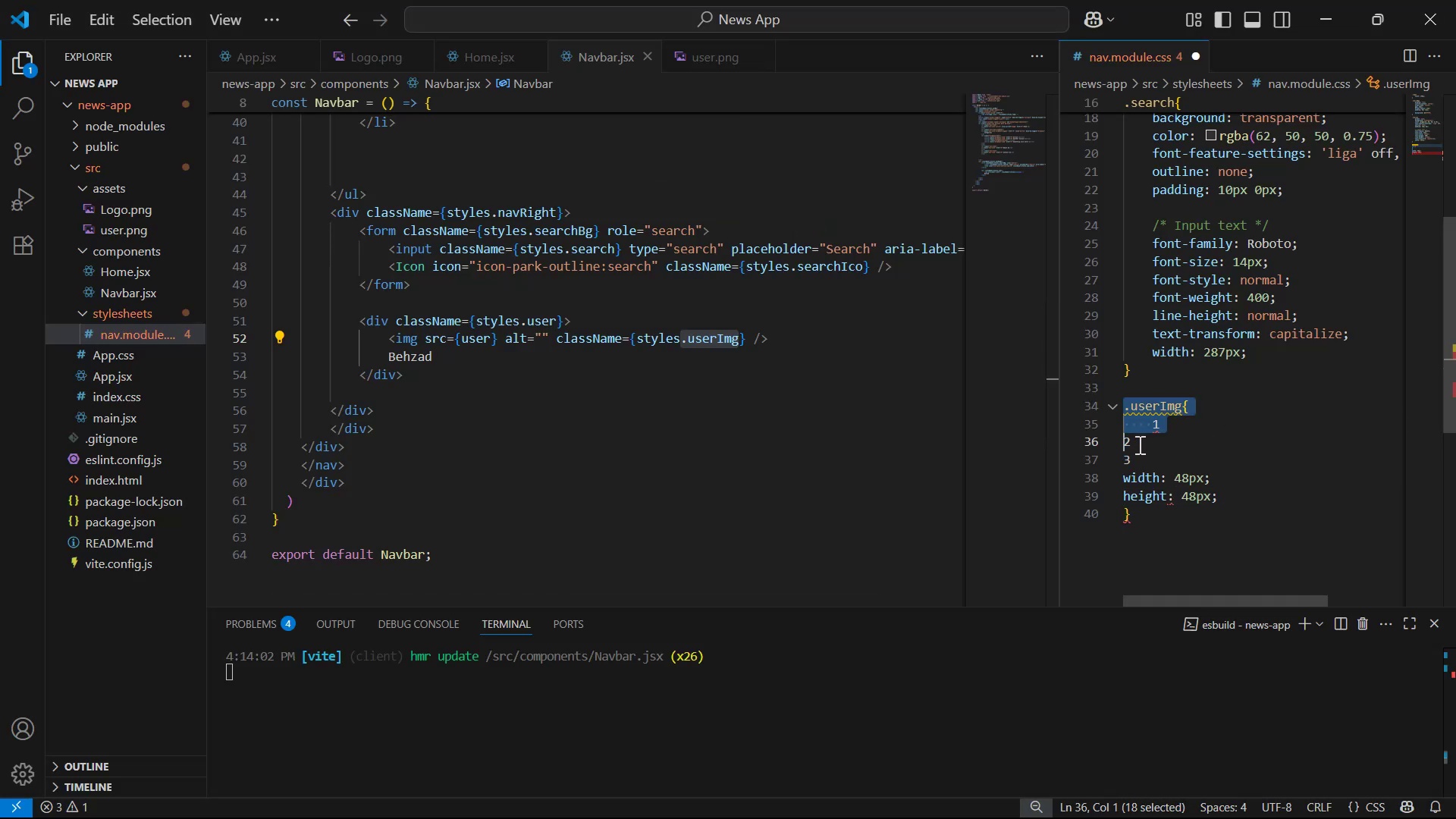 
left_click_drag(start_coordinate=[1144, 457], to_coordinate=[1117, 424])
 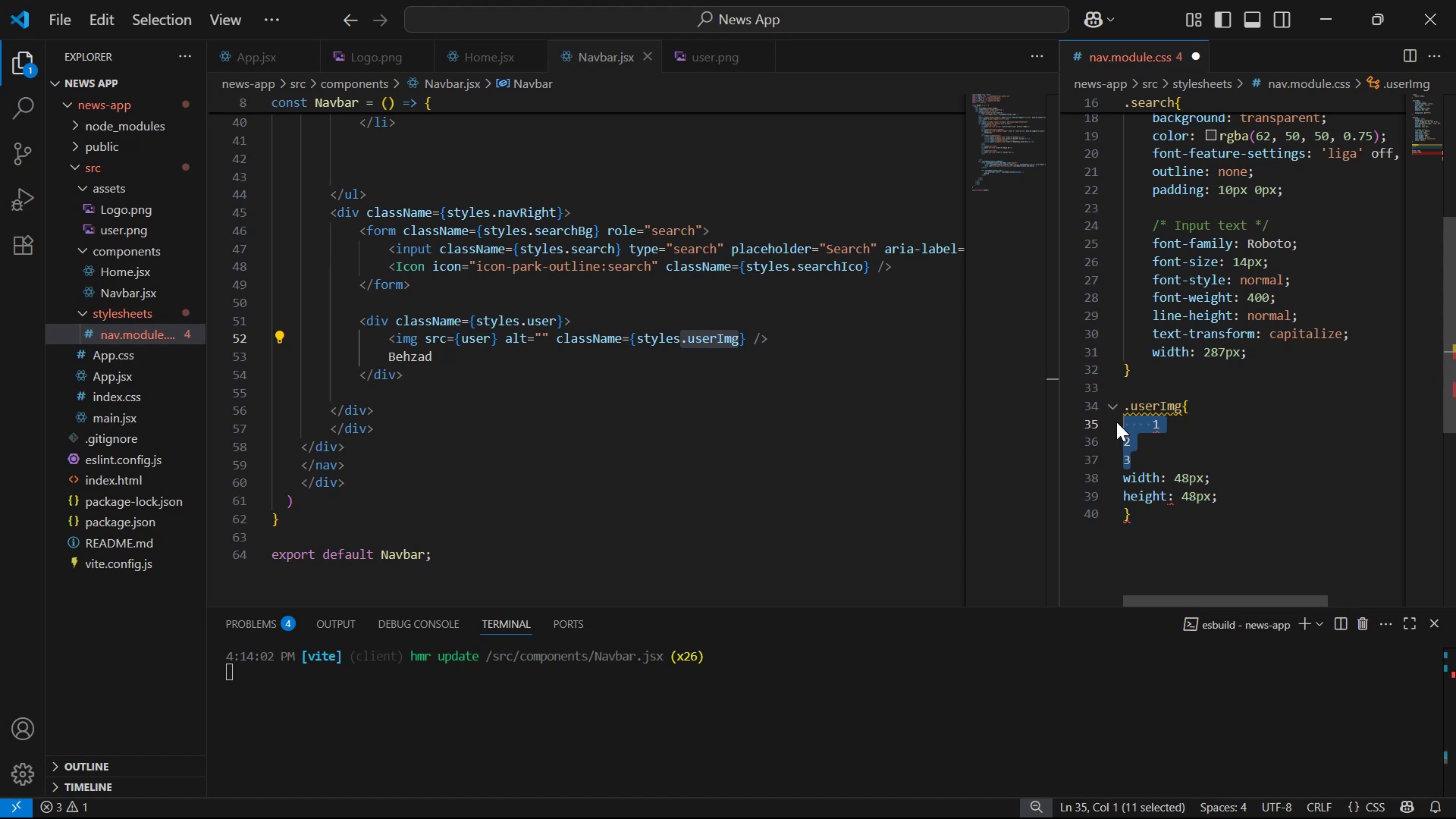 
key(Backspace)
 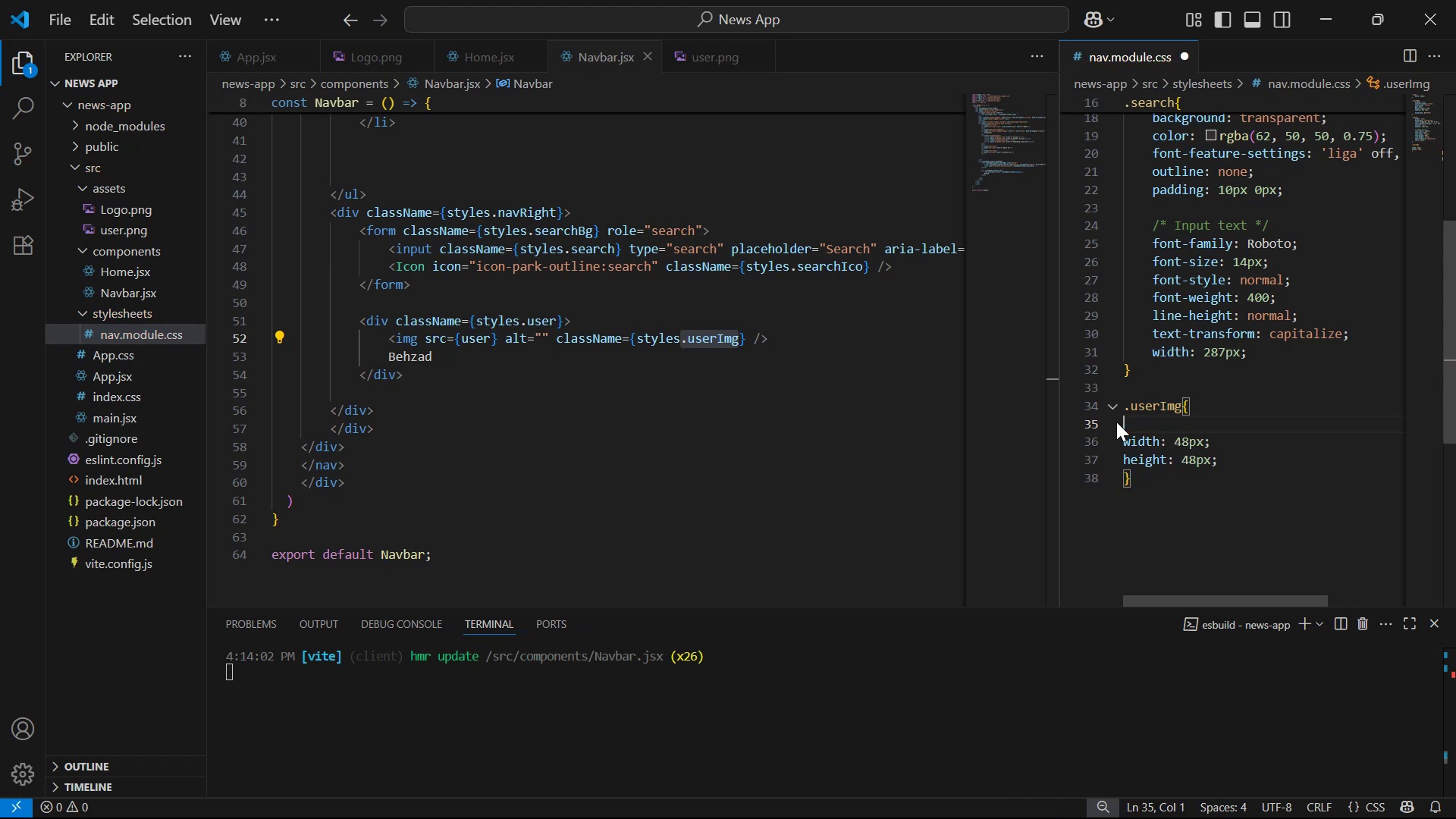 
key(ArrowDown)
 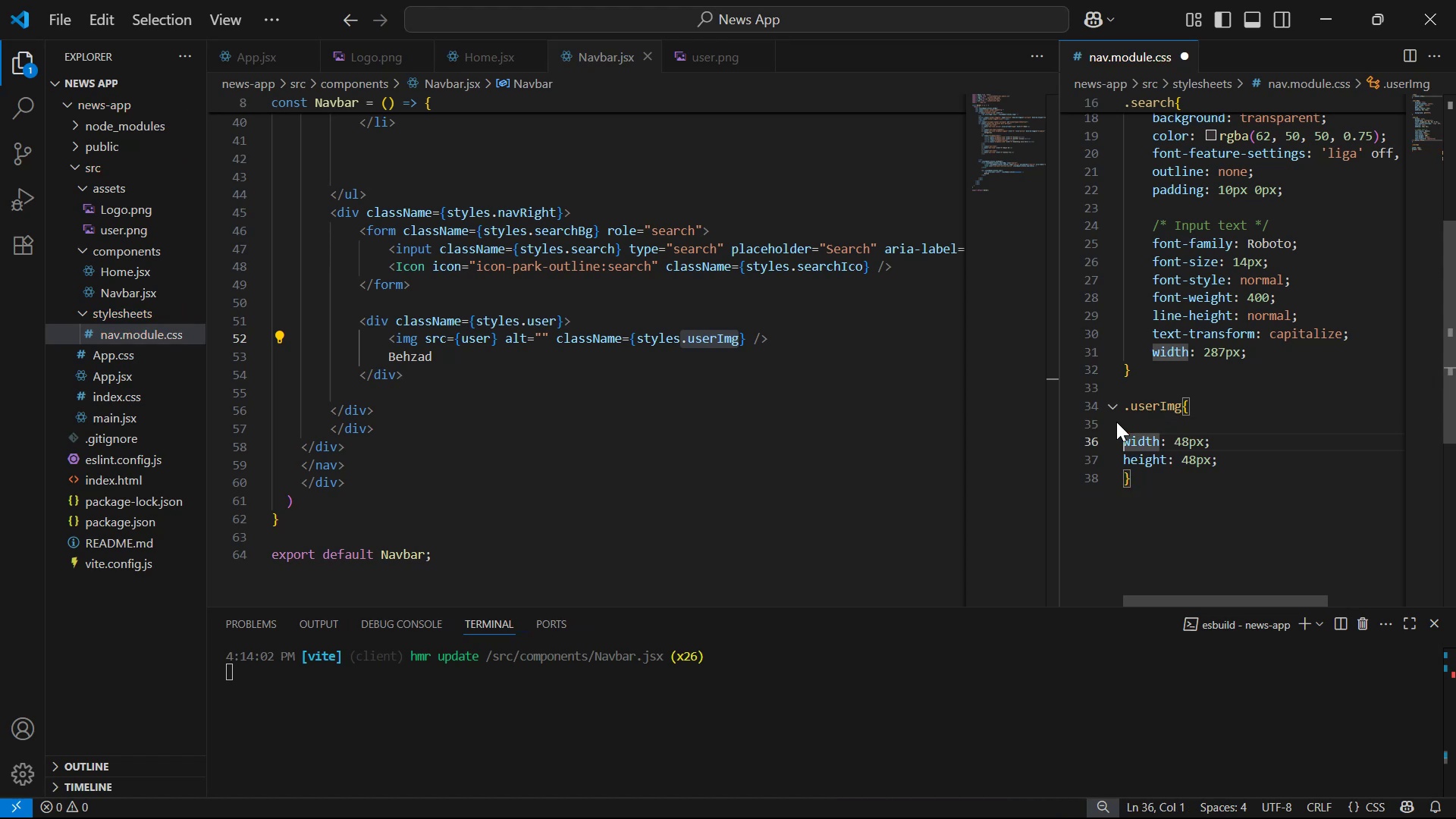 
key(Tab)
 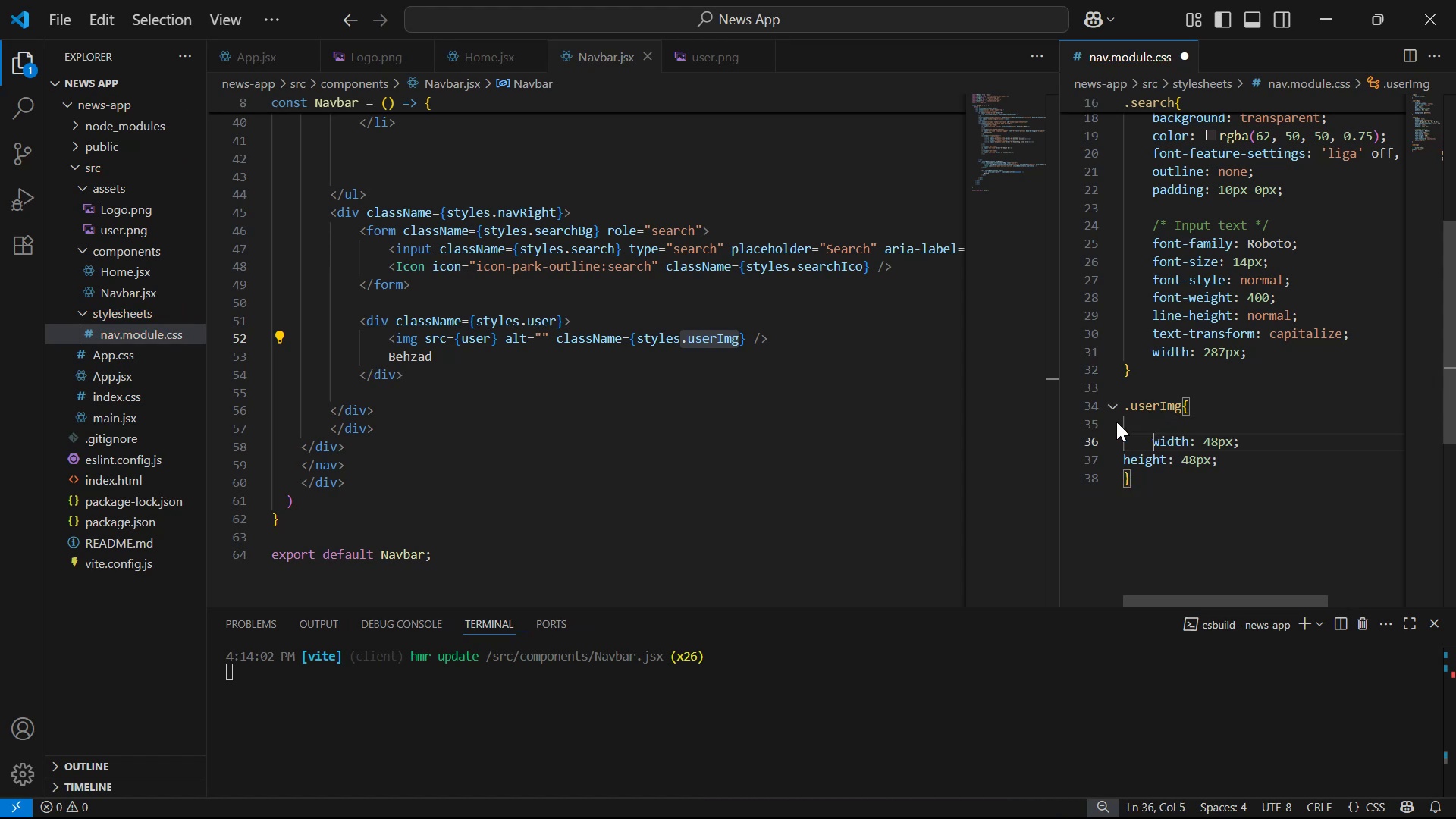 
key(ArrowDown)
 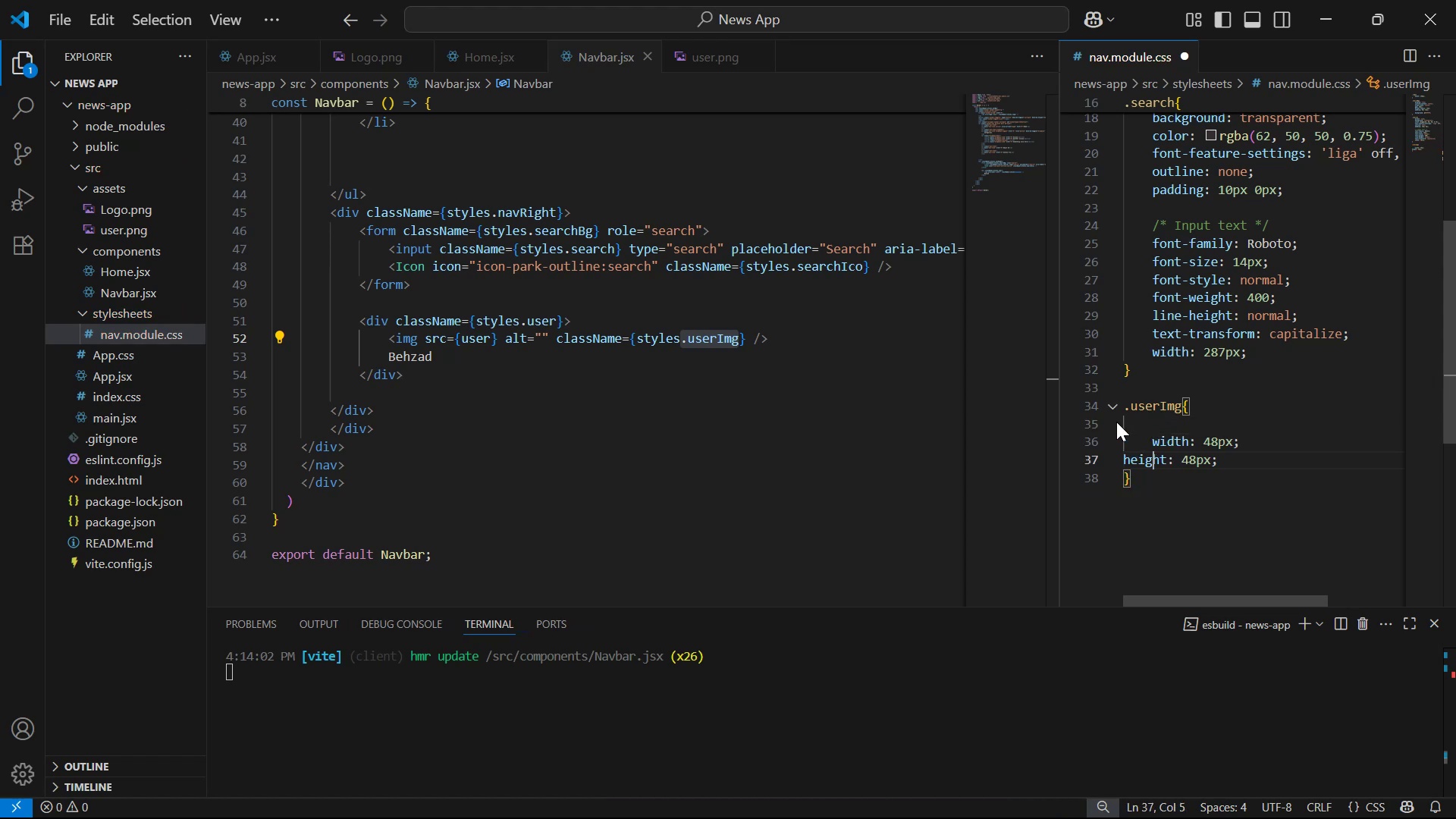 
key(ArrowLeft)
 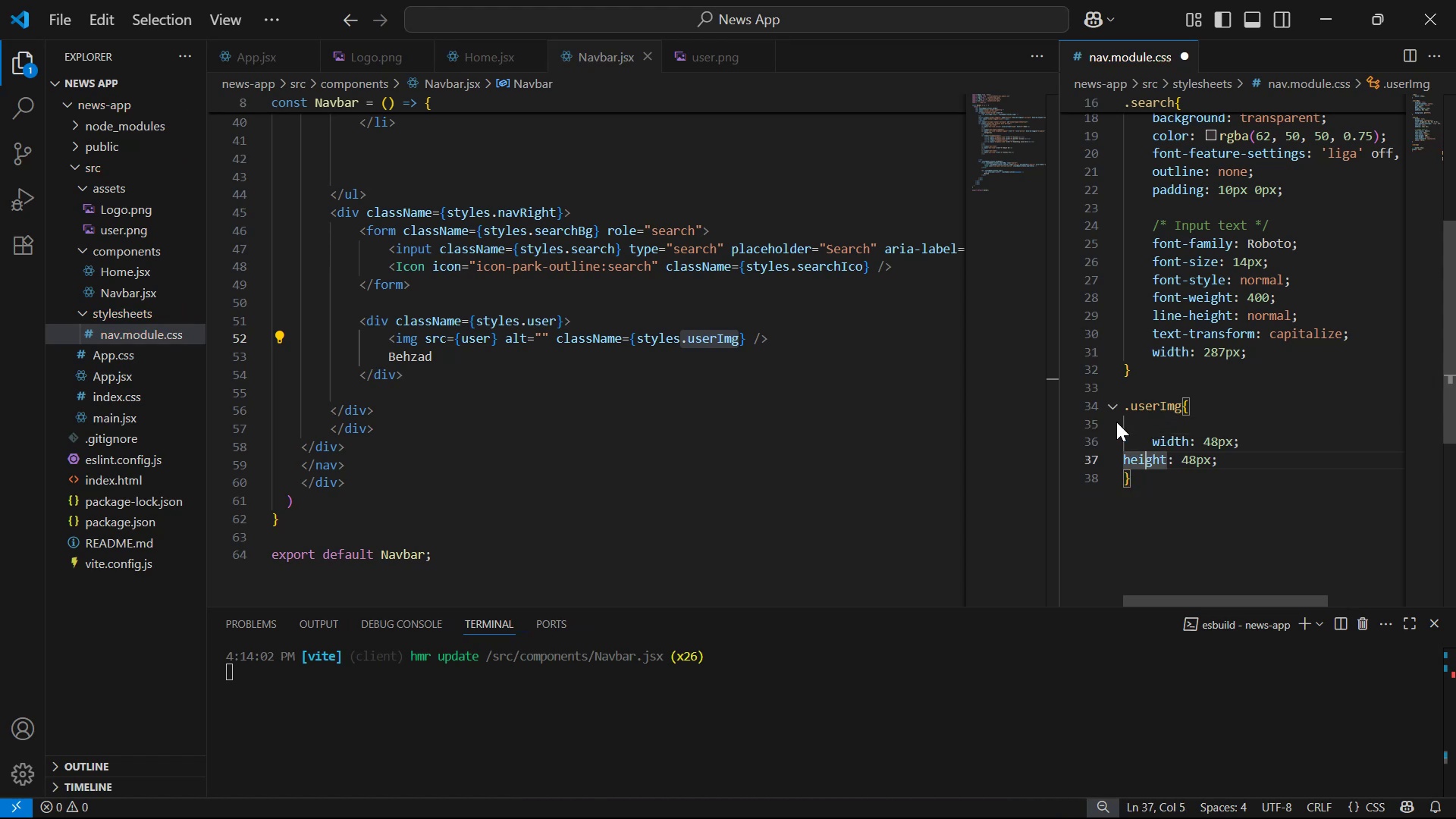 
key(ArrowLeft)
 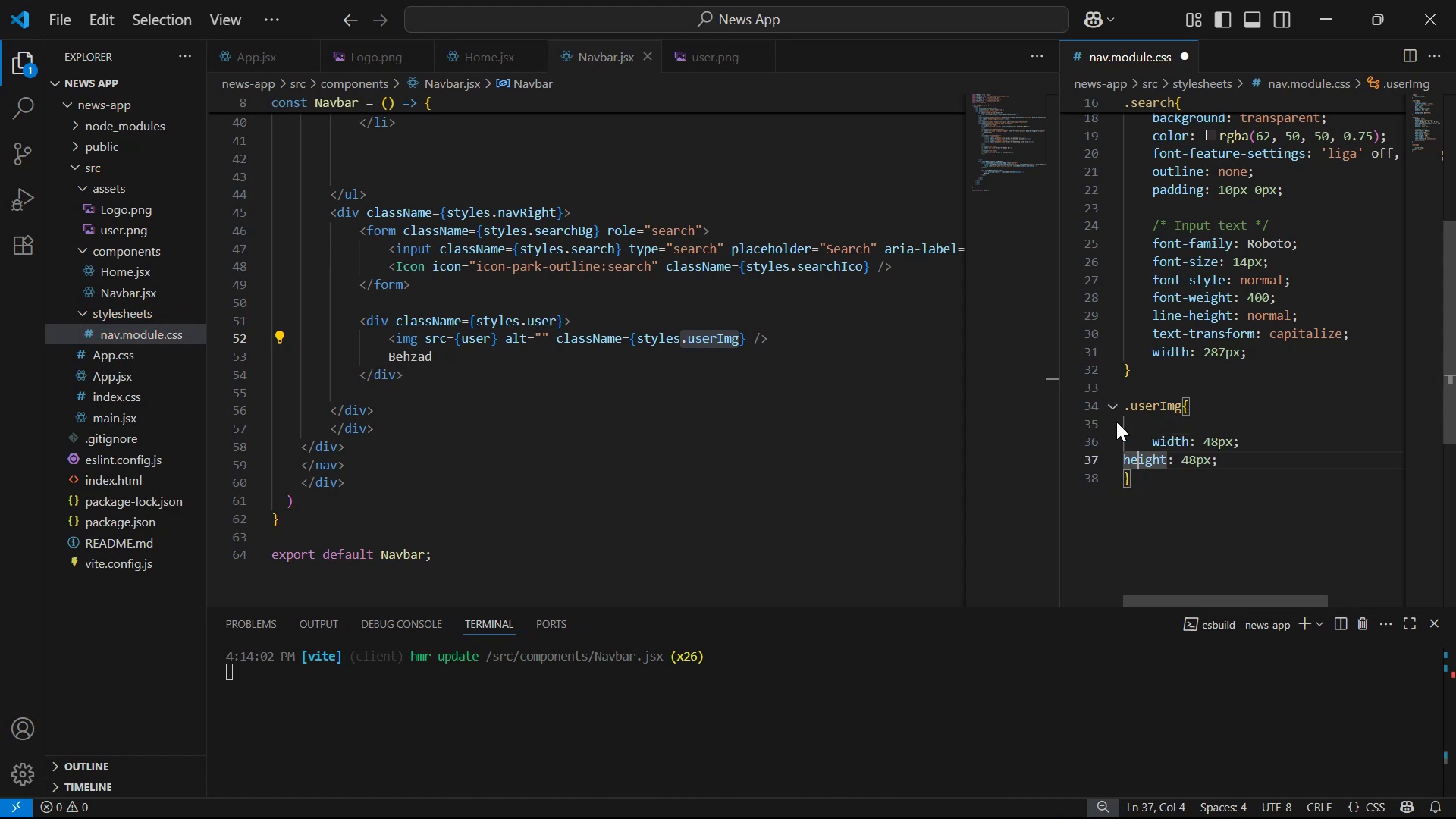 
key(ArrowLeft)
 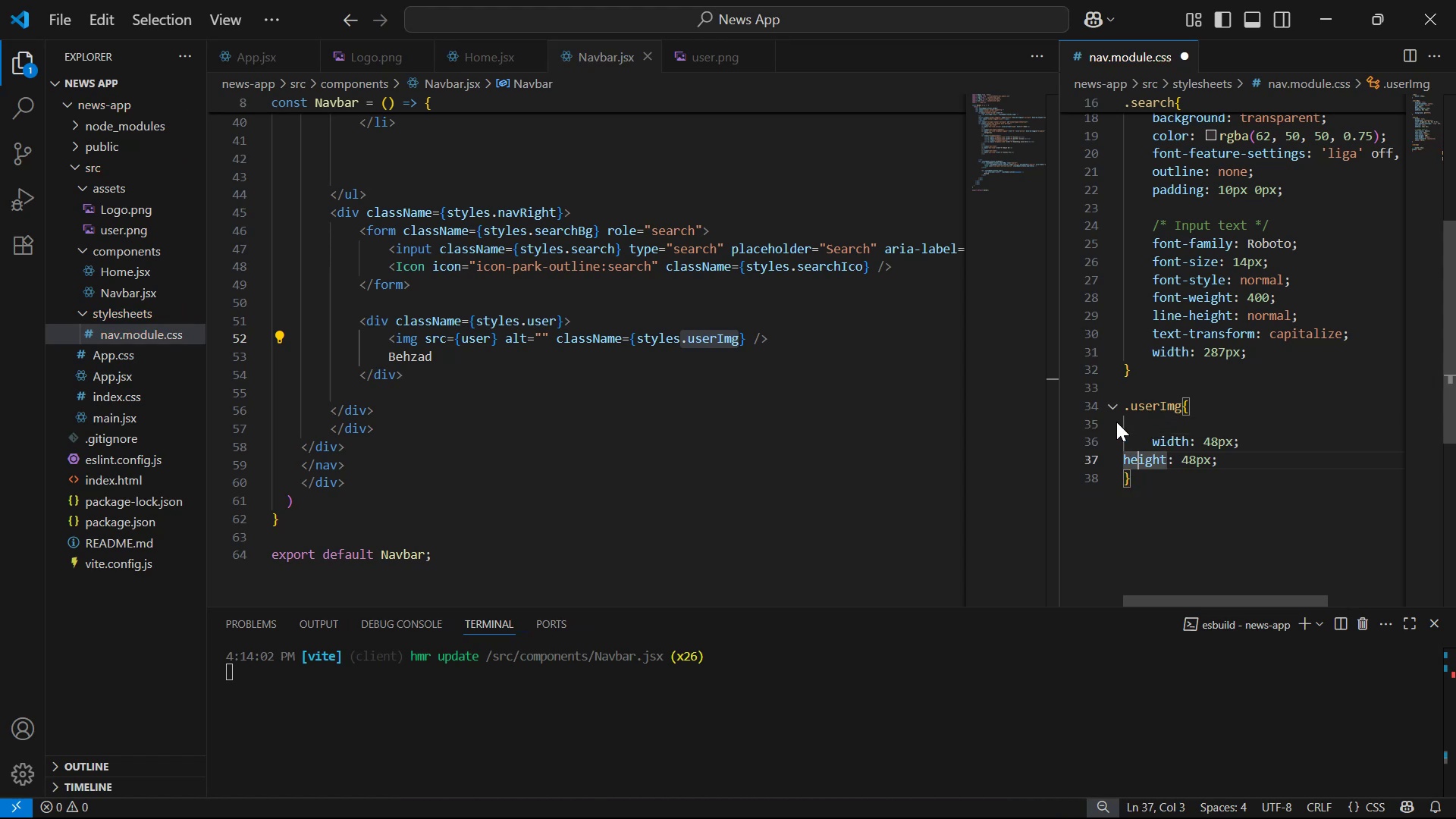 
key(ArrowLeft)
 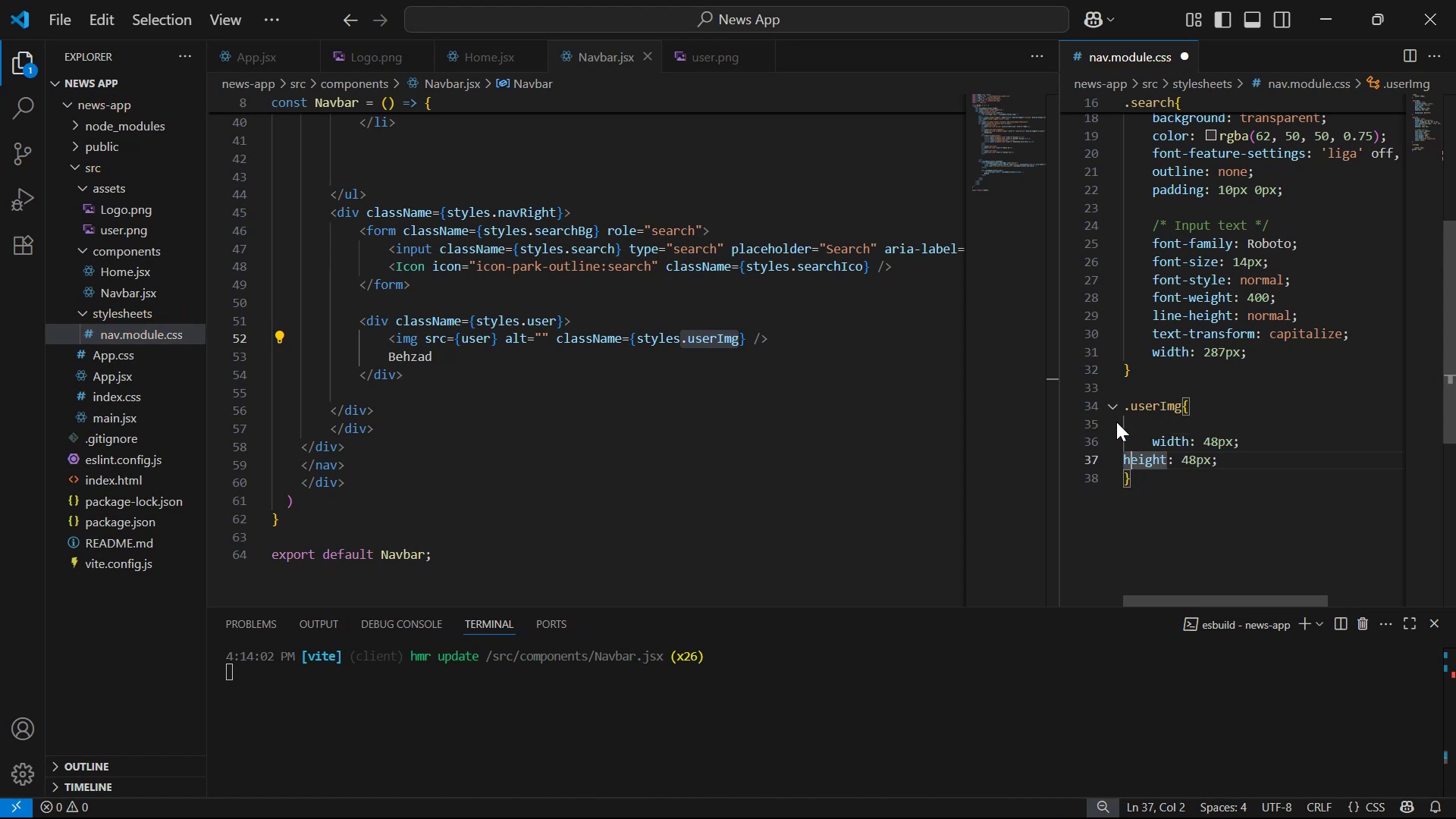 
key(Tab)
 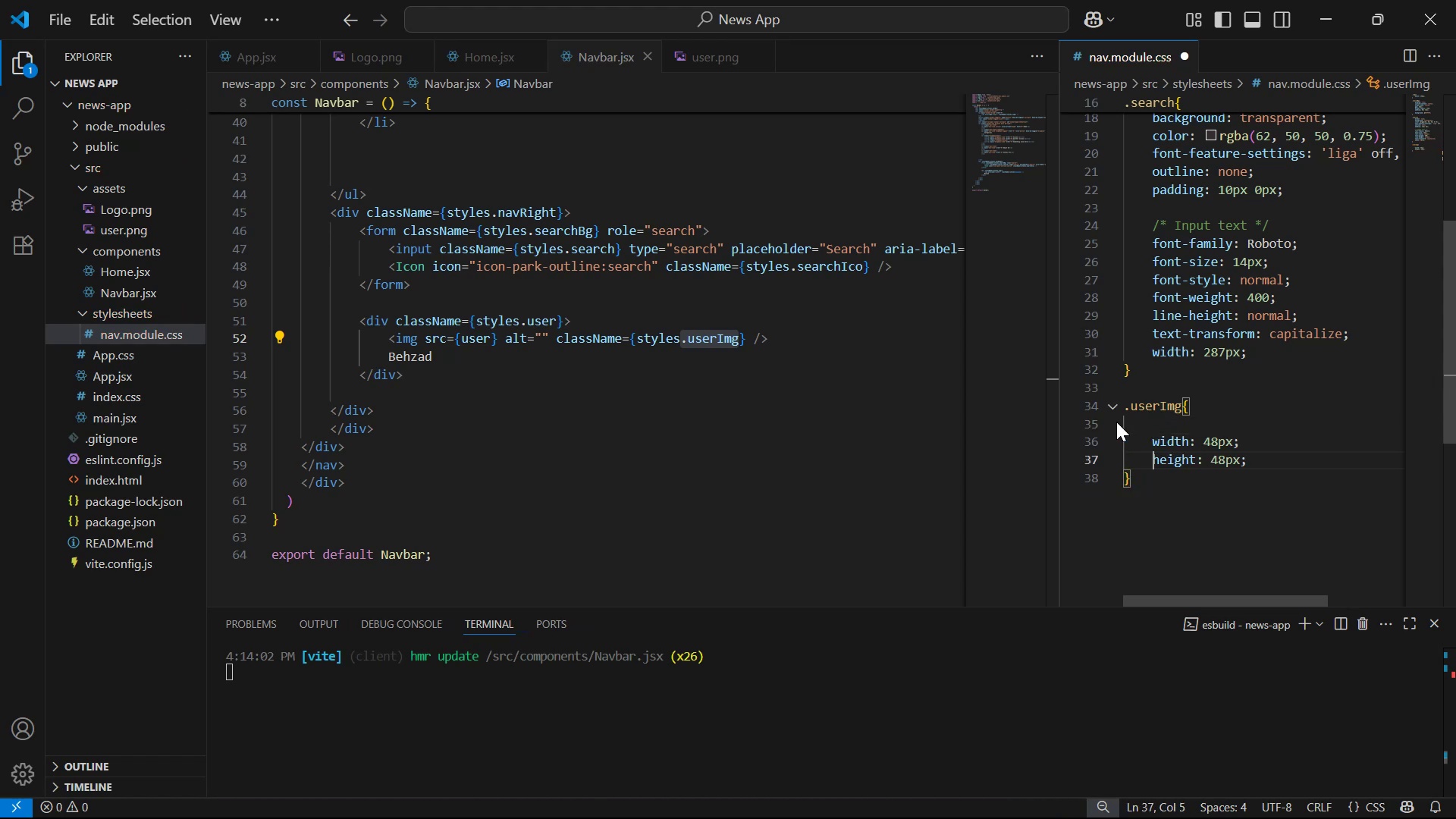 
key(Control+S)
 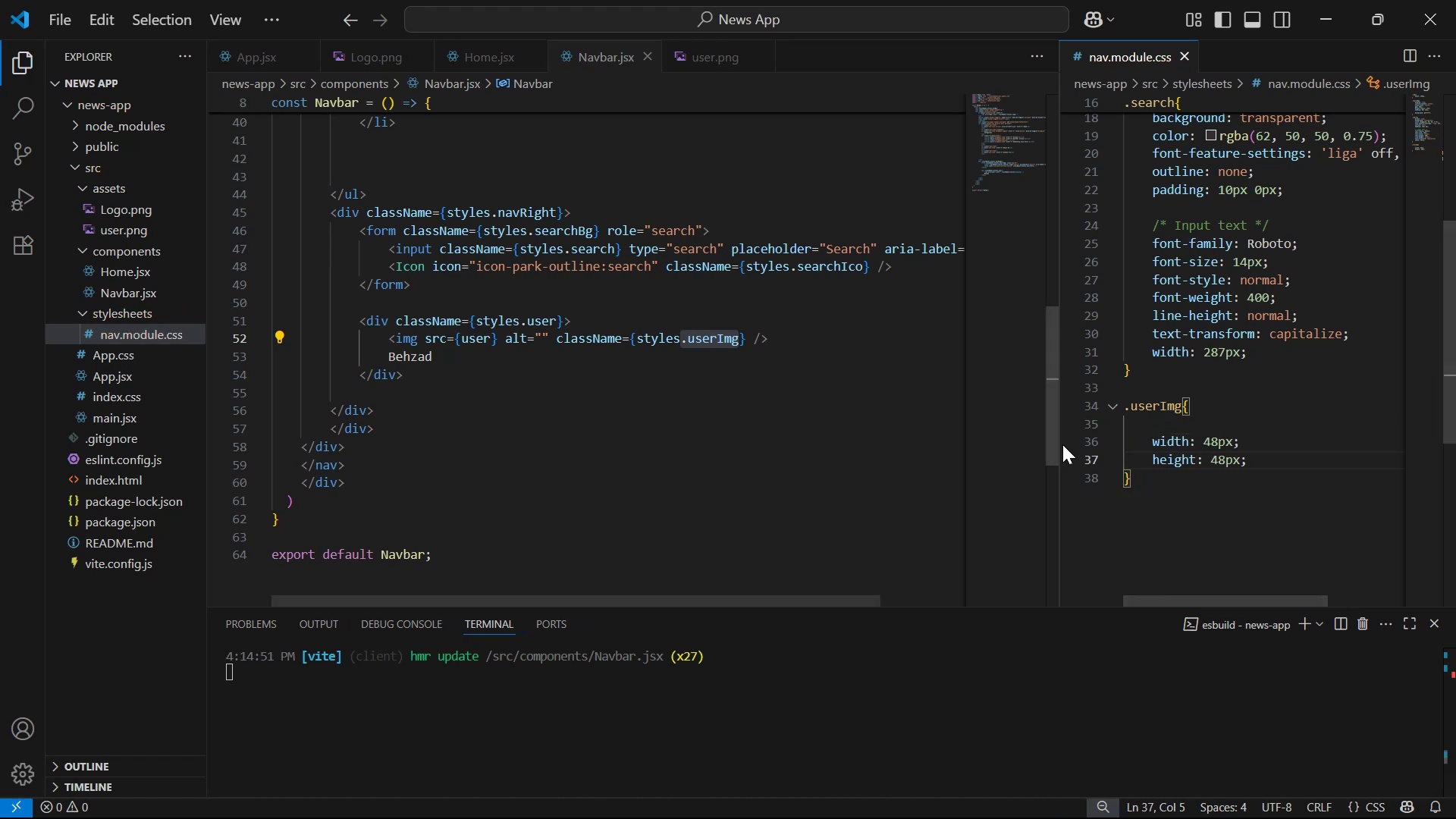 
key(Alt+Tab)
 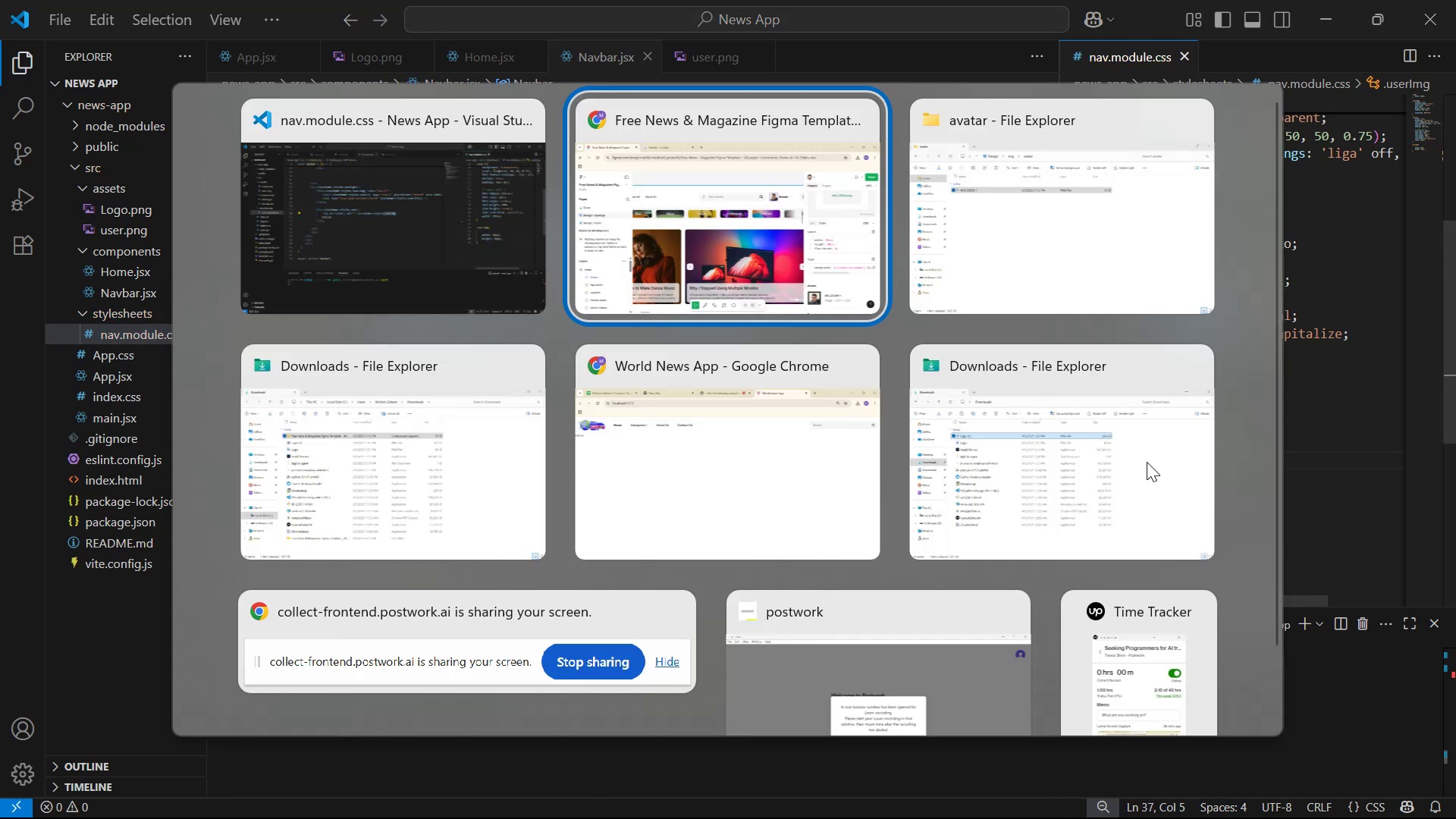 
key(Alt+AltLeft)
 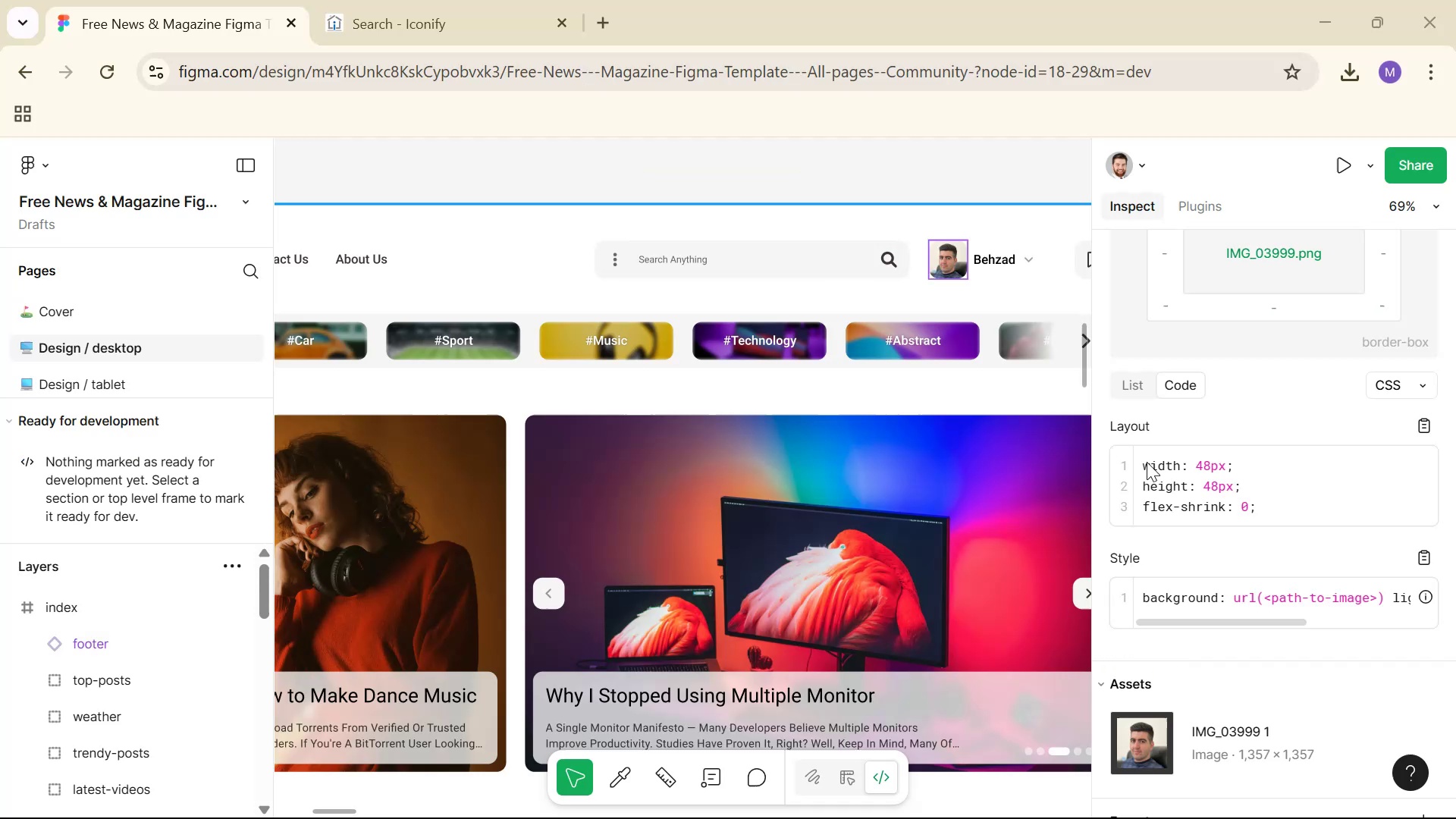 
key(Alt+Tab)
 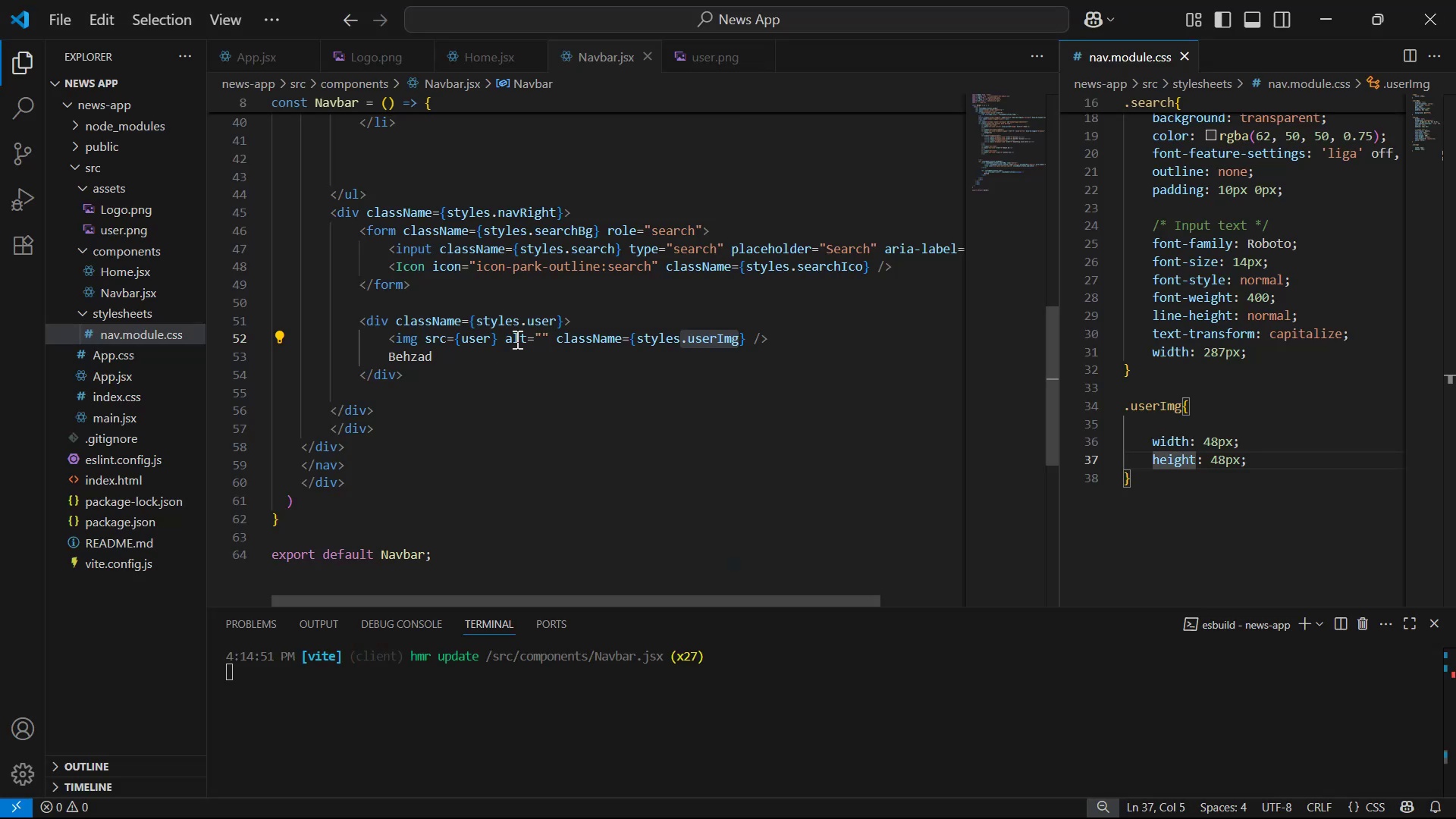 
left_click_drag(start_coordinate=[519, 321], to_coordinate=[557, 321])
 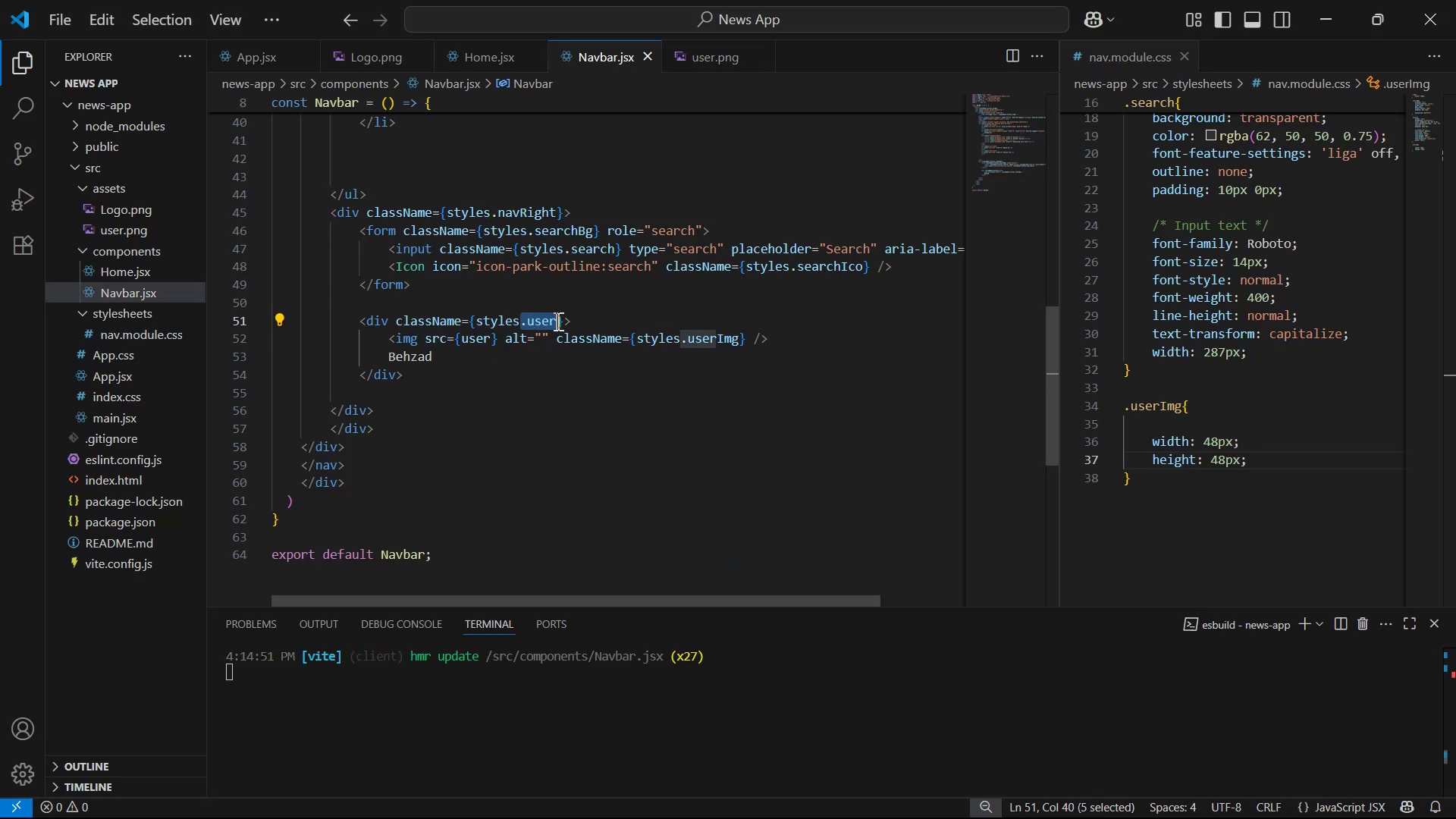 
key(Control+C)
 